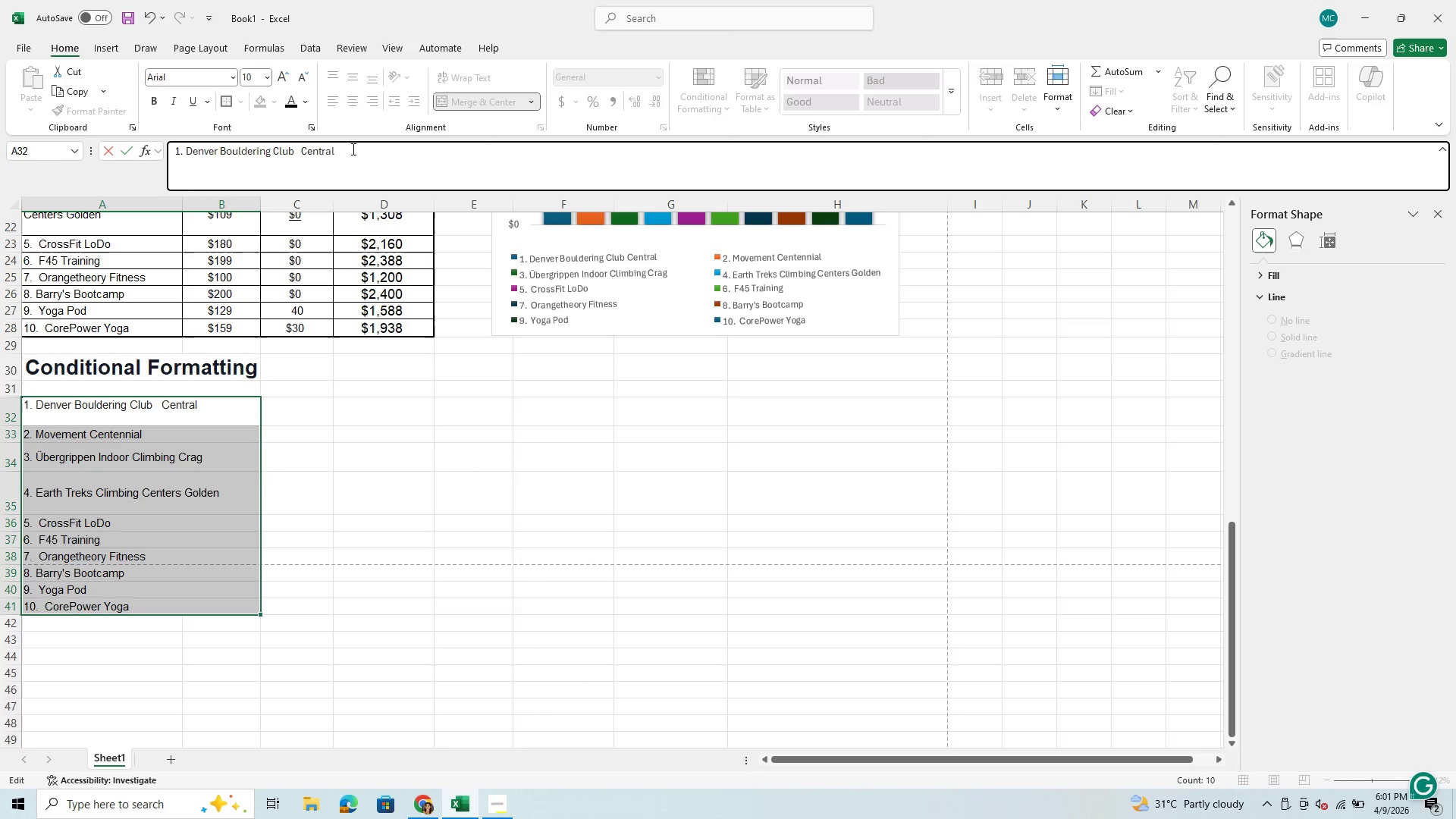 
key(ArrowRight)
 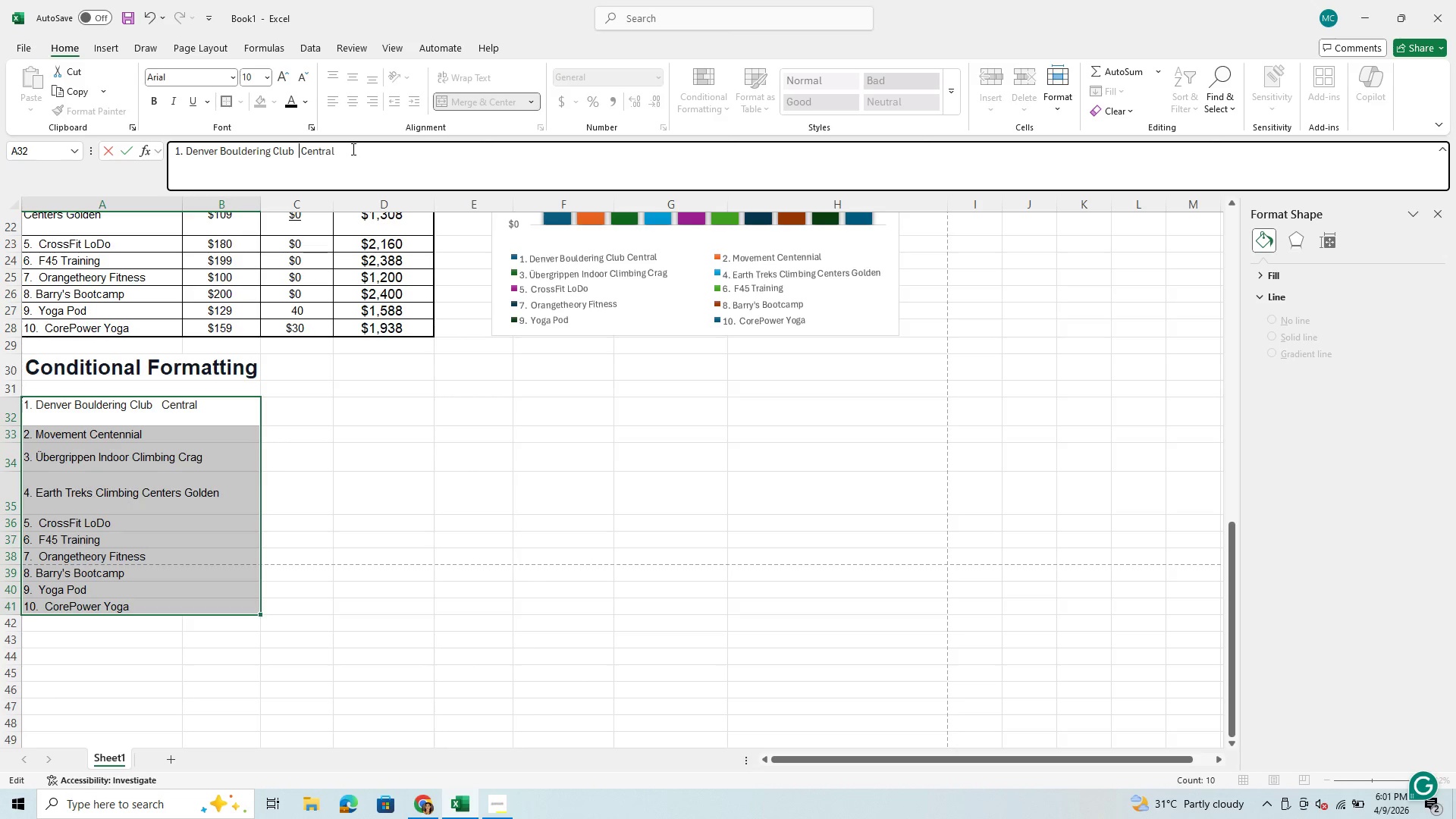 
key(Backspace)
 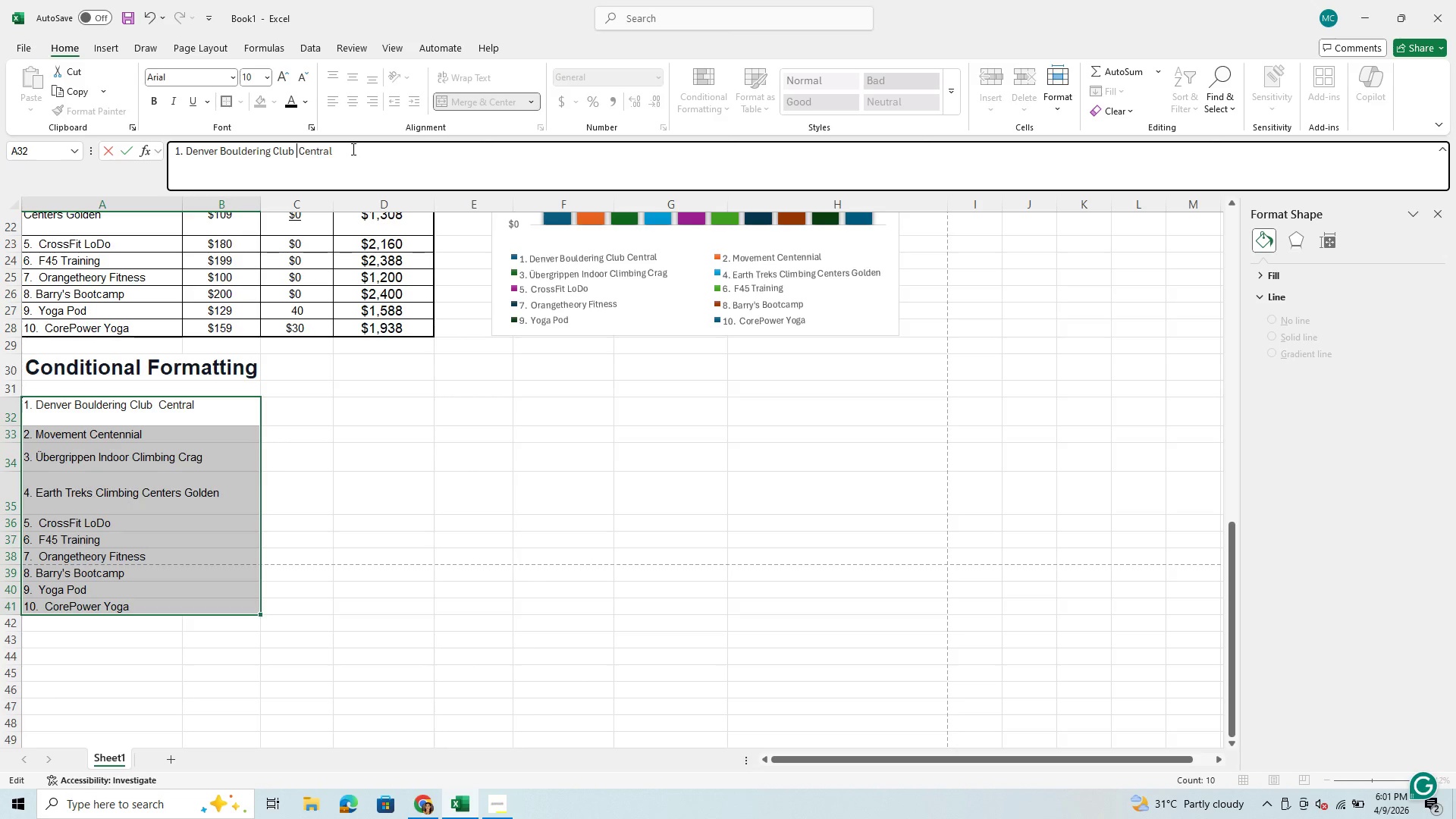 
key(Backspace)
 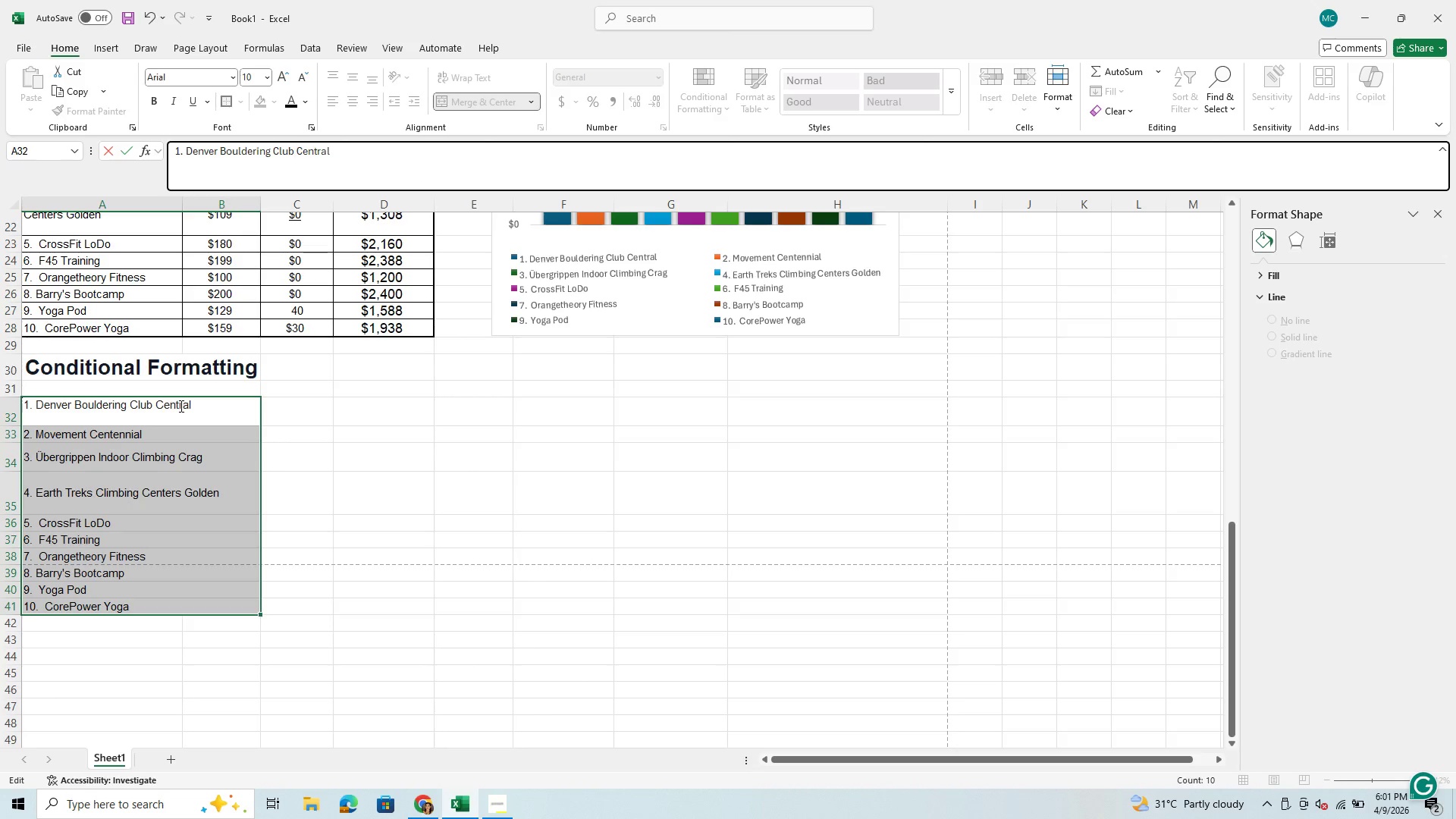 
wait(6.97)
 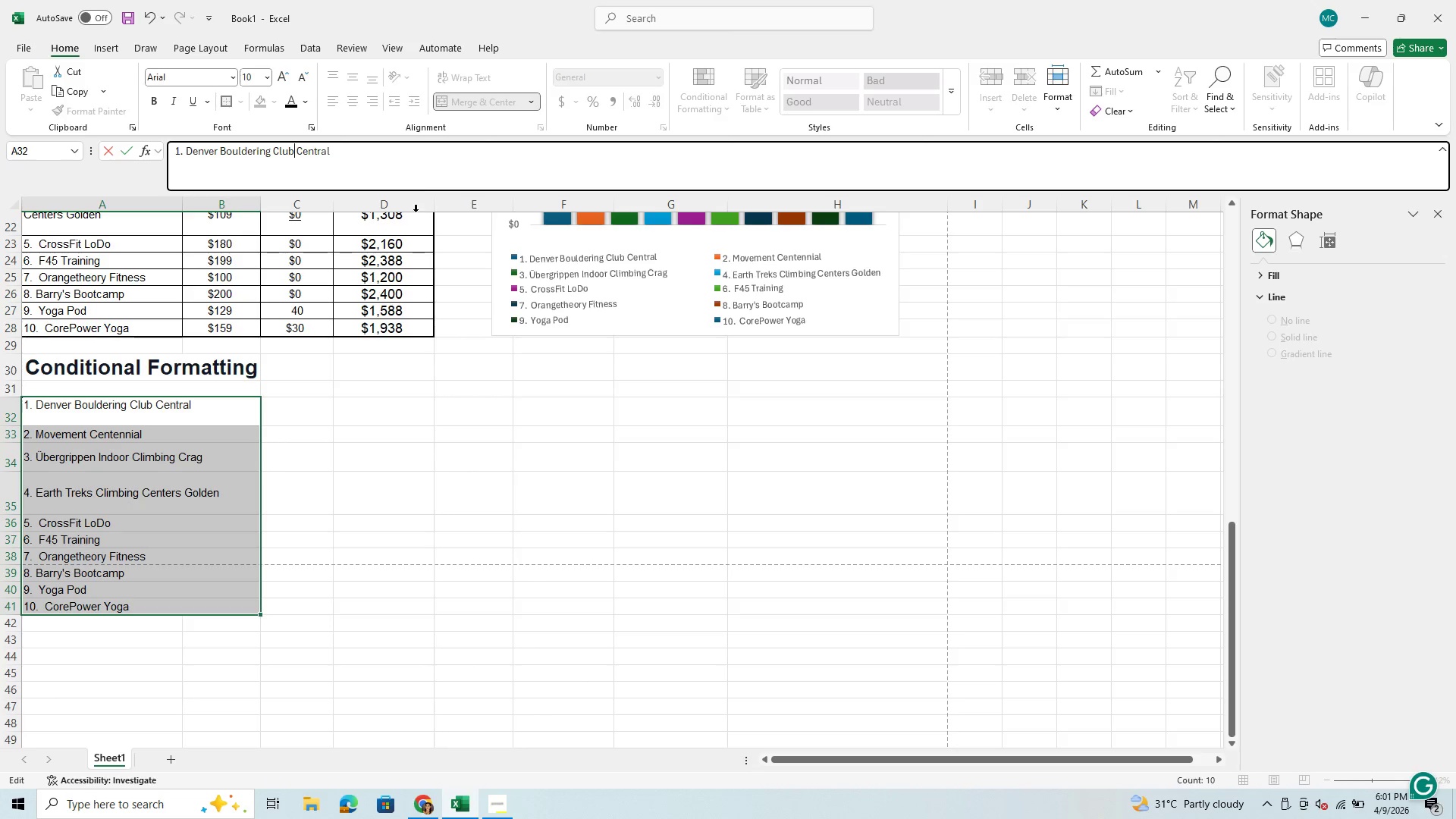 
scroll: coordinate [132, 585], scroll_direction: up, amount: 1.0
 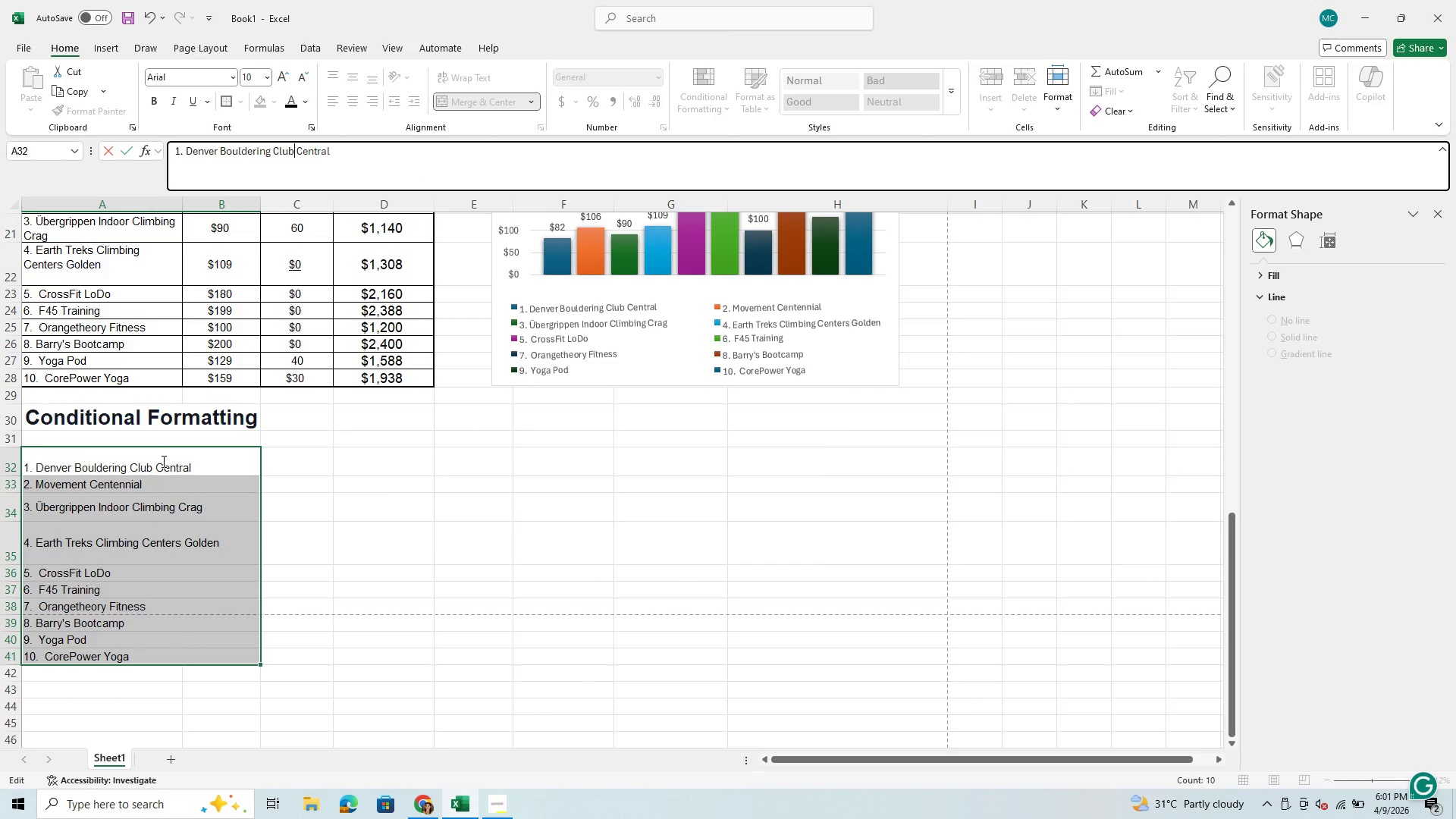 
left_click([174, 438])
 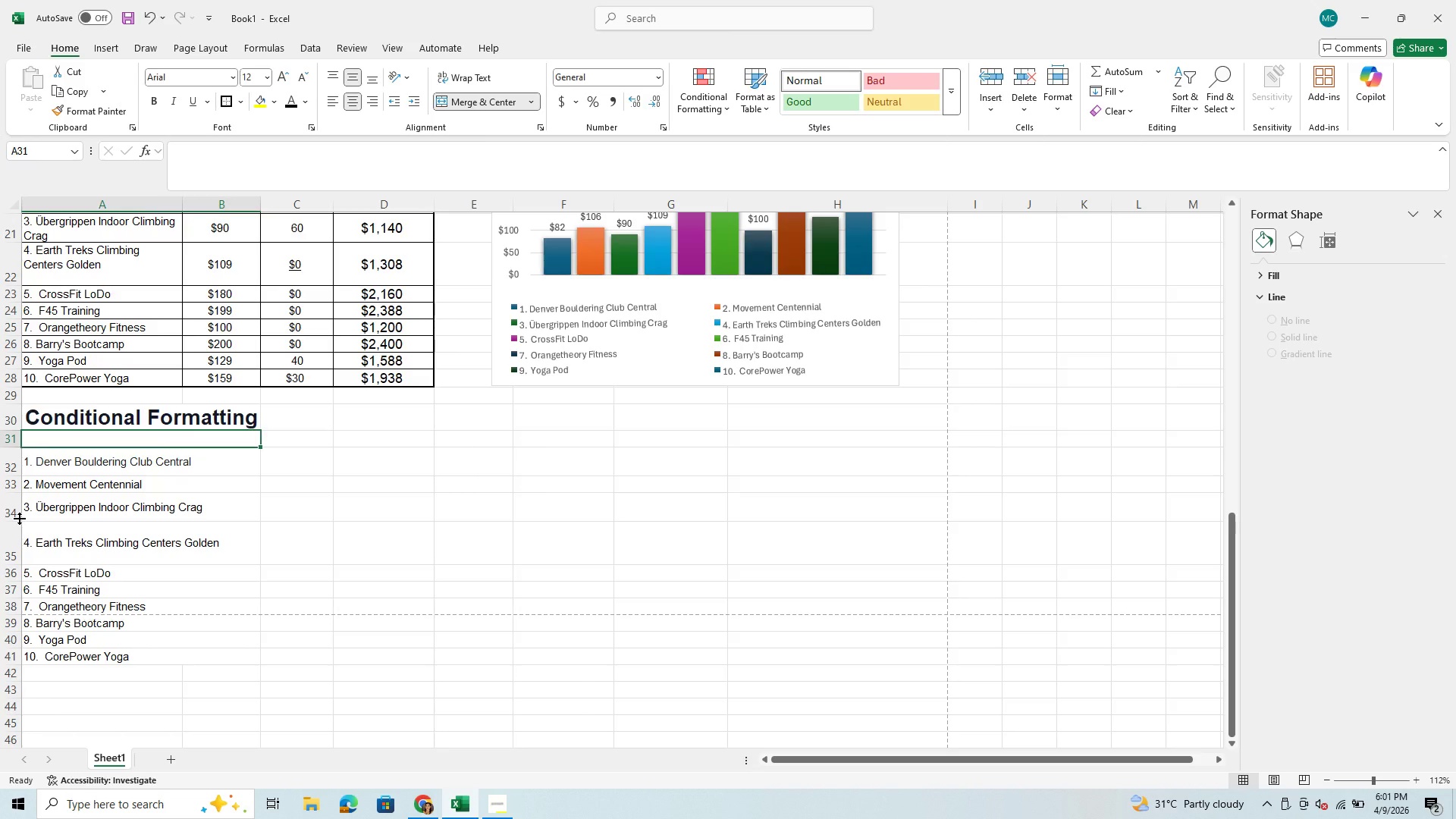 
left_click_drag(start_coordinate=[13, 519], to_coordinate=[17, 510])
 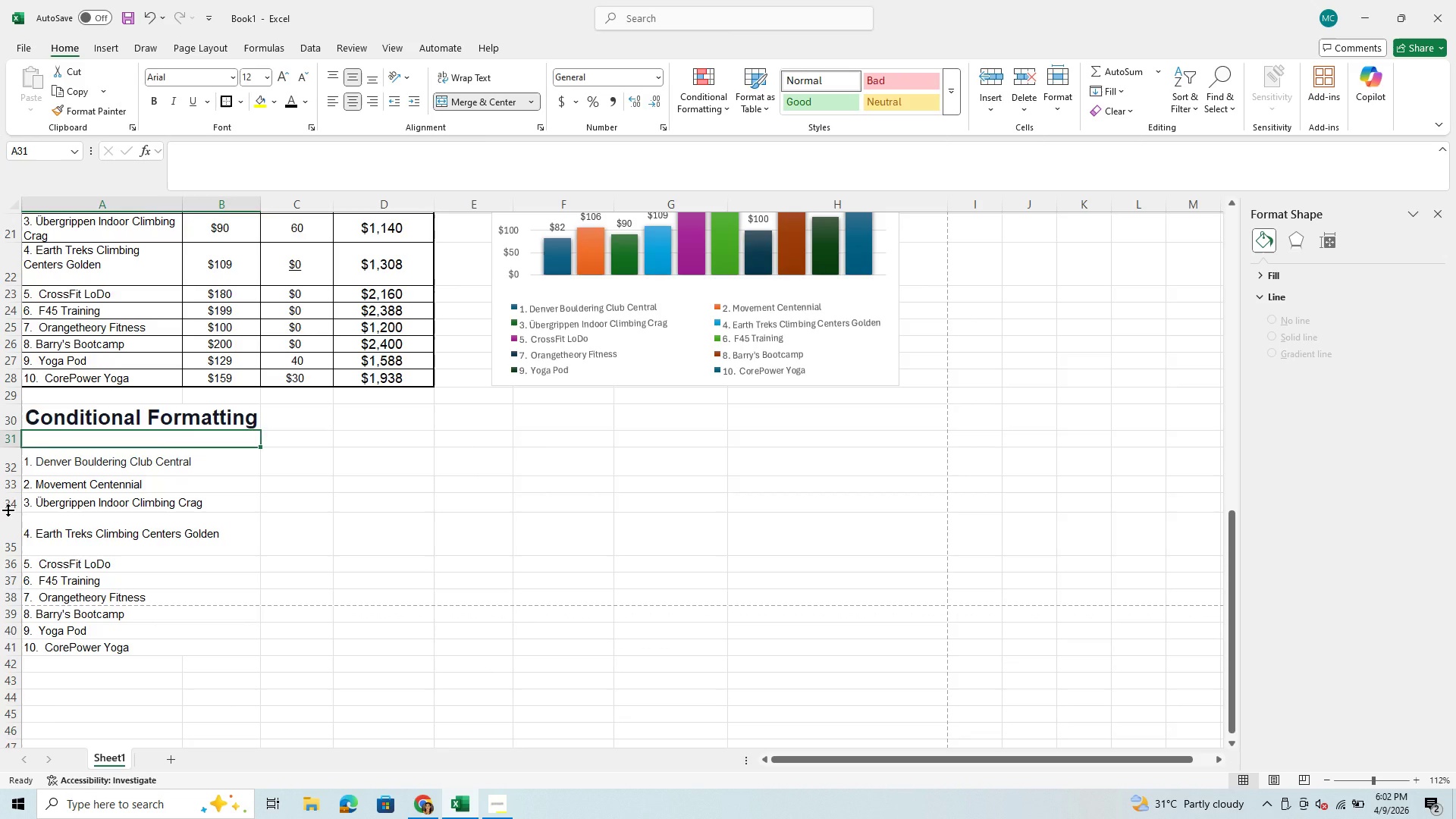 
left_click_drag(start_coordinate=[8, 510], to_coordinate=[8, 514])
 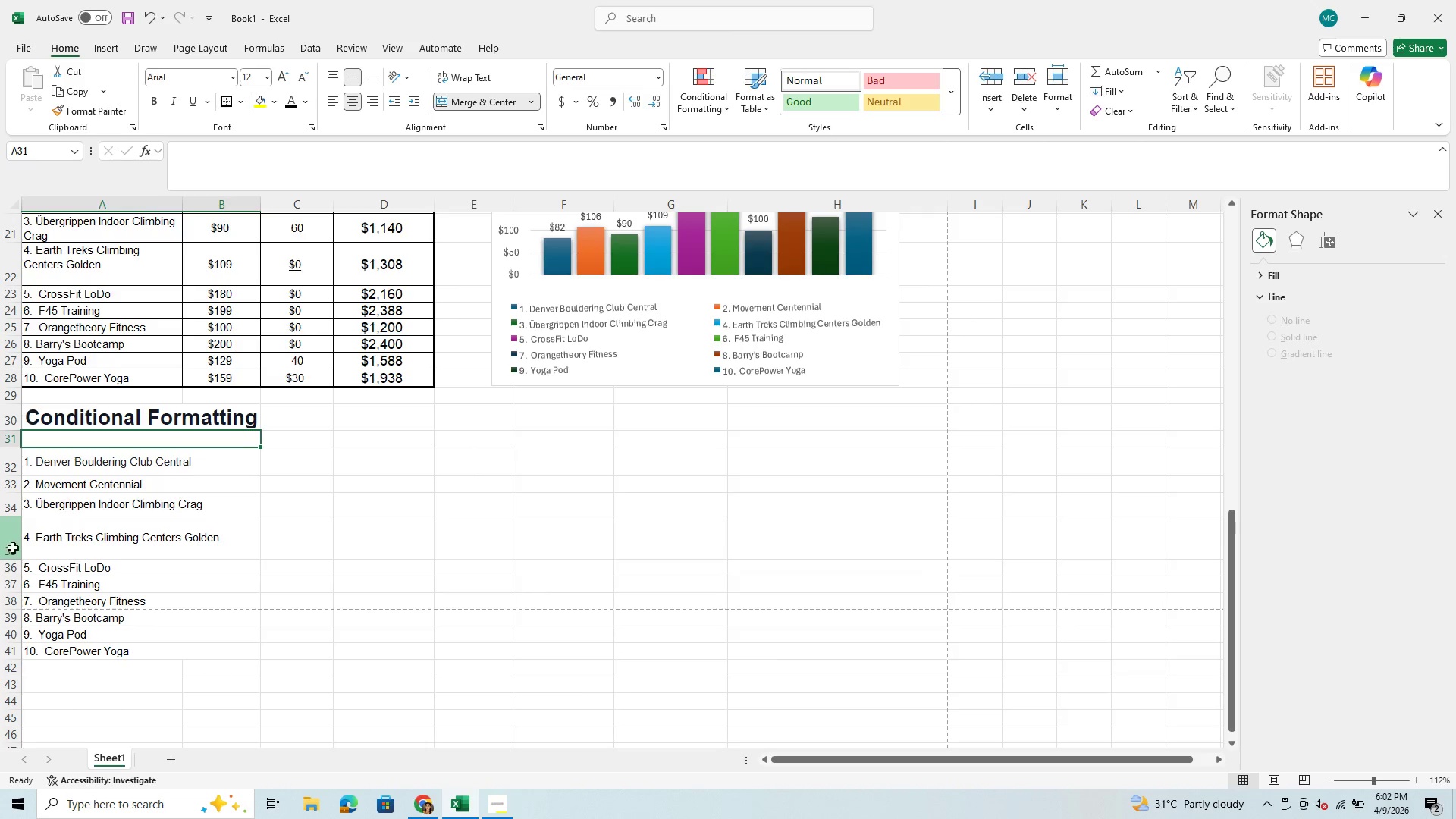 
left_click([13, 548])
 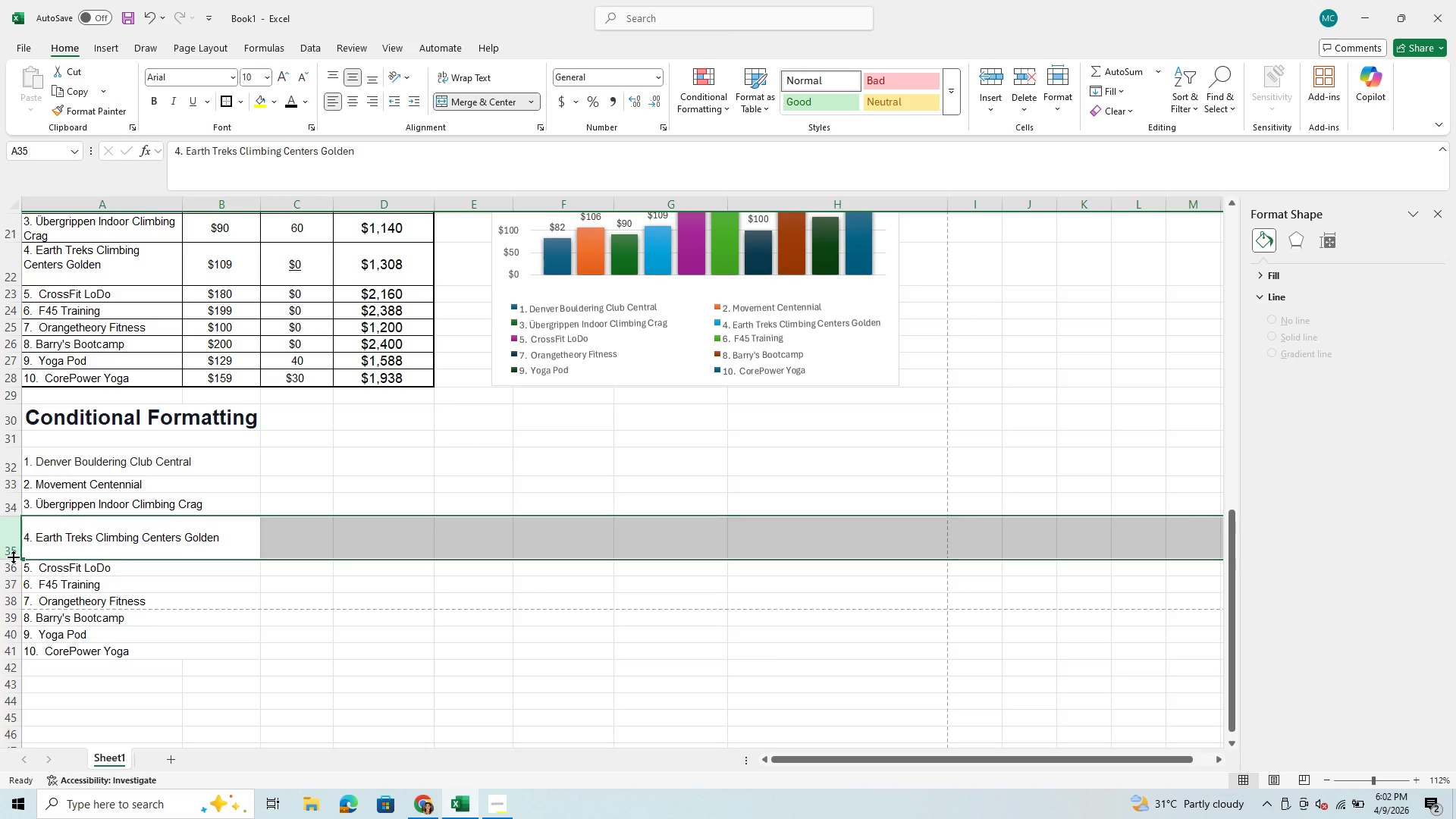 
left_click_drag(start_coordinate=[13, 557], to_coordinate=[27, 535])
 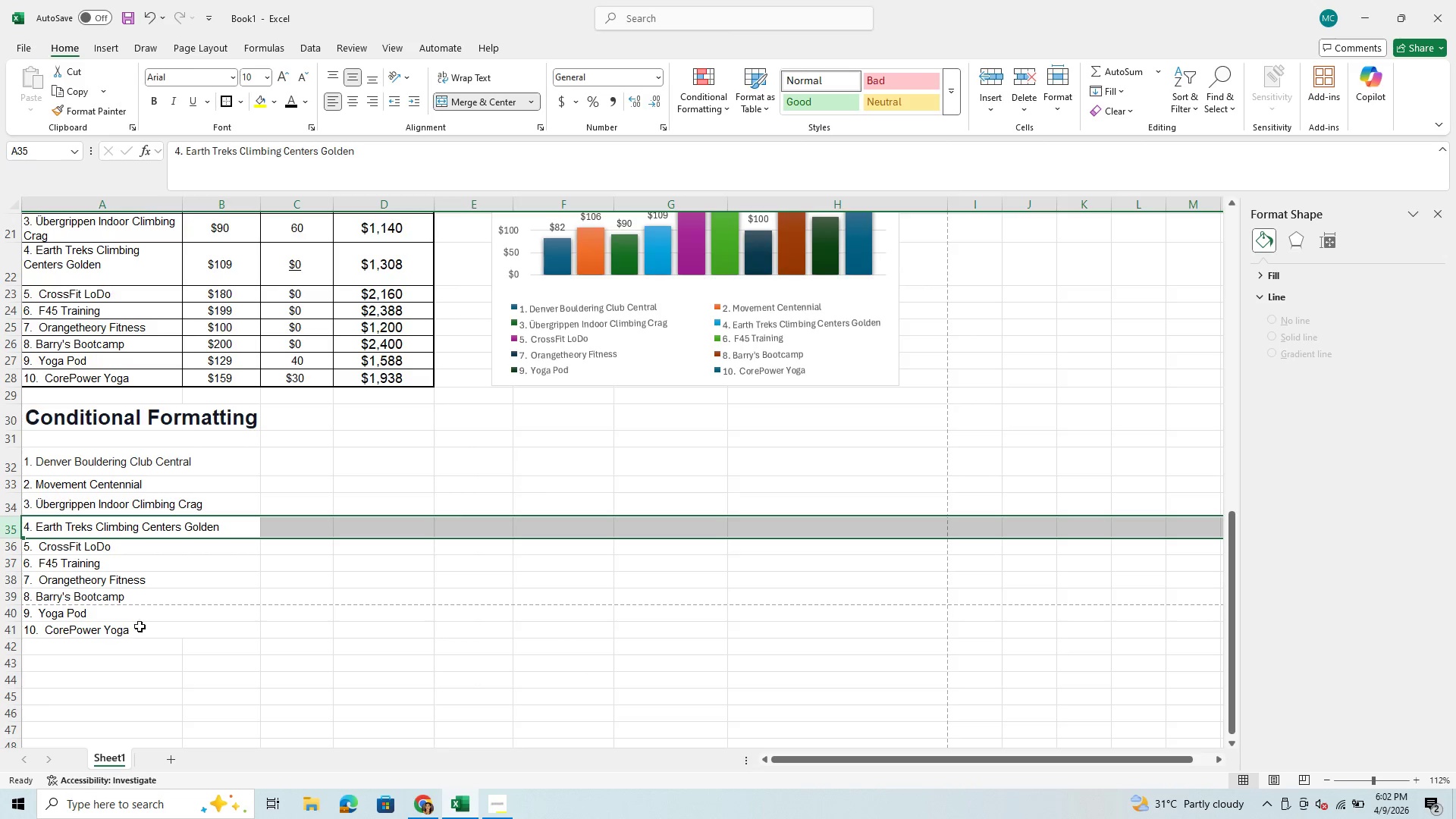 
scroll: coordinate [140, 552], scroll_direction: up, amount: 5.0
 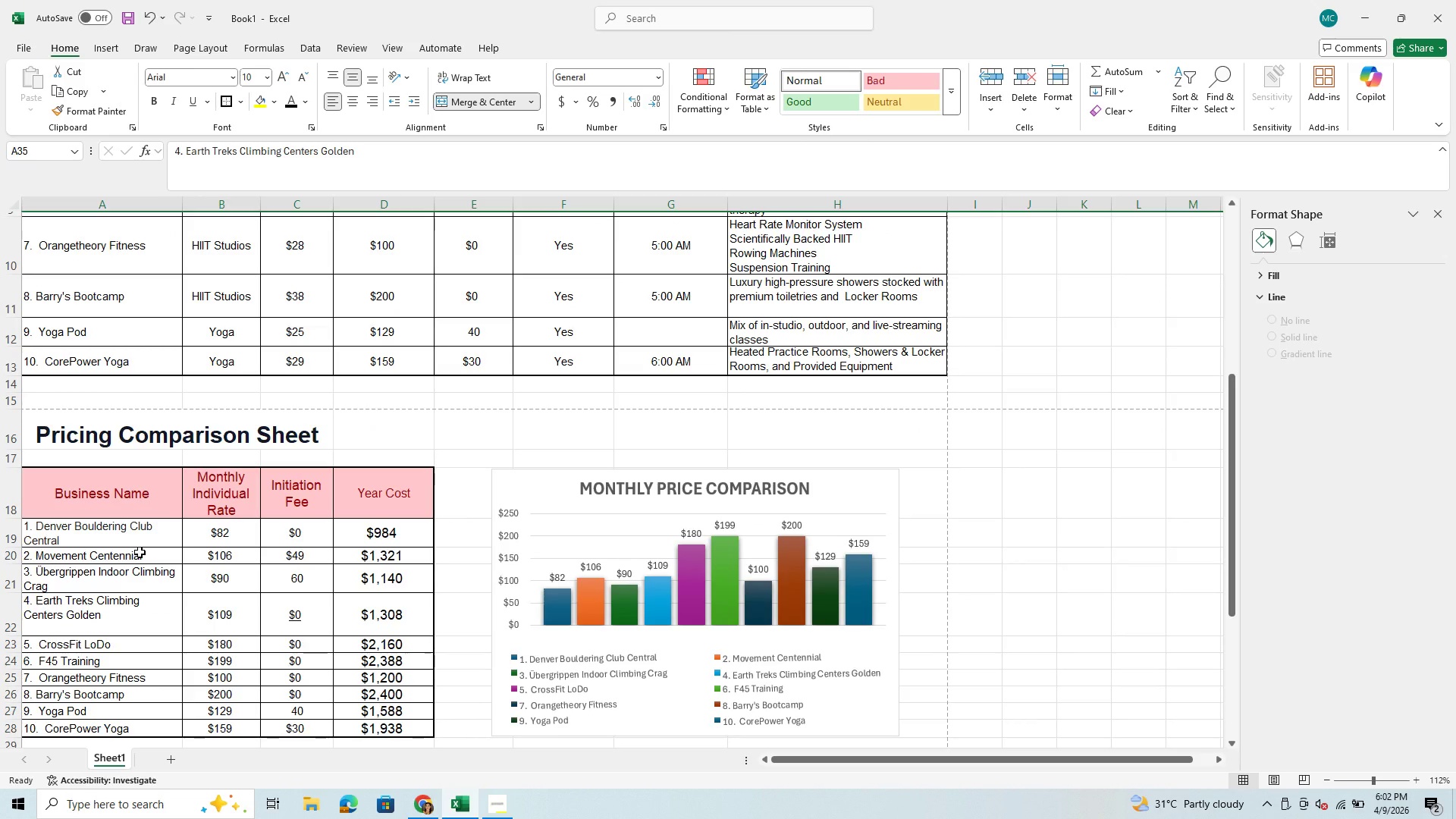 
wait(5.77)
 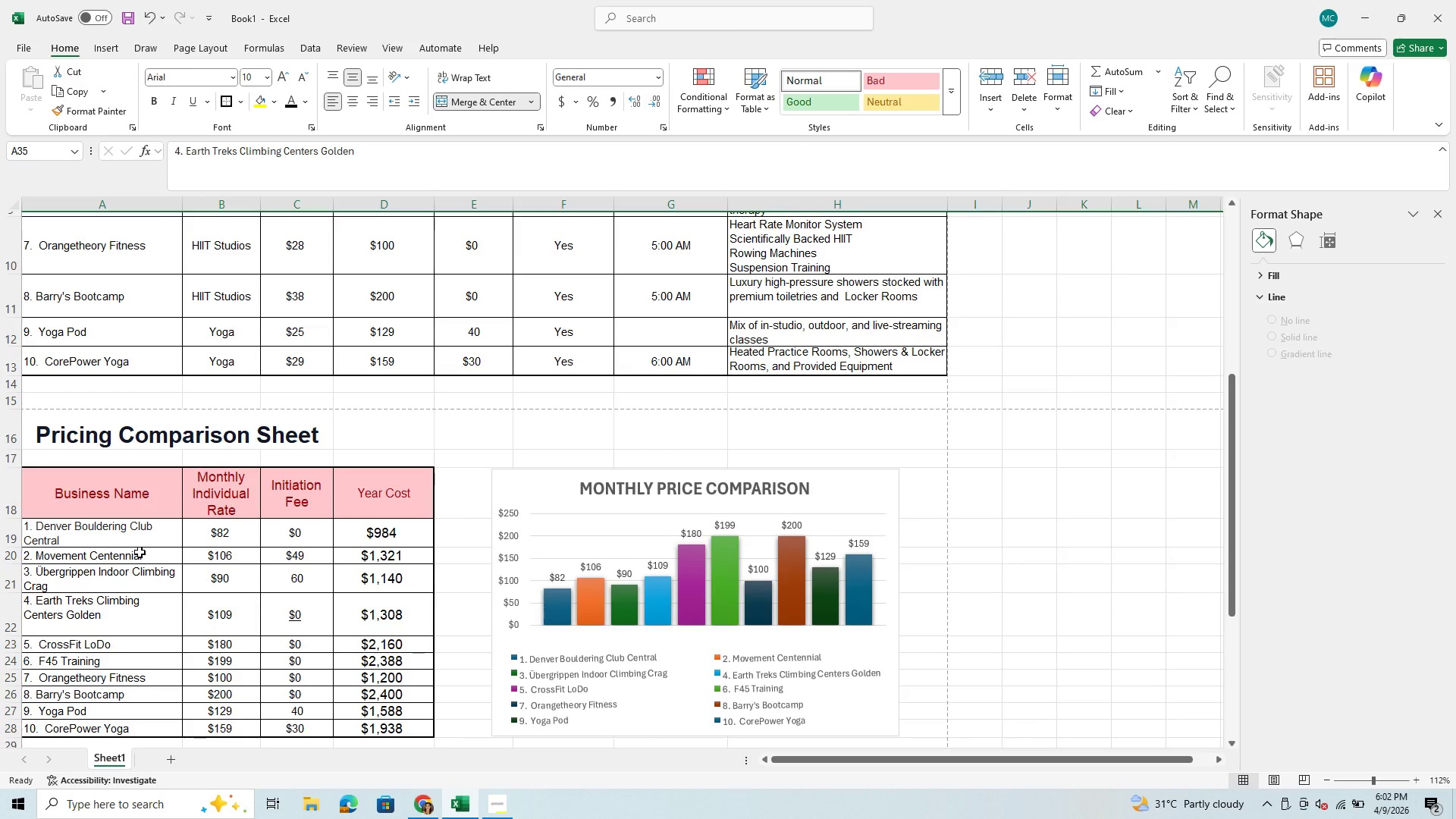 
scroll: coordinate [135, 548], scroll_direction: down, amount: 2.0
 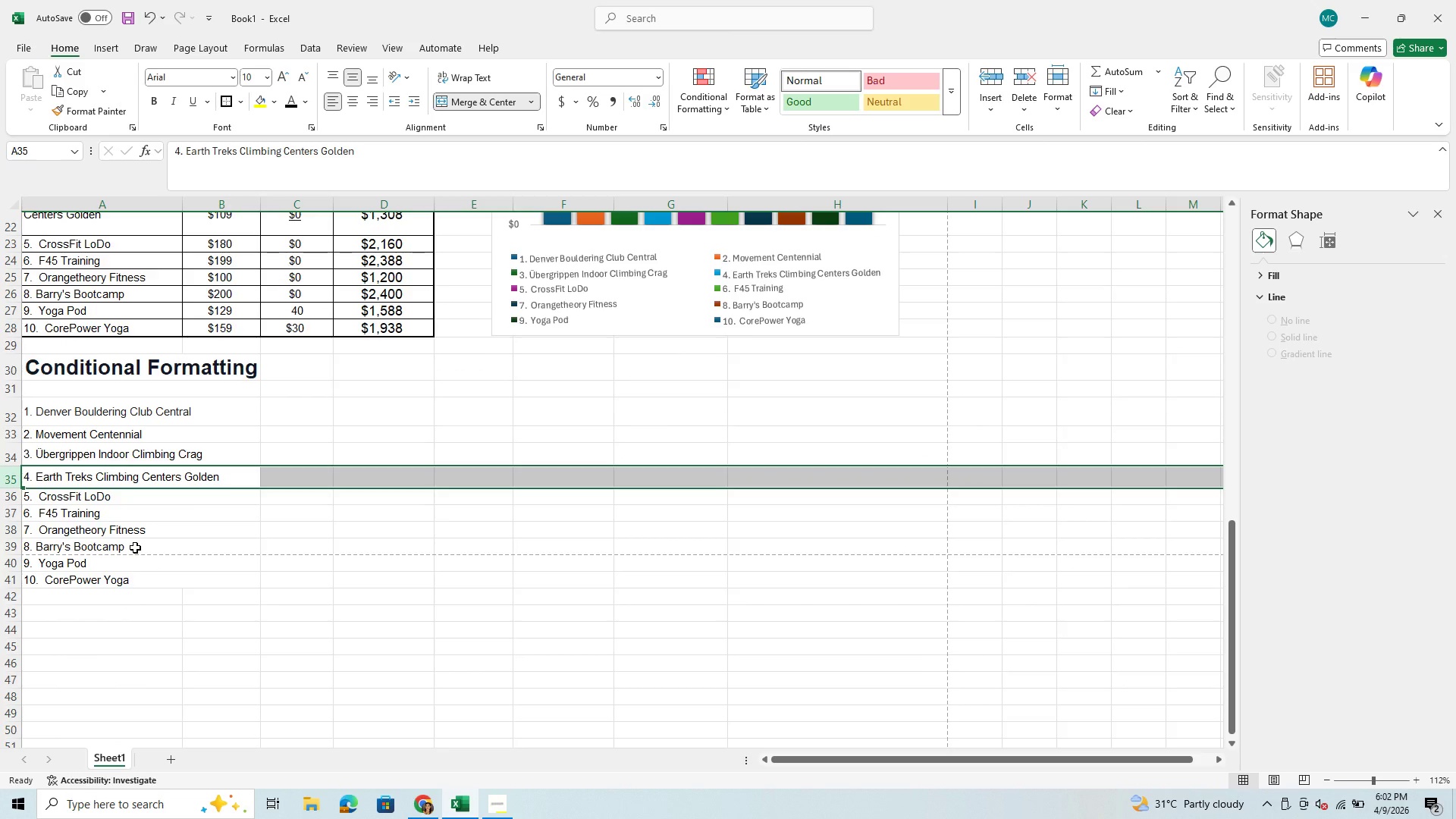 
scroll: coordinate [135, 548], scroll_direction: up, amount: 6.0
 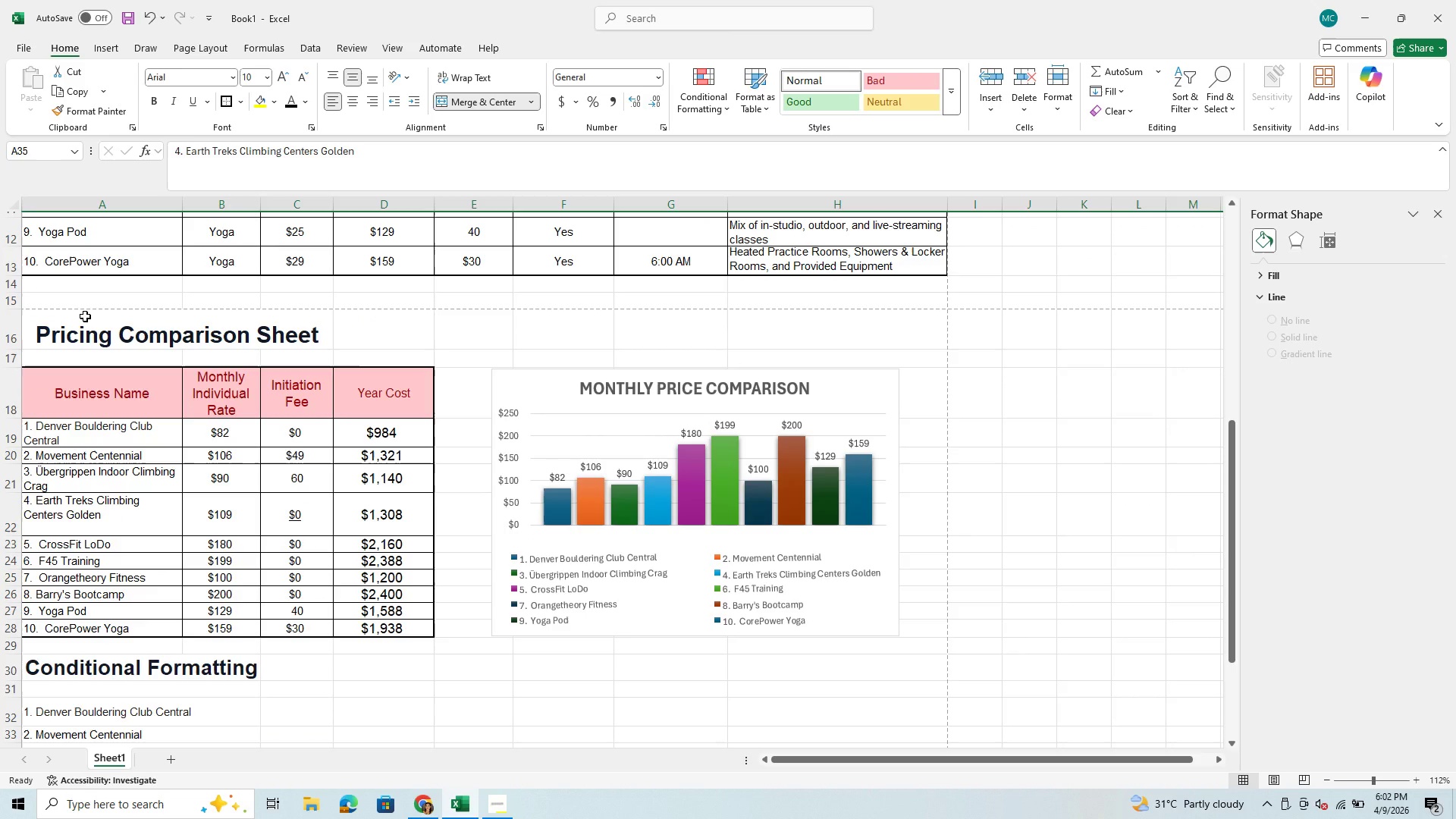 
left_click_drag(start_coordinate=[85, 316], to_coordinate=[882, 682])
 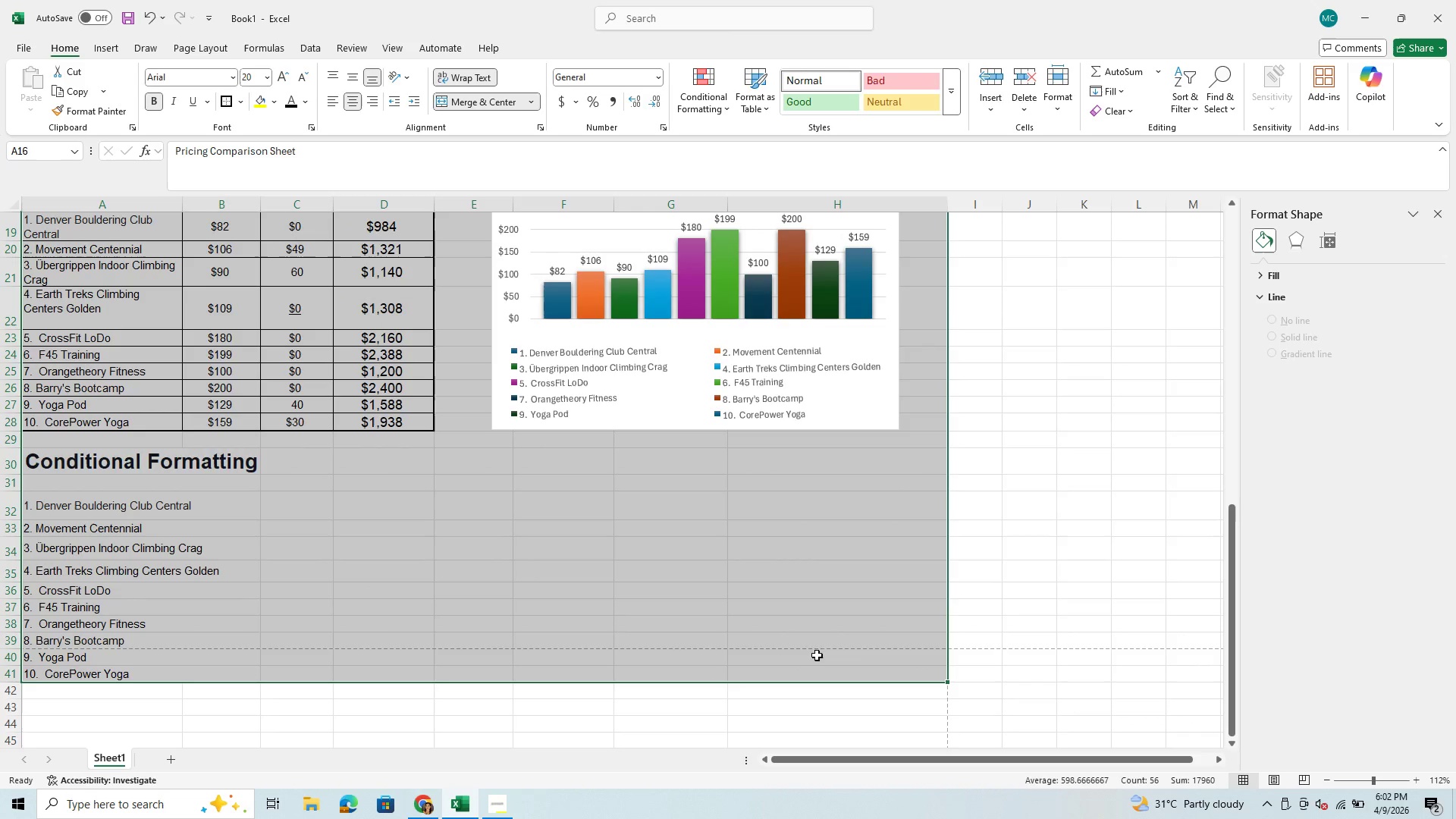 
scroll: coordinate [683, 620], scroll_direction: up, amount: 2.0
 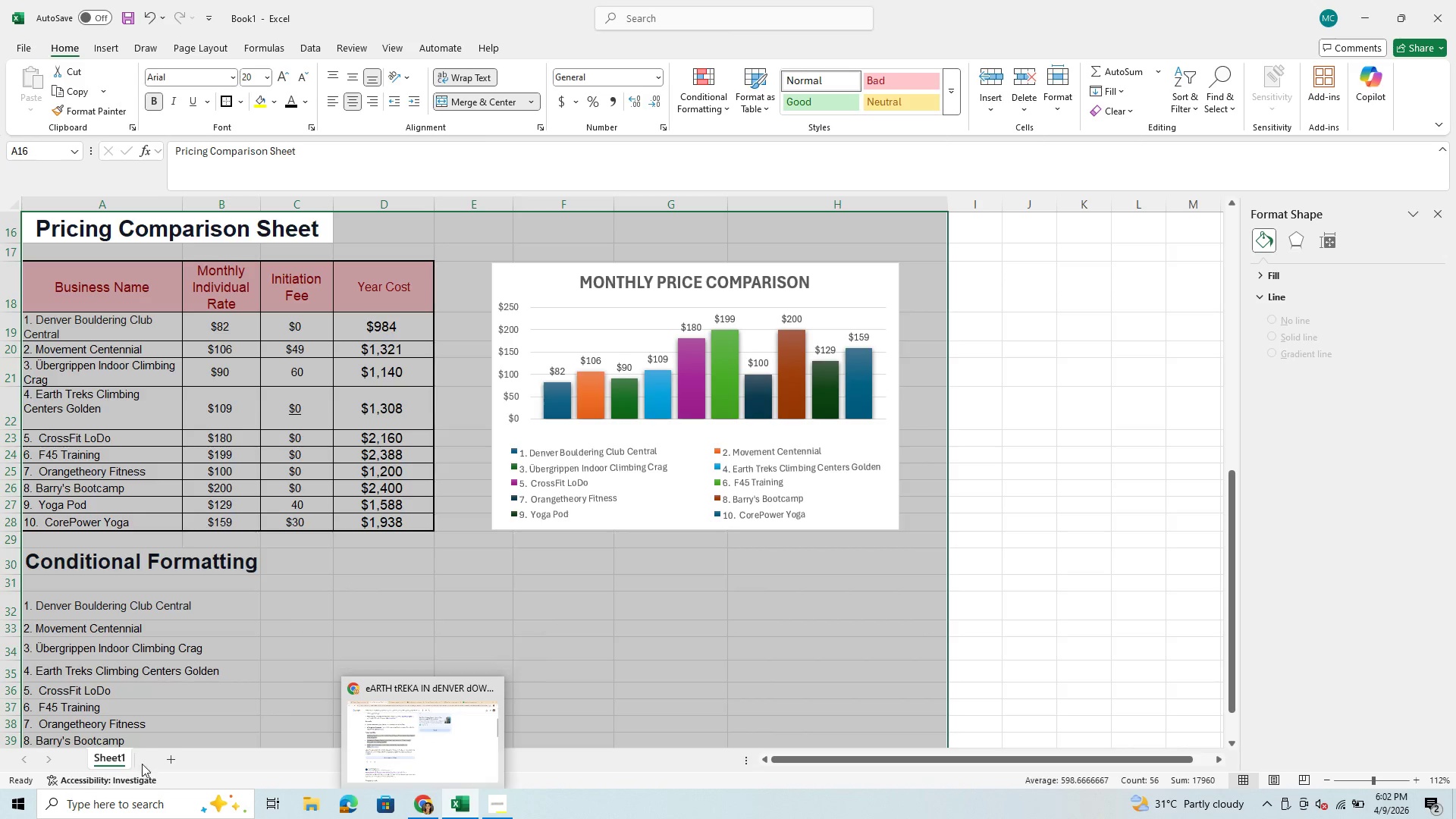 
wait(15.95)
 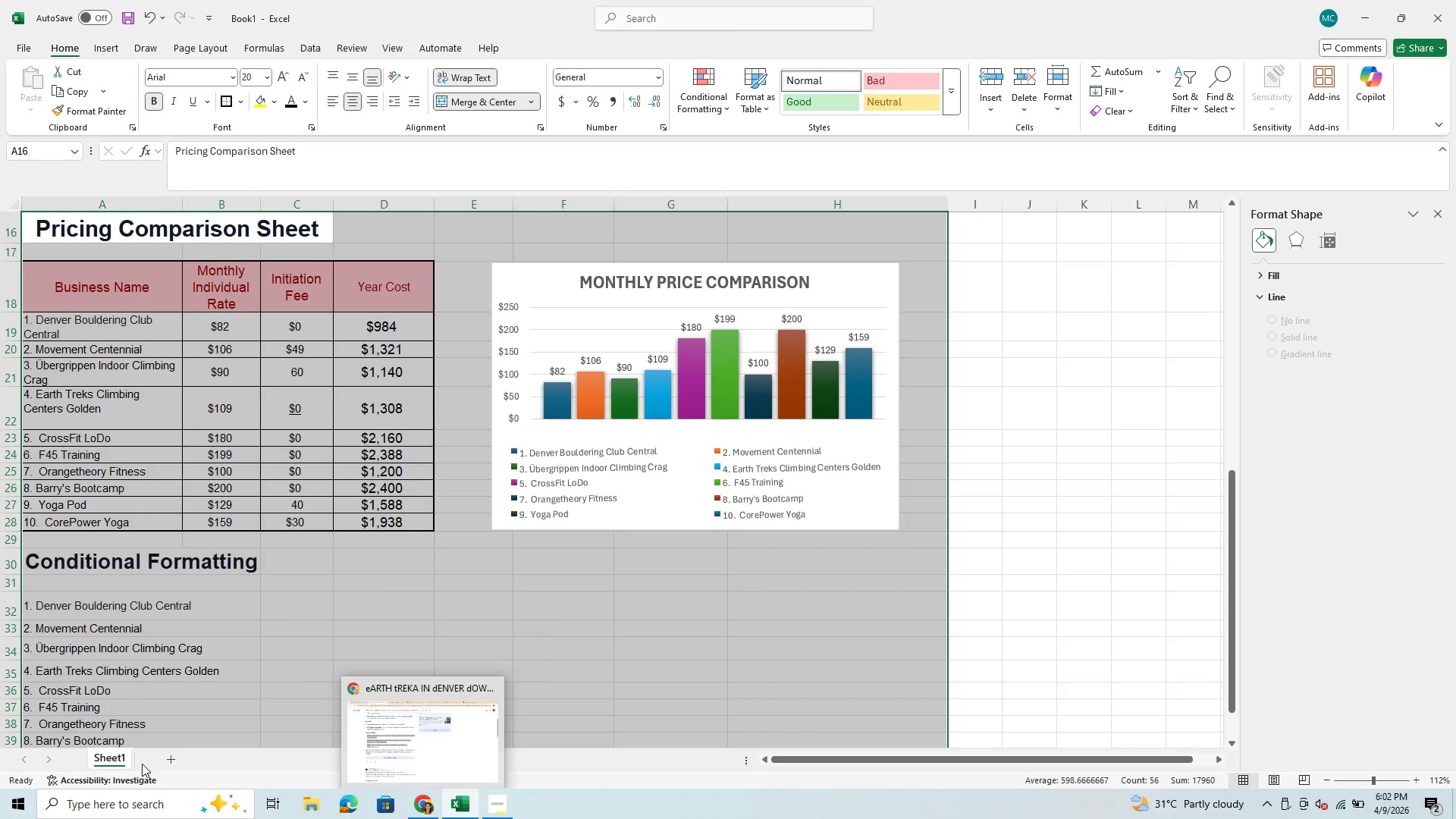 
scroll: coordinate [218, 676], scroll_direction: down, amount: 2.0
 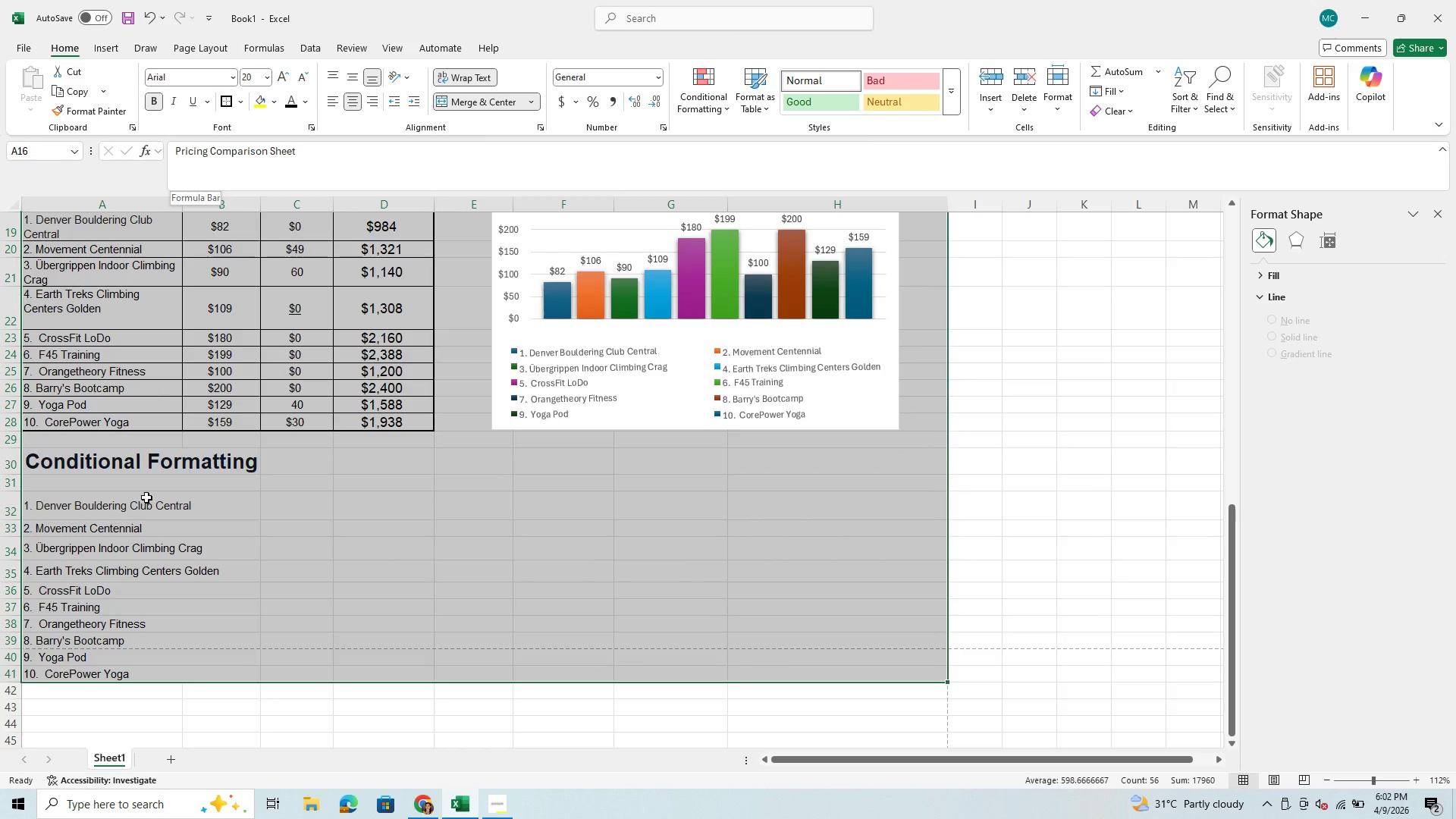 
left_click([108, 679])
 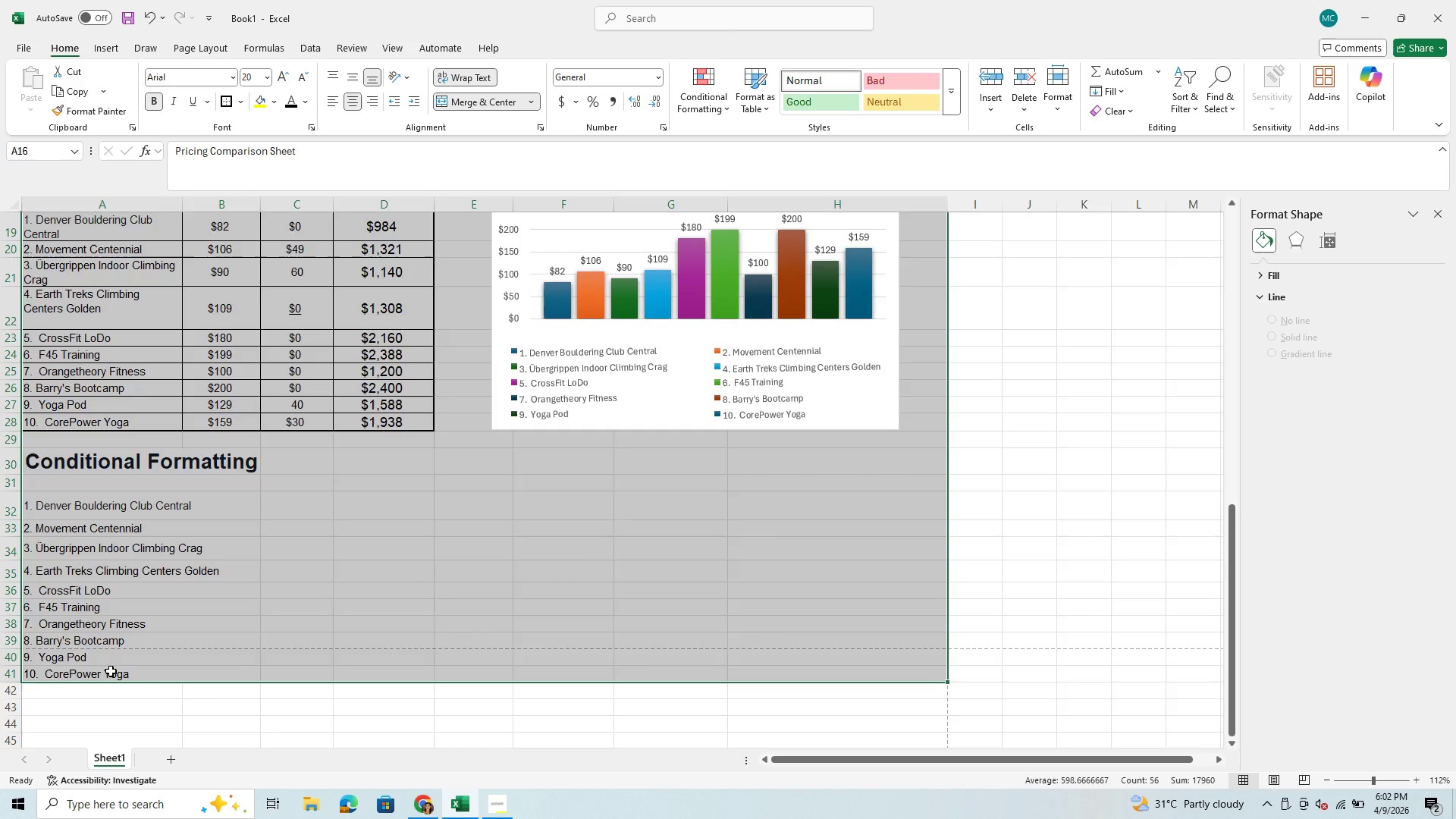 
left_click([111, 671])
 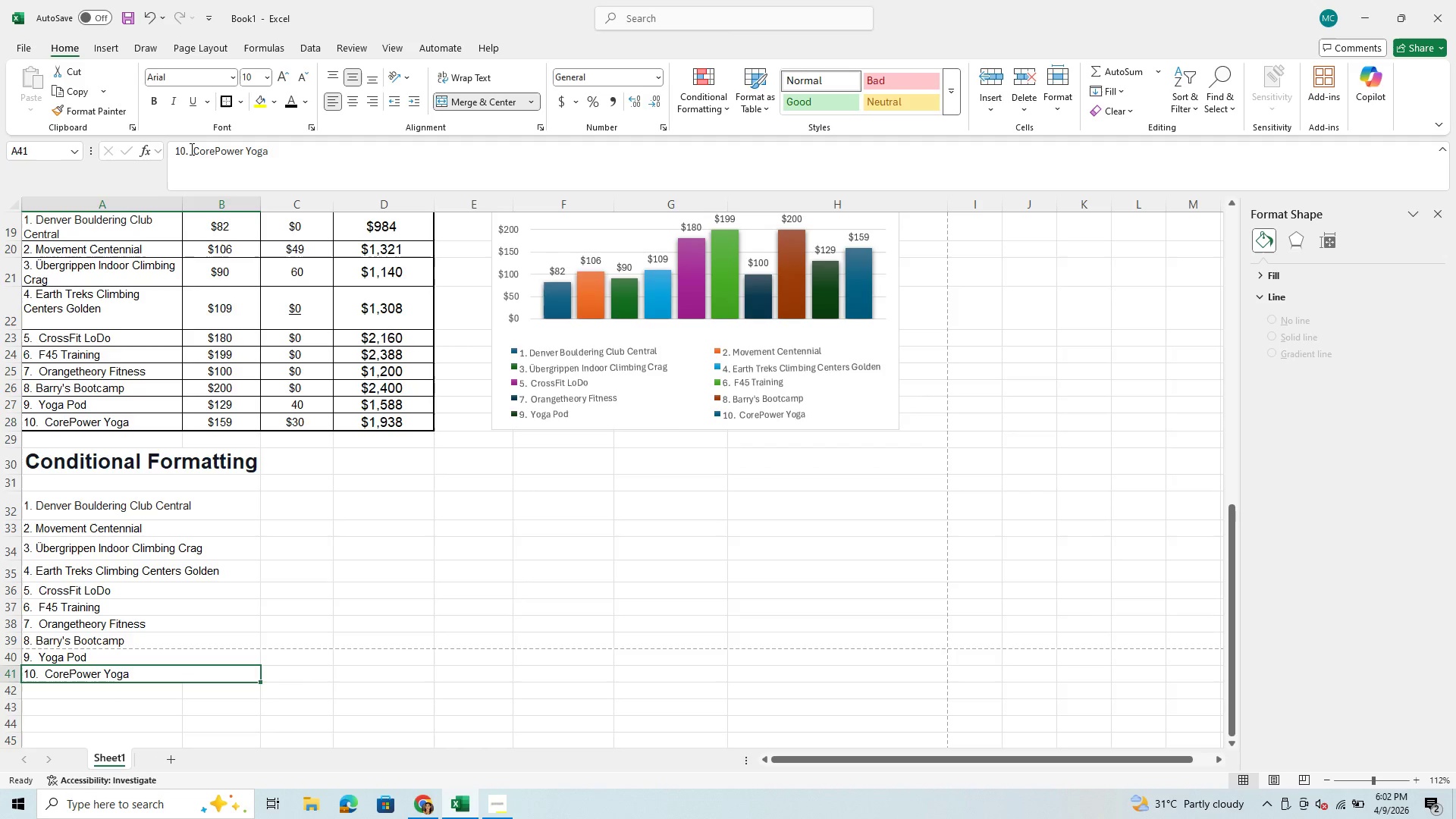 
left_click([193, 153])
 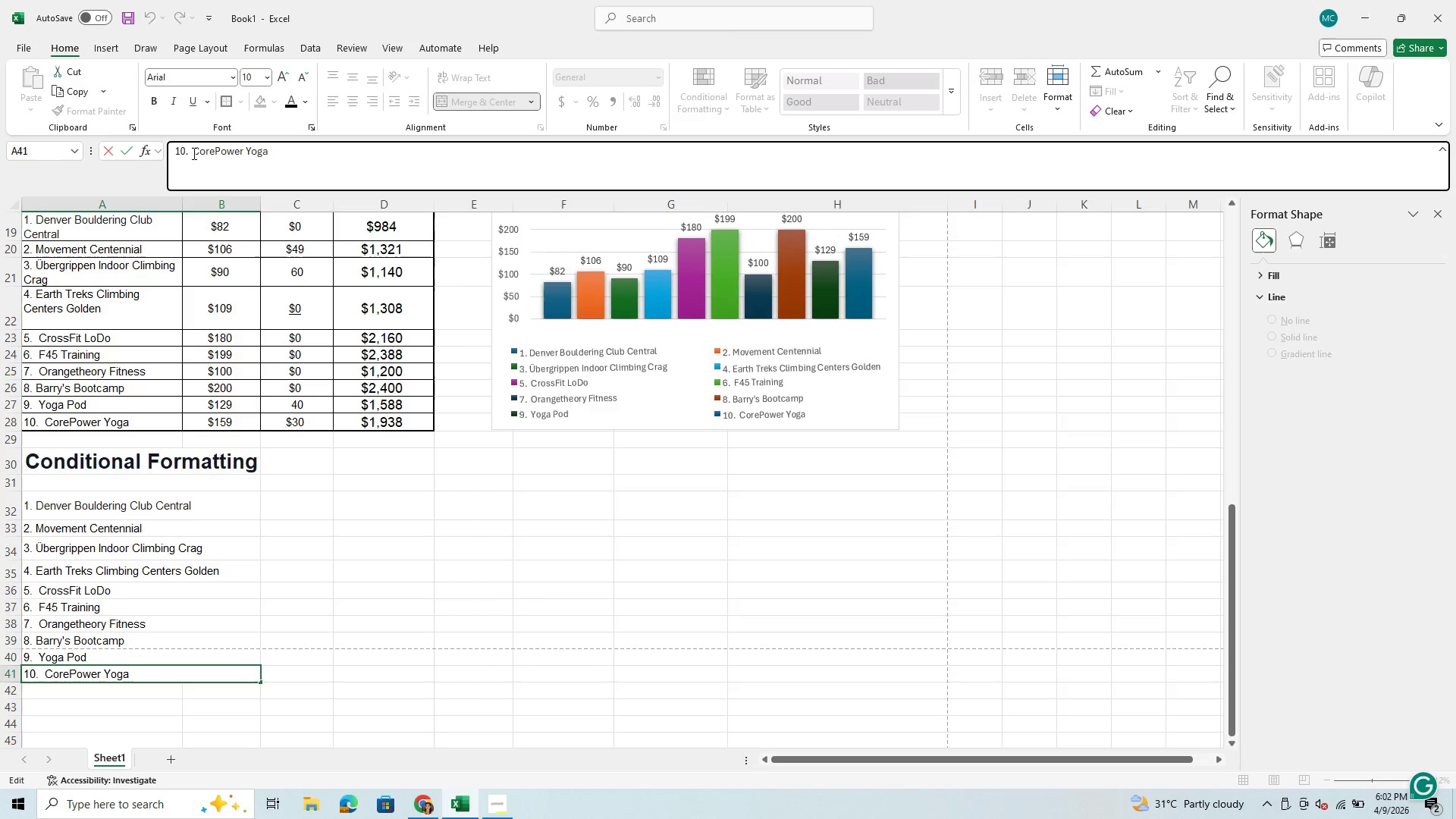 
key(Backspace)
 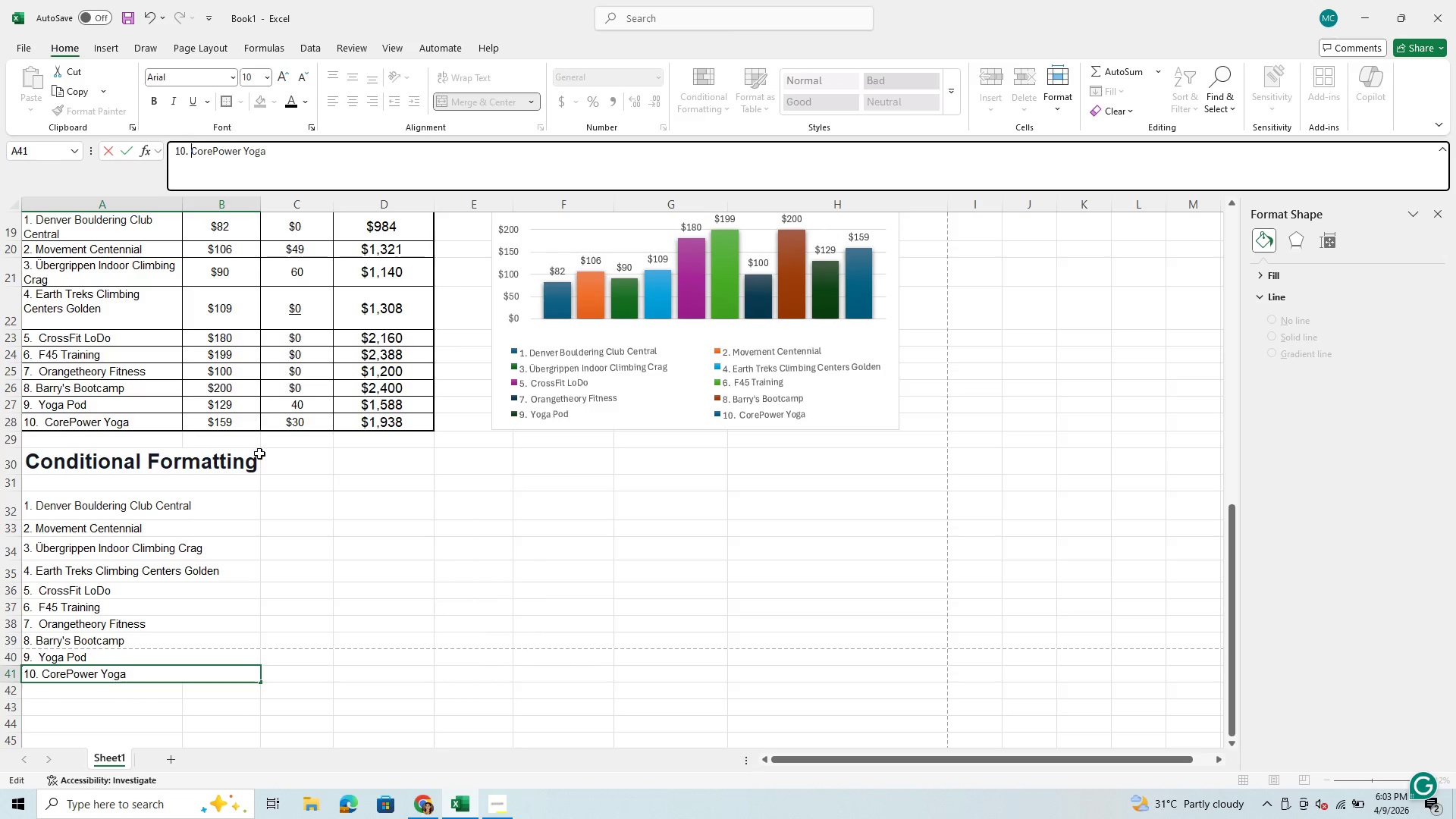 
left_click_drag(start_coordinate=[275, 504], to_coordinate=[140, 434])
 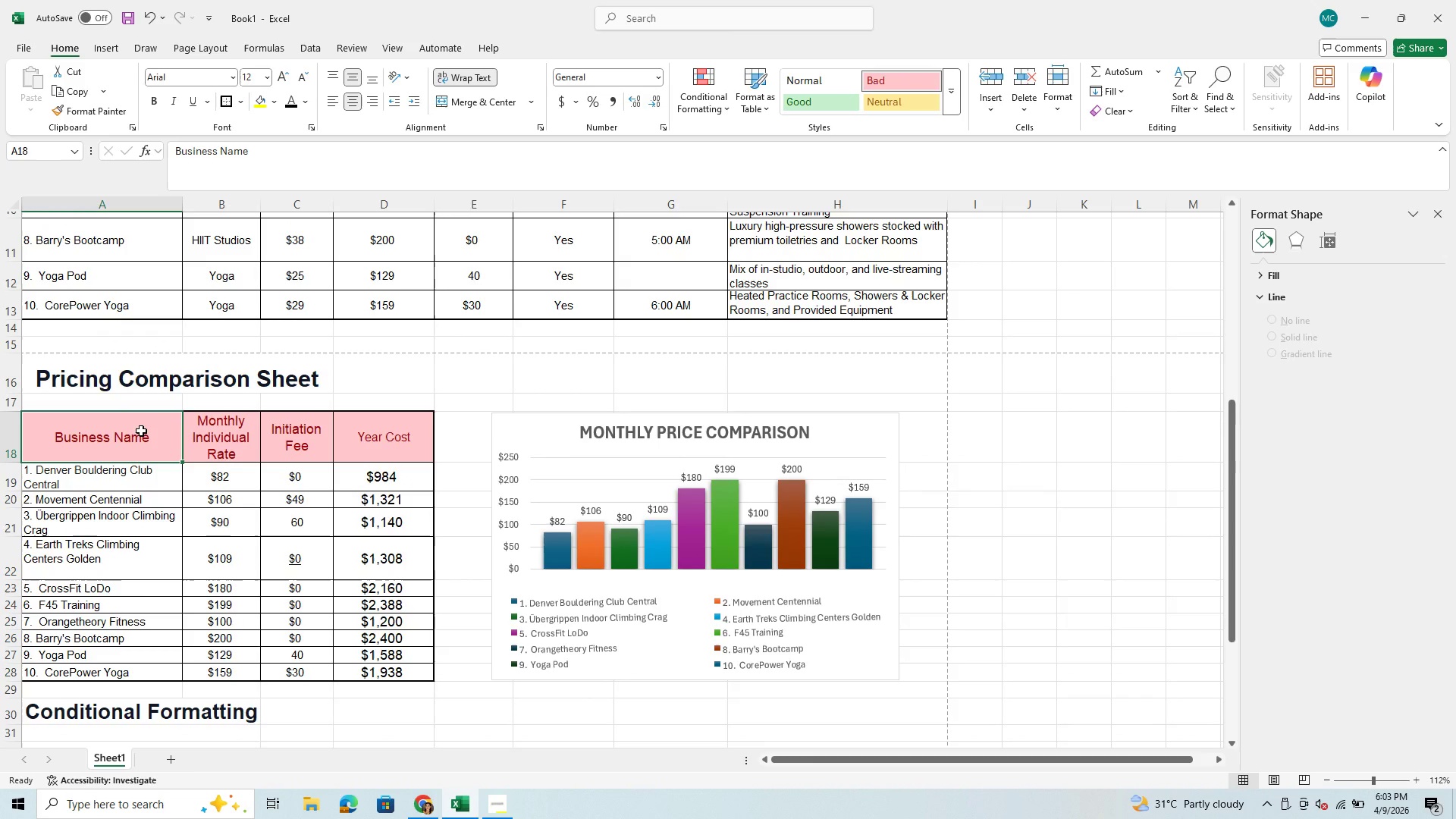 
scroll: coordinate [100, 467], scroll_direction: up, amount: 5.0
 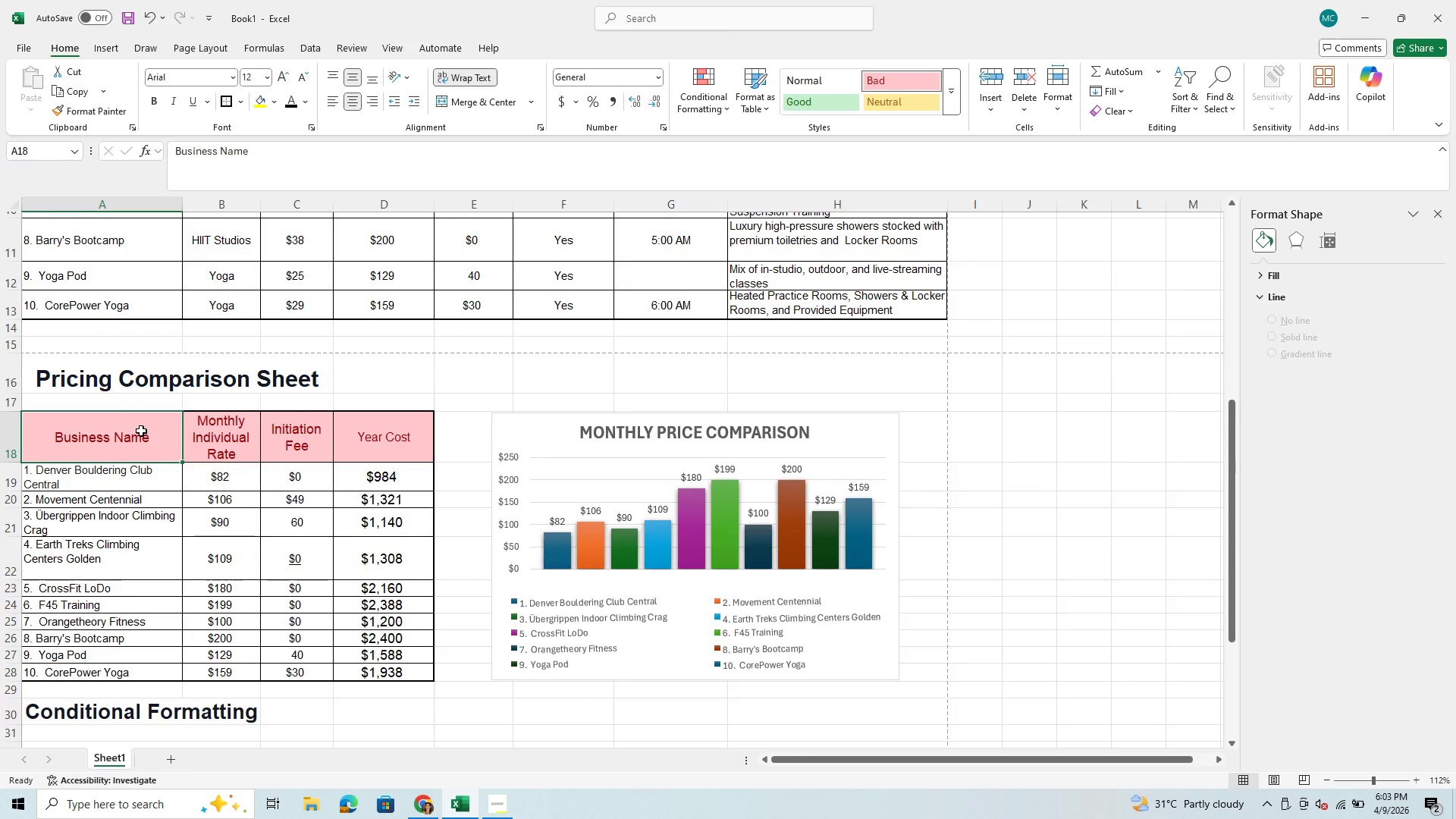 
key(Control+C)
 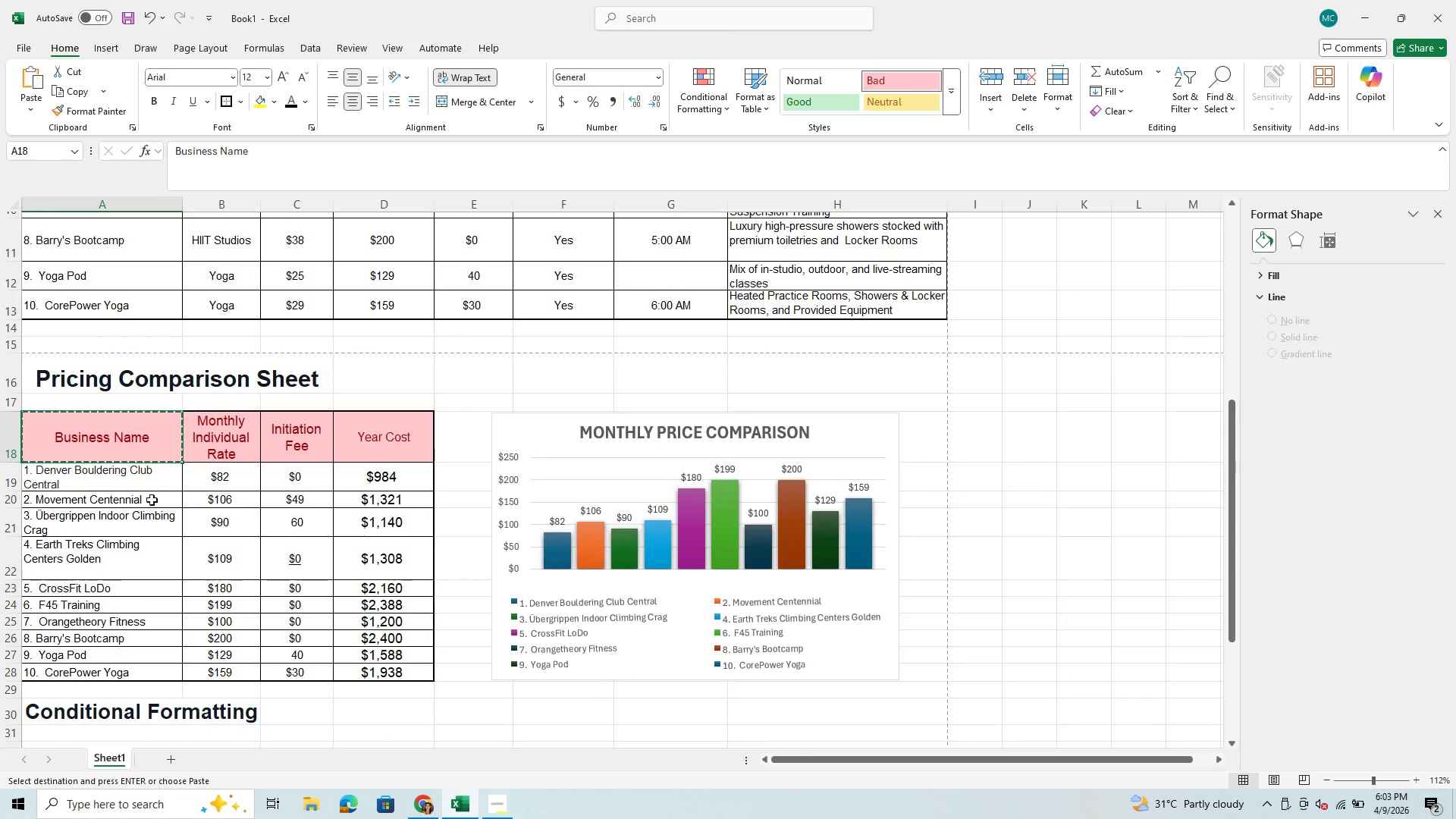 
scroll: coordinate [152, 510], scroll_direction: down, amount: 3.0
 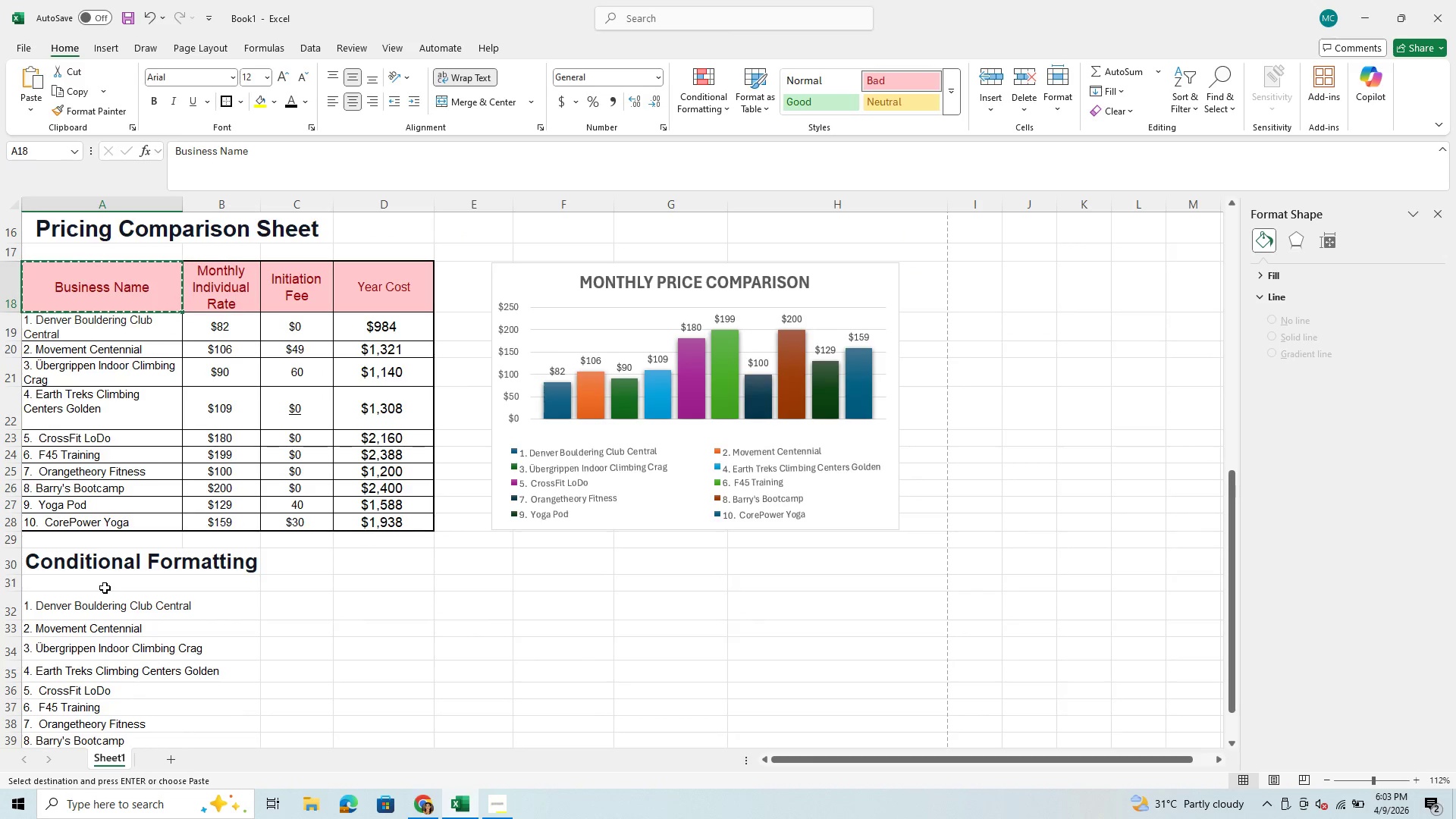 
left_click([105, 588])
 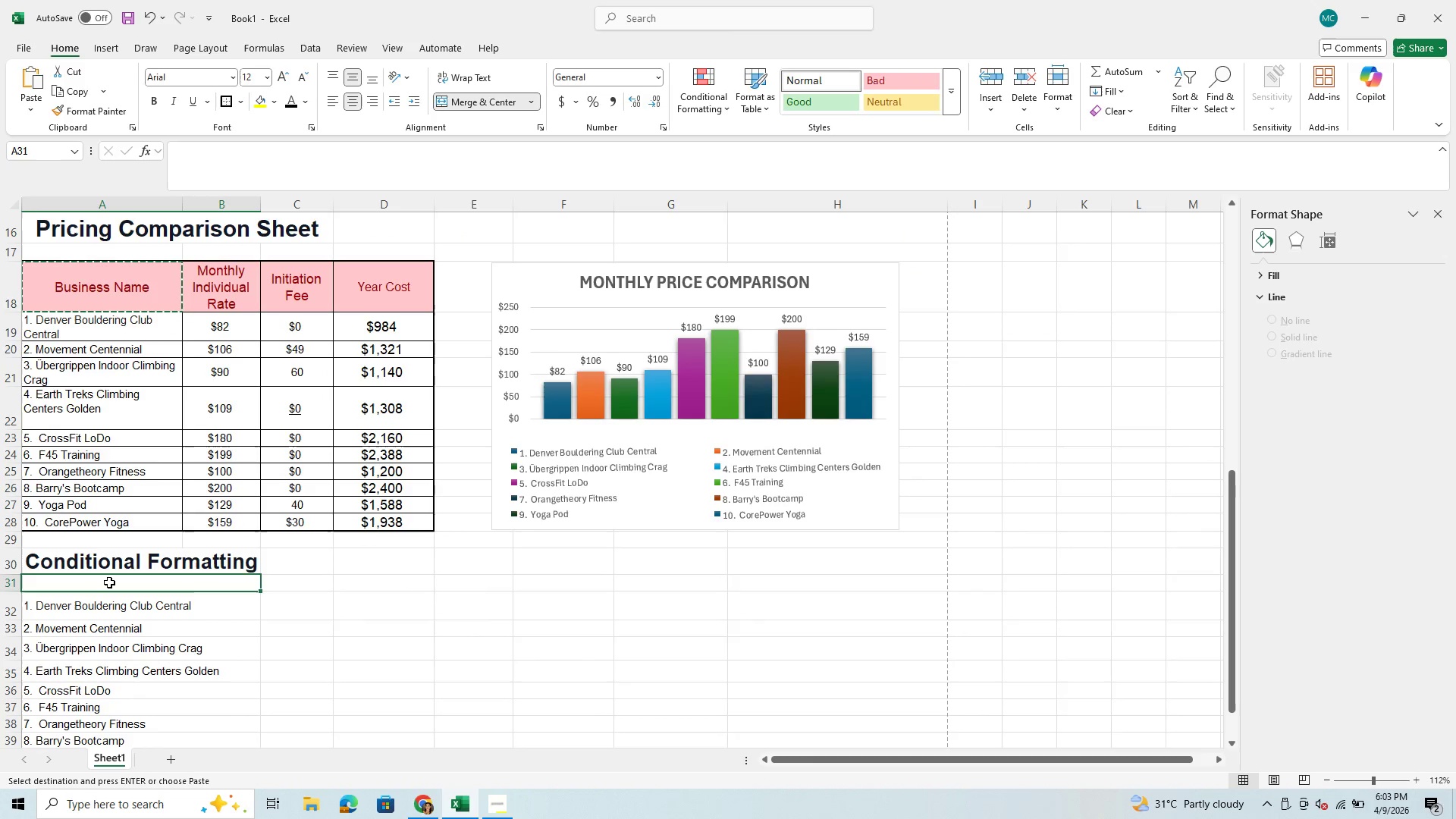 
key(Control+V)
 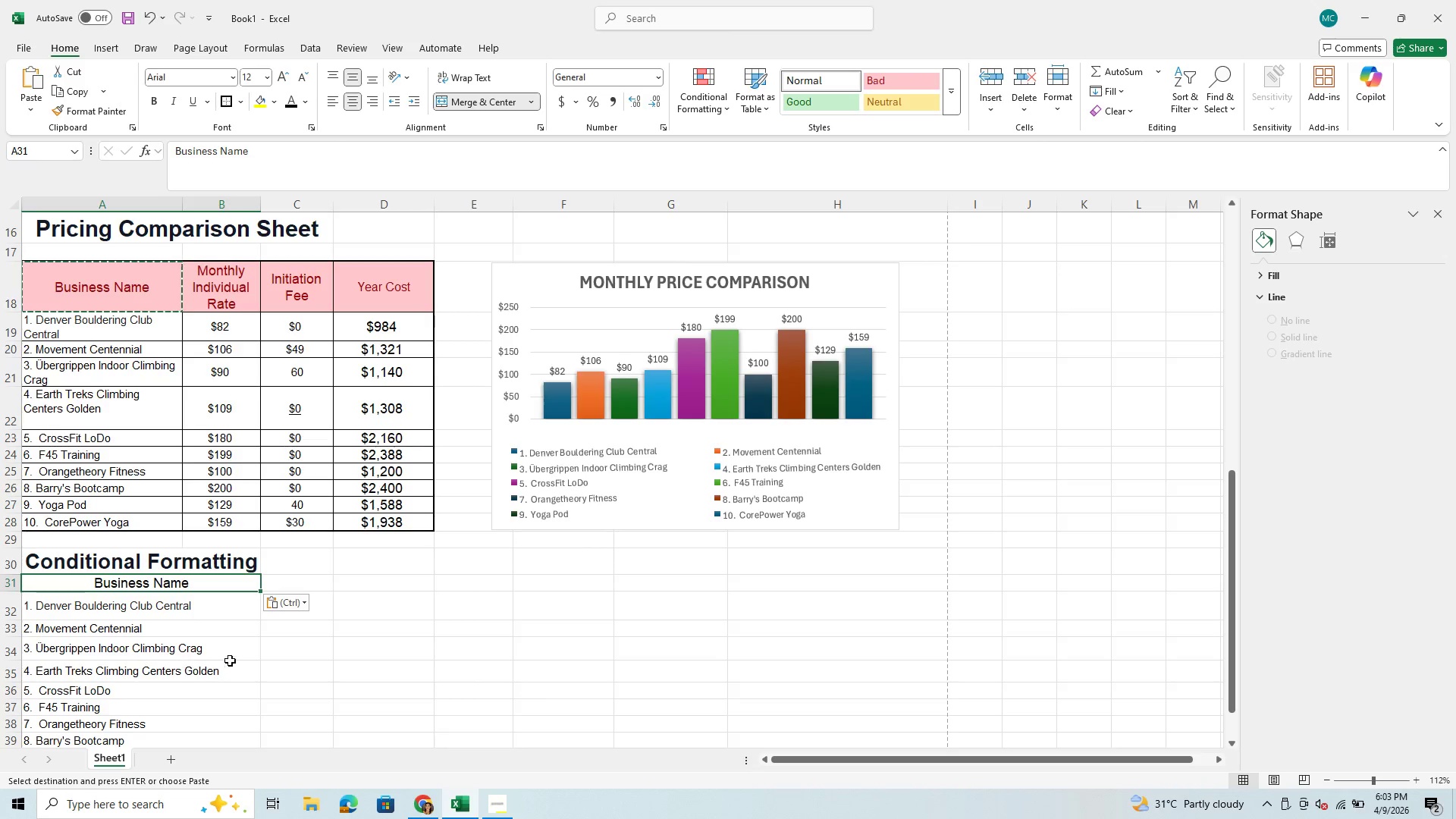 
scroll: coordinate [209, 684], scroll_direction: down, amount: 1.0
 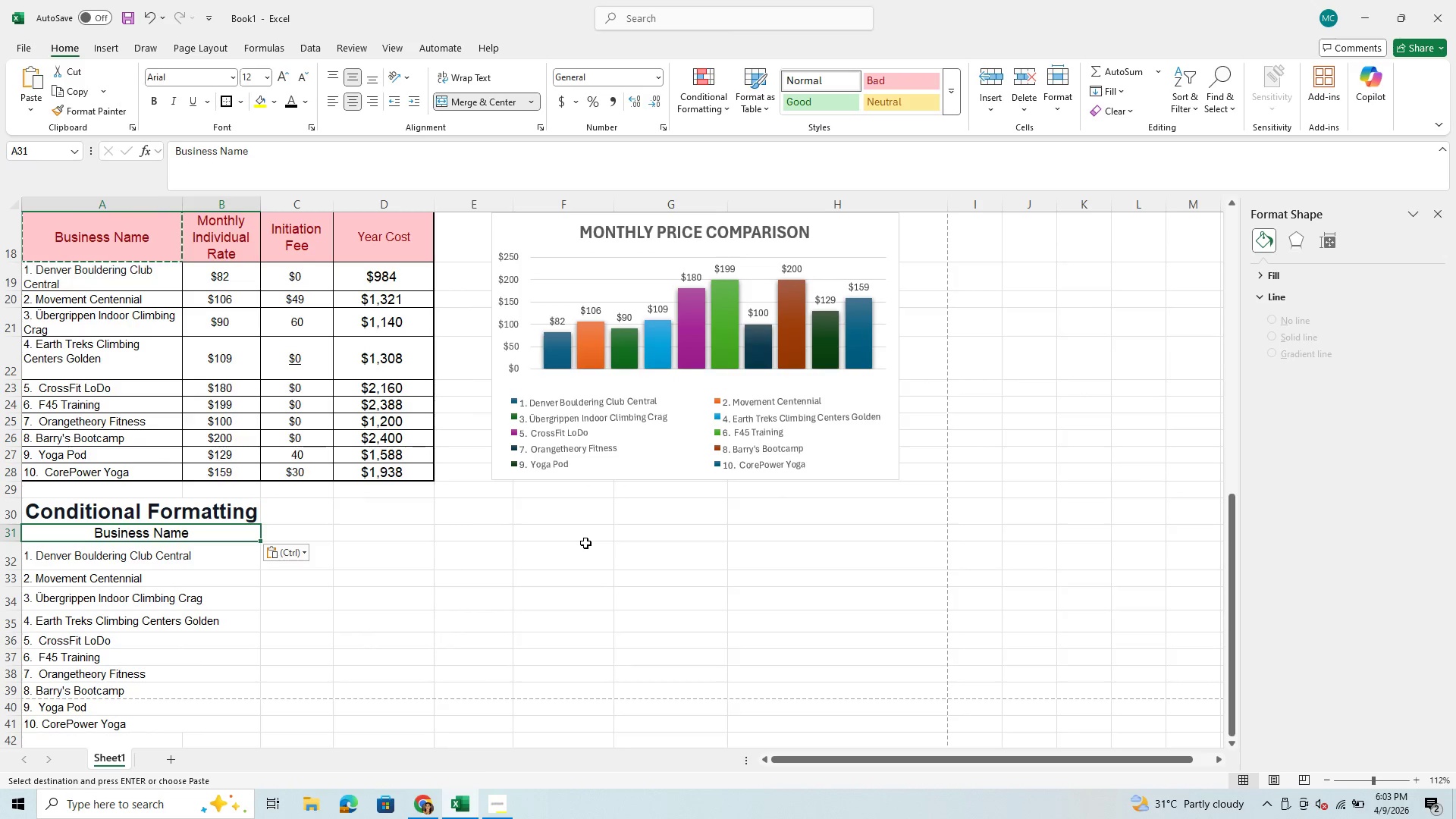 
scroll: coordinate [585, 543], scroll_direction: up, amount: 1.0
 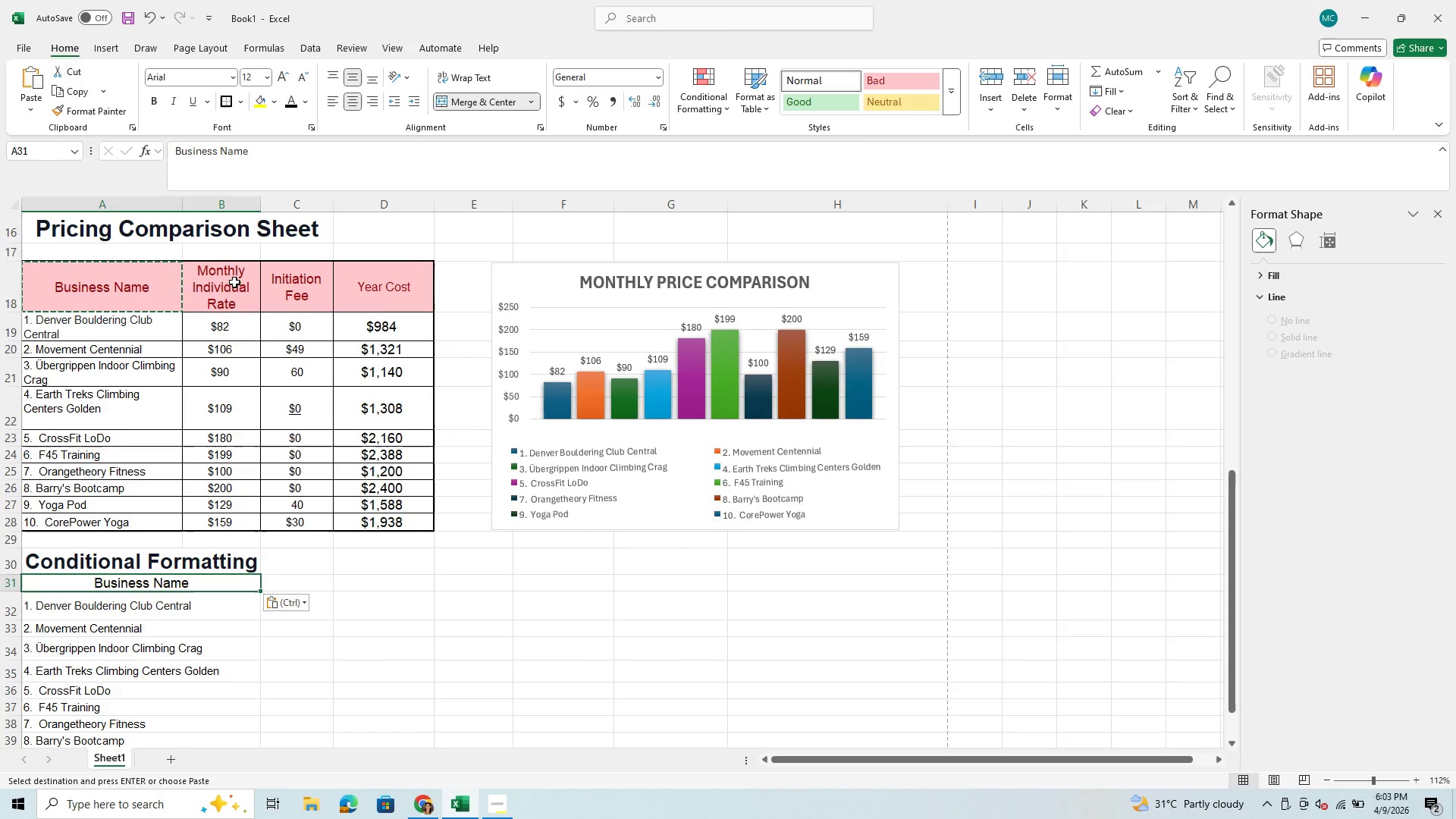 
left_click_drag(start_coordinate=[231, 283], to_coordinate=[221, 521])
 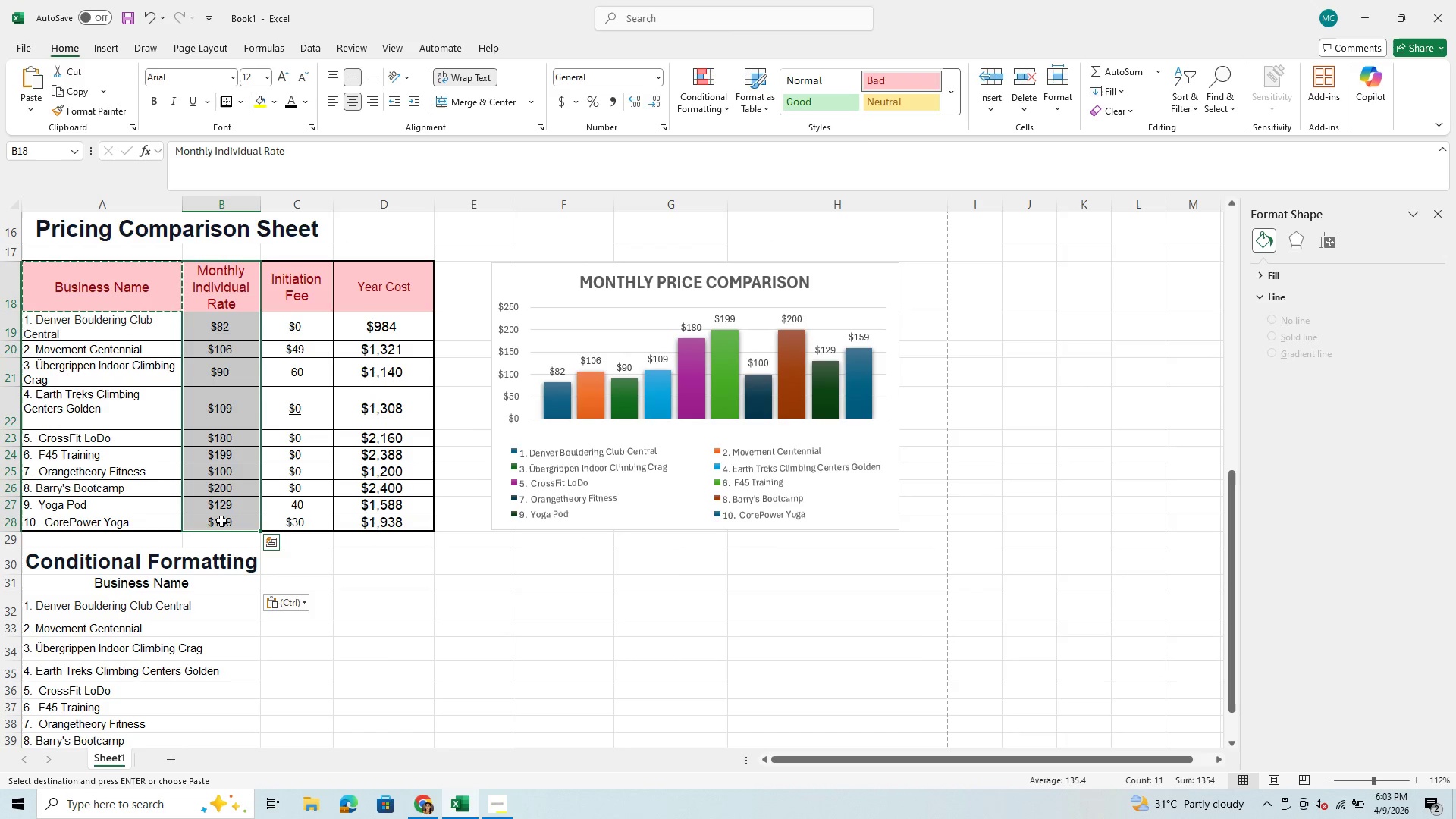 
hold_key(key=ControlLeft, duration=0.89)
 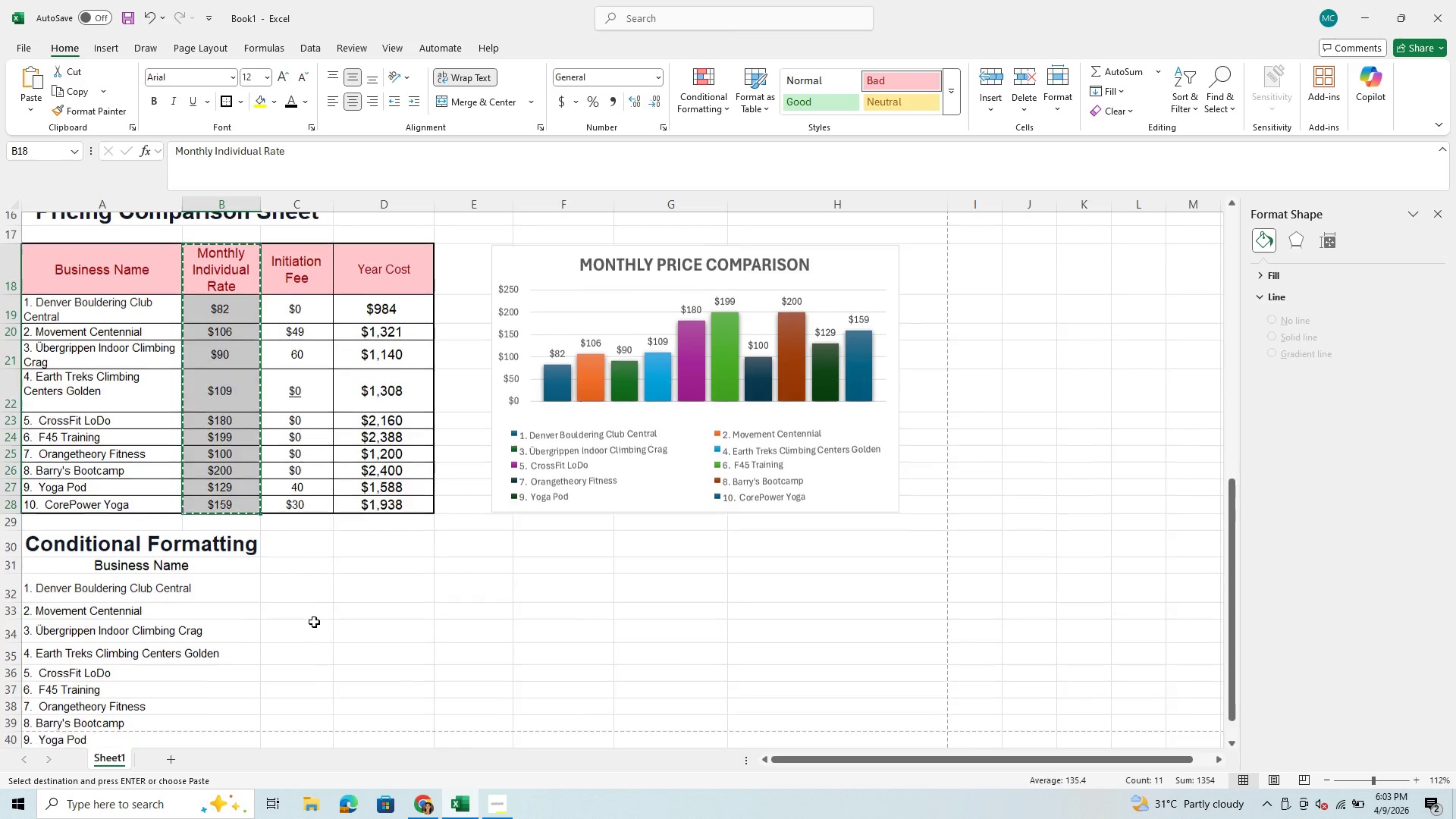 
hold_key(key=C, duration=0.36)
 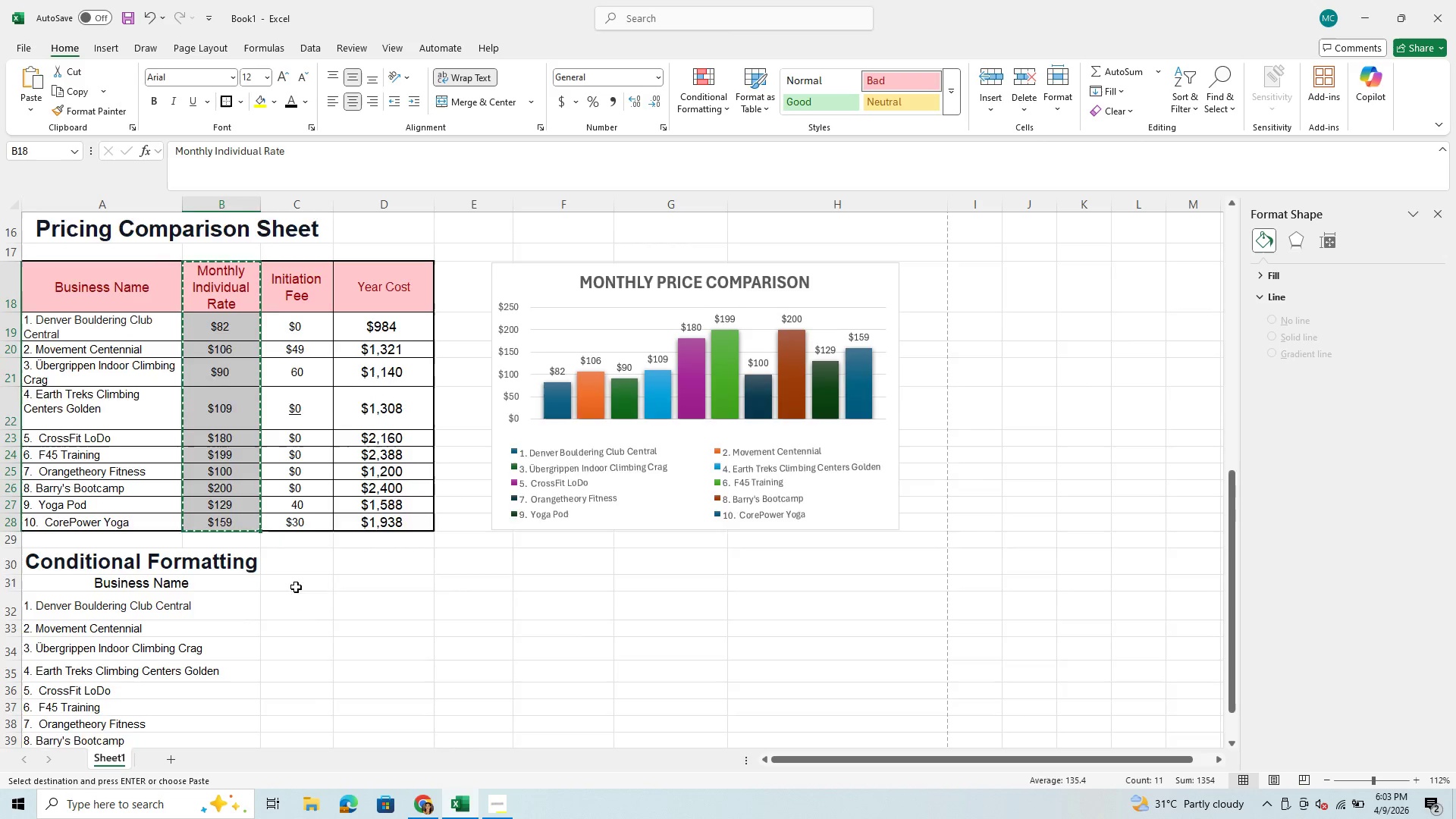 
scroll: coordinate [314, 622], scroll_direction: down, amount: 2.0
 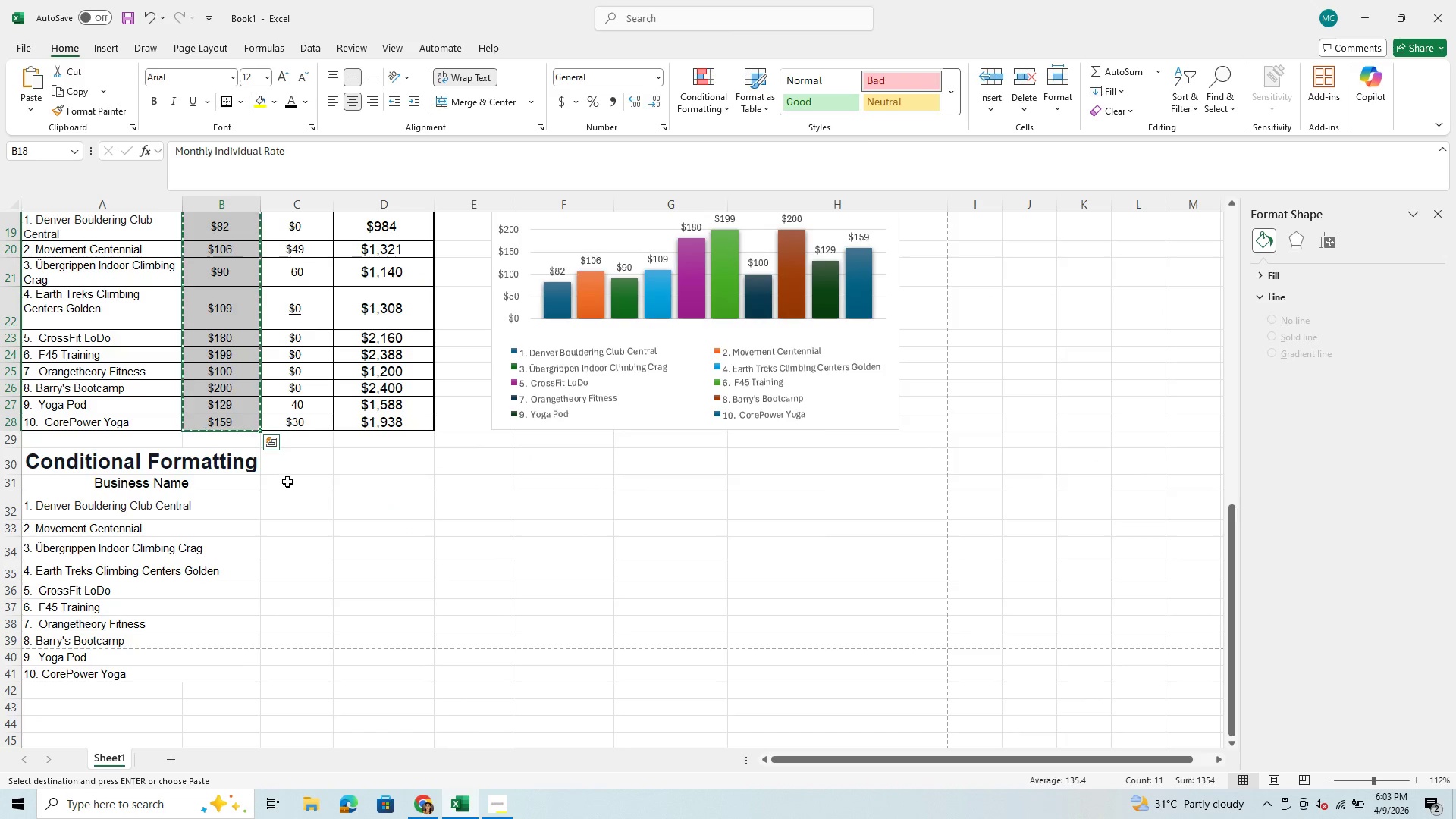 
left_click([288, 482])
 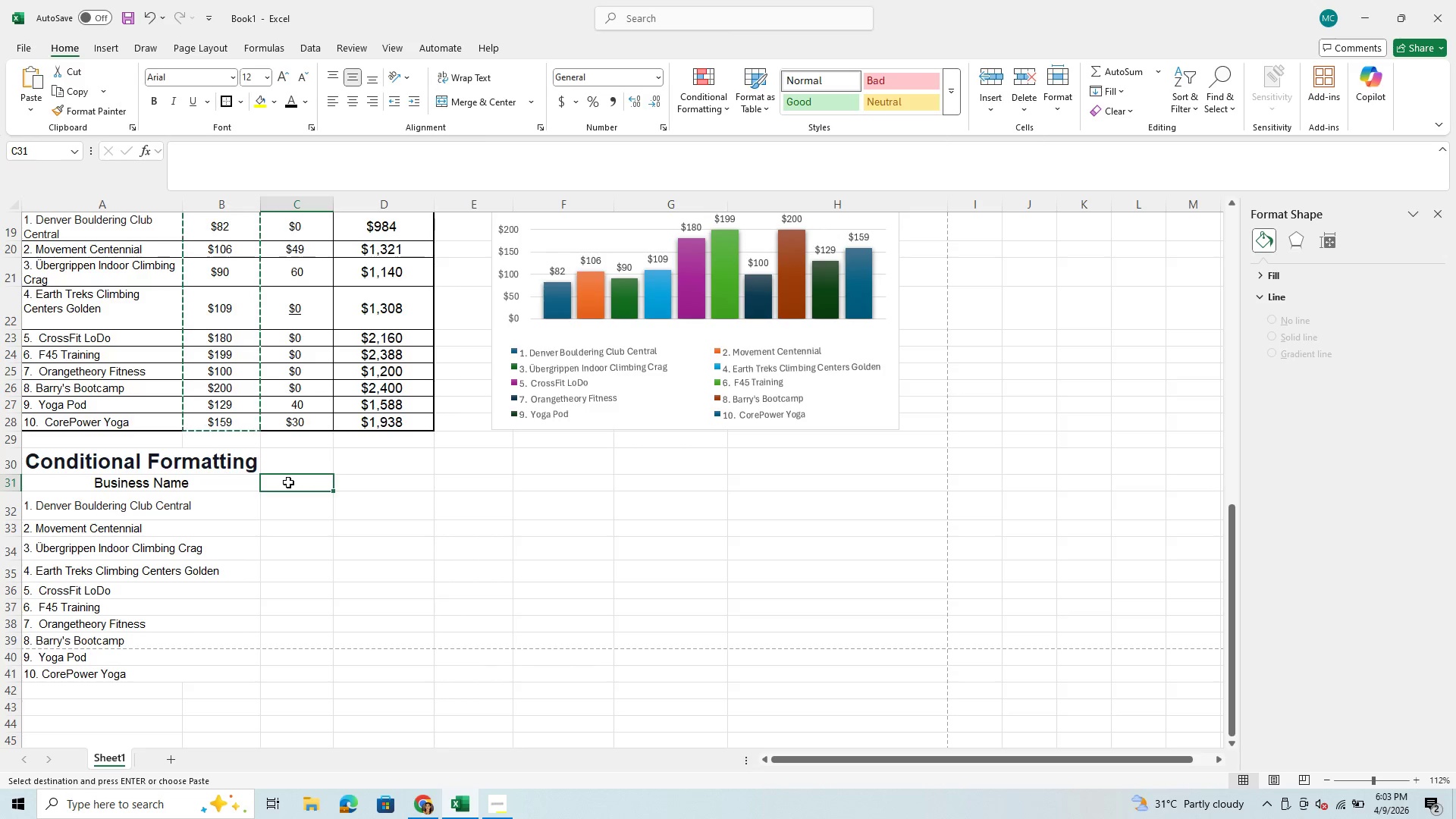 
scroll: coordinate [288, 482], scroll_direction: up, amount: 1.0
 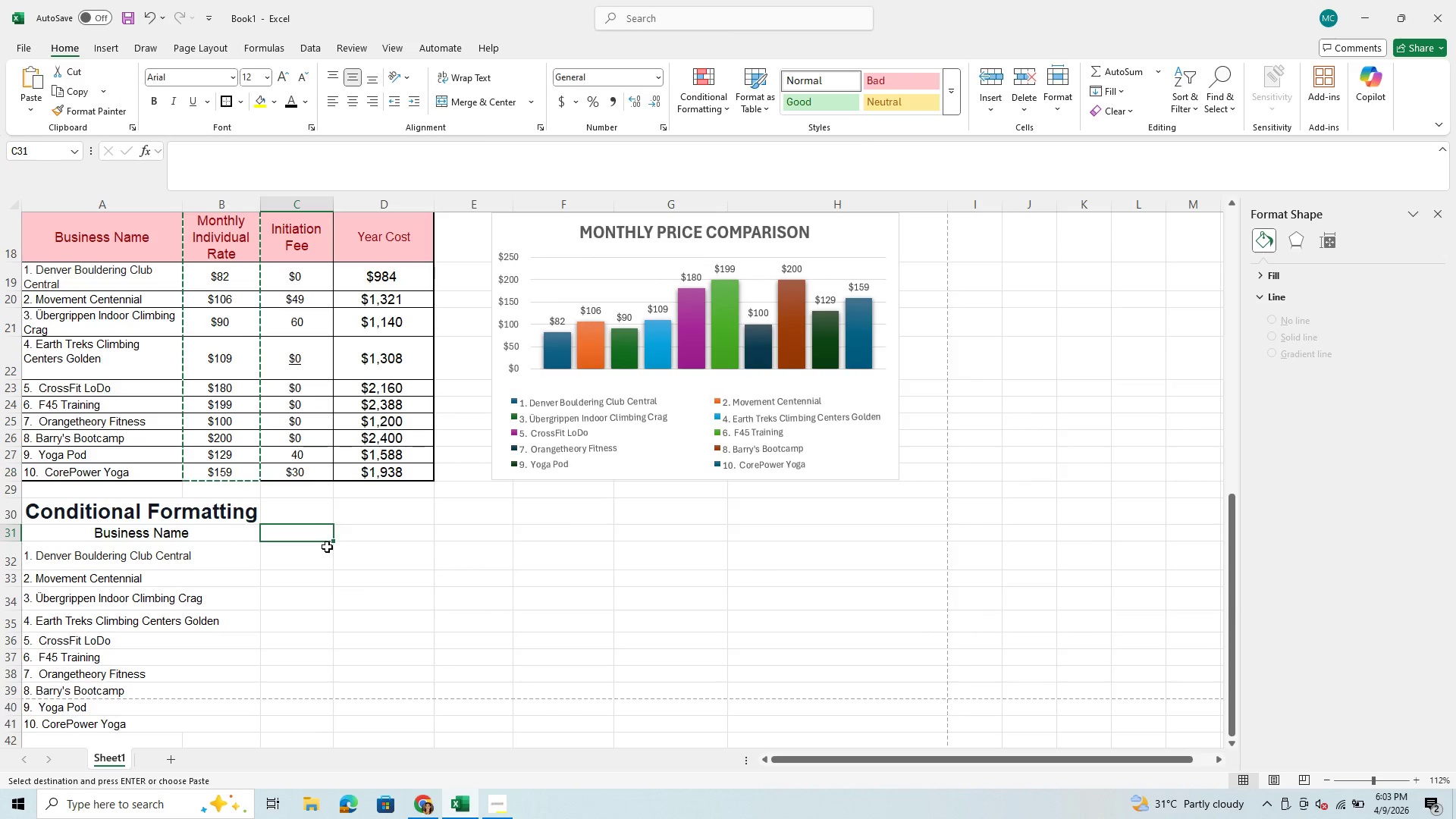 
left_click([316, 559])
 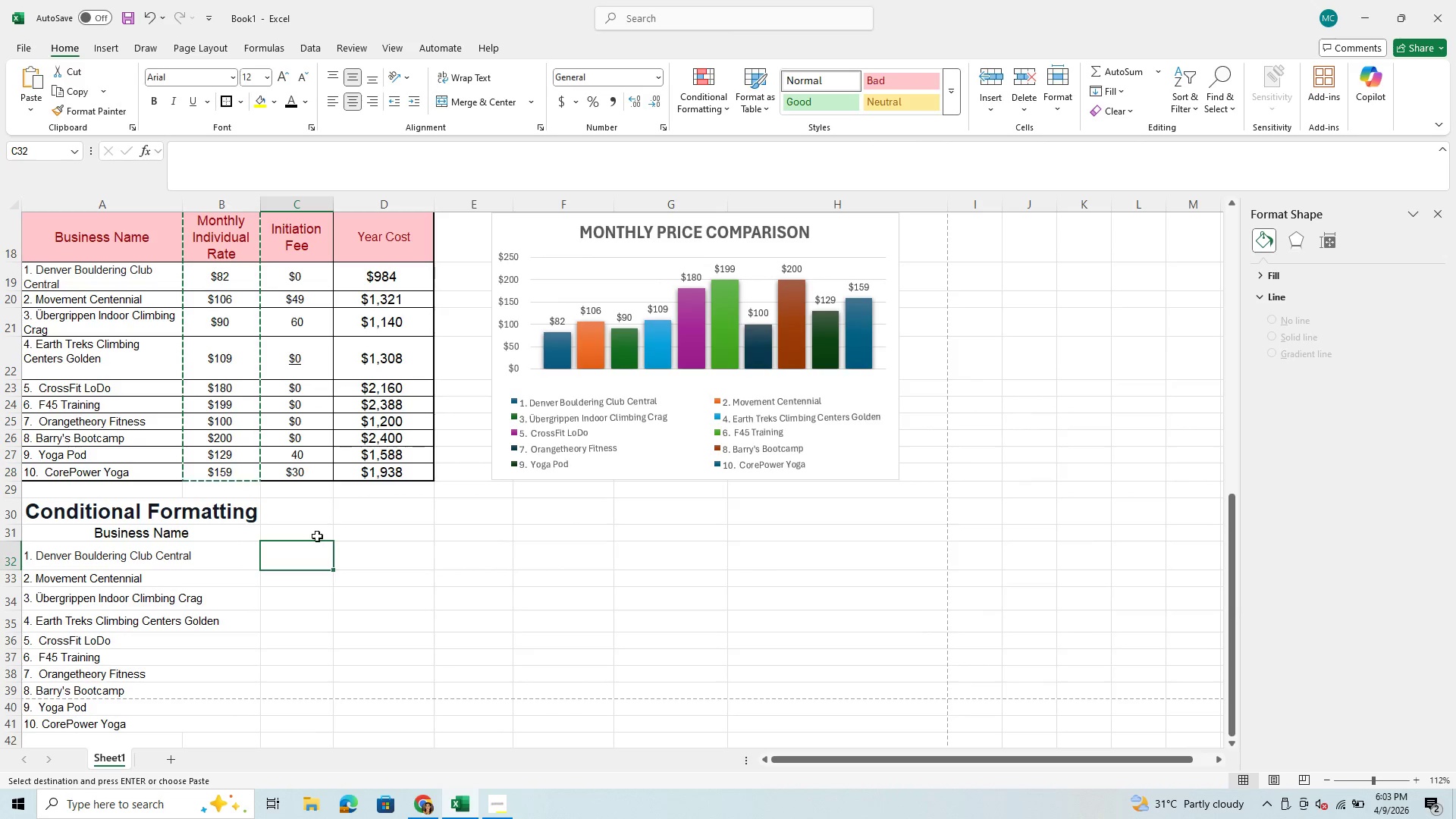 
left_click_drag(start_coordinate=[317, 536], to_coordinate=[293, 721])
 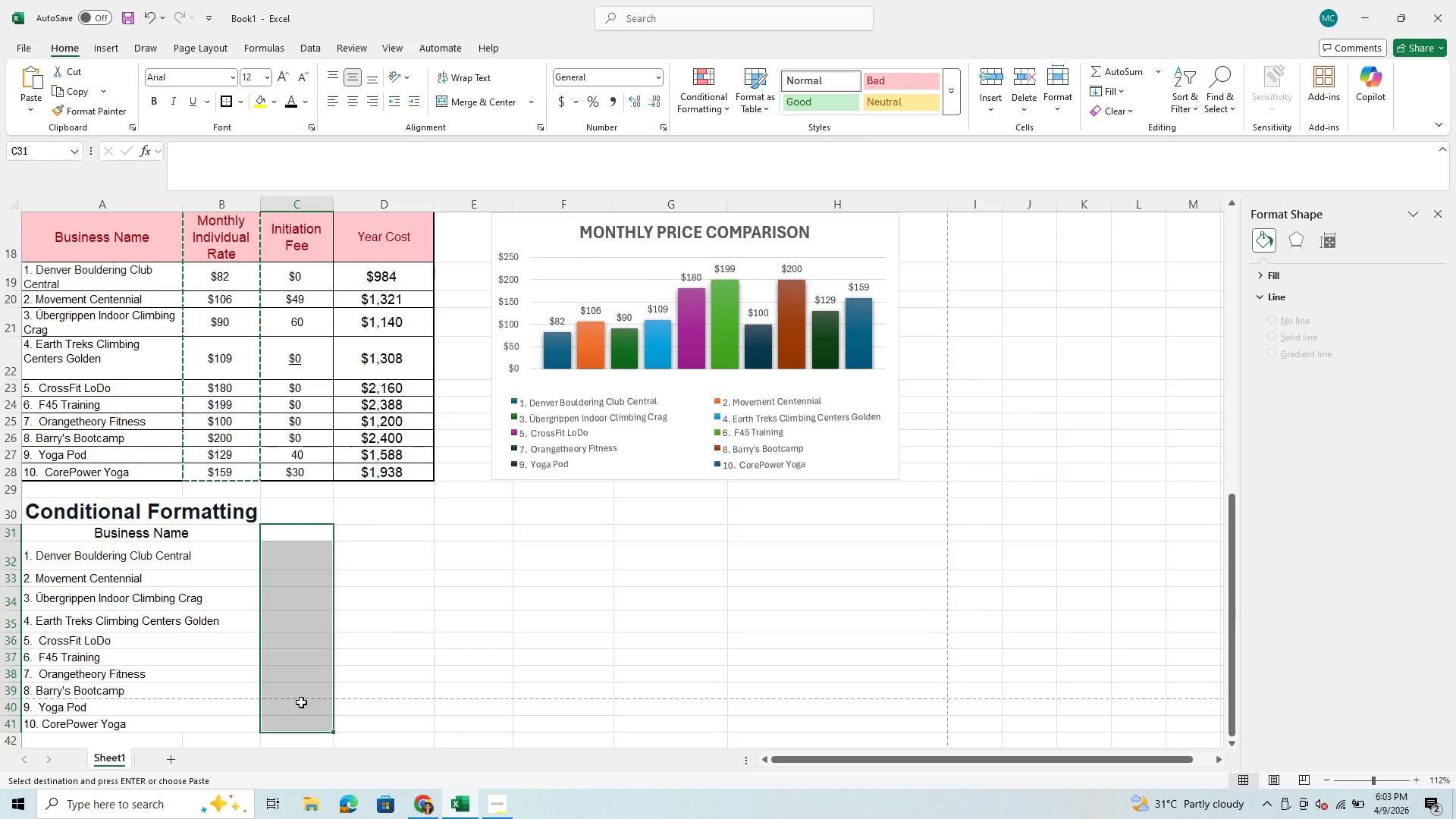 
key(Control+V)
 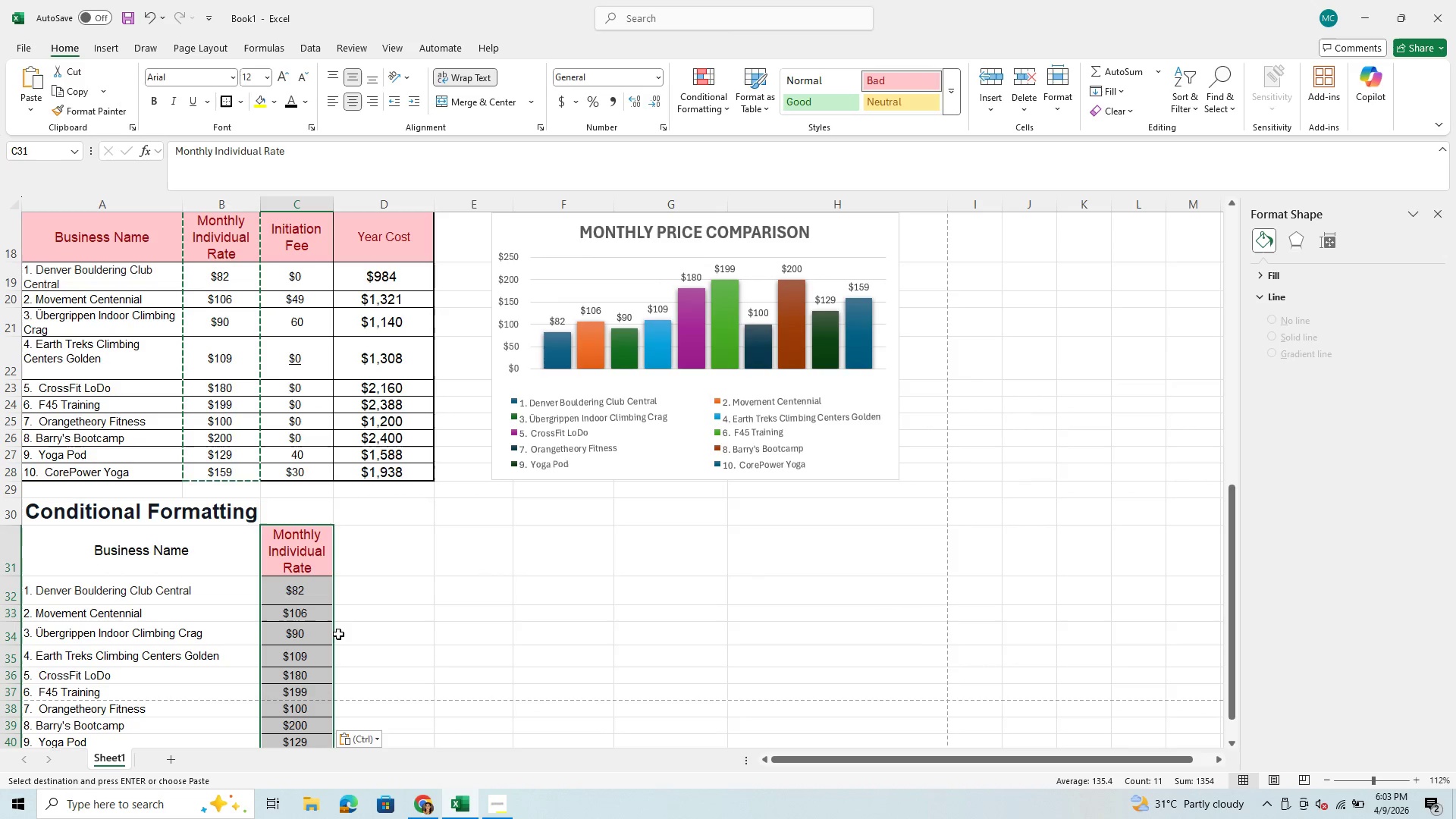 
left_click([338, 634])
 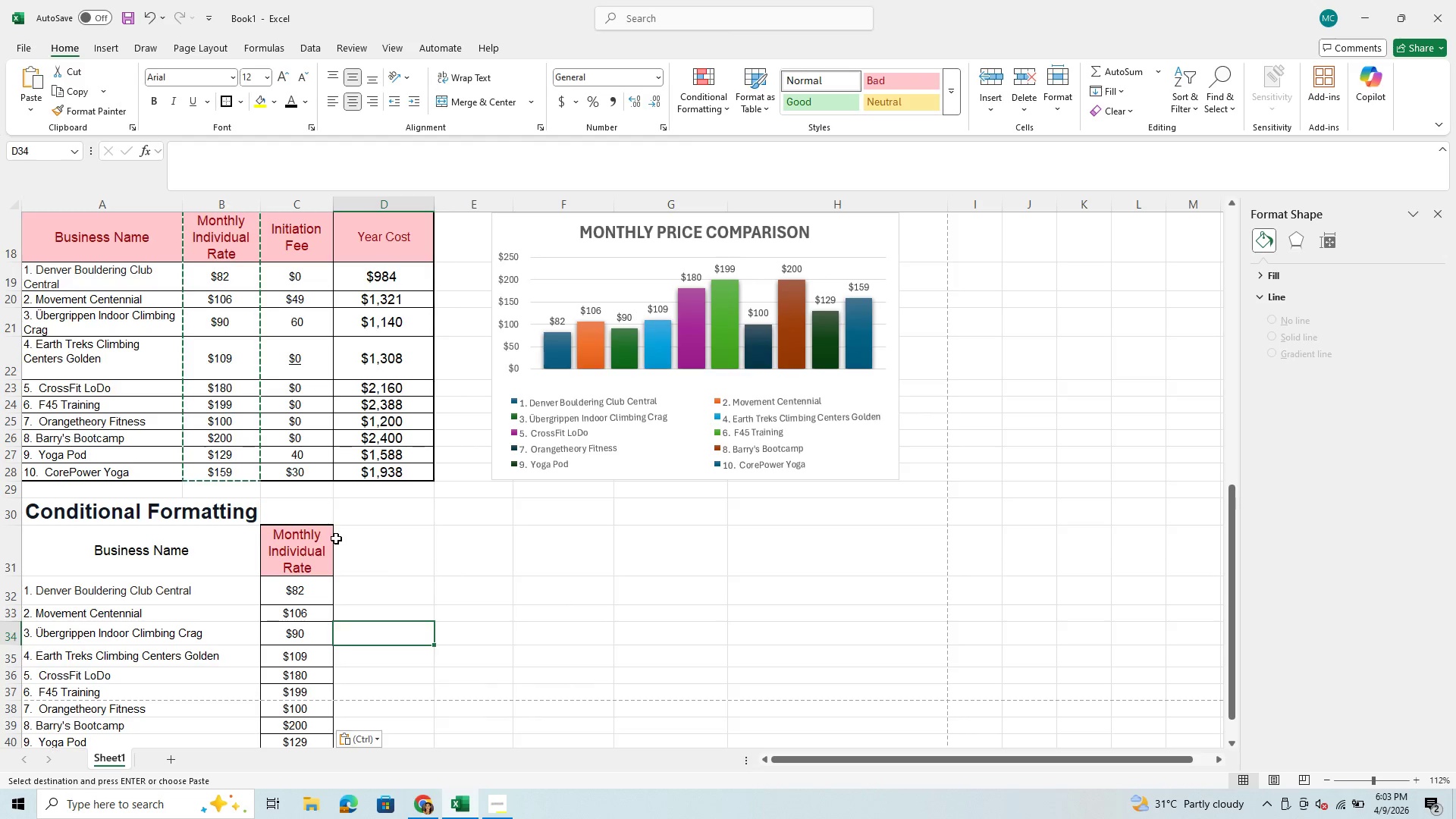 
left_click_drag(start_coordinate=[331, 545], to_coordinate=[366, 548])
 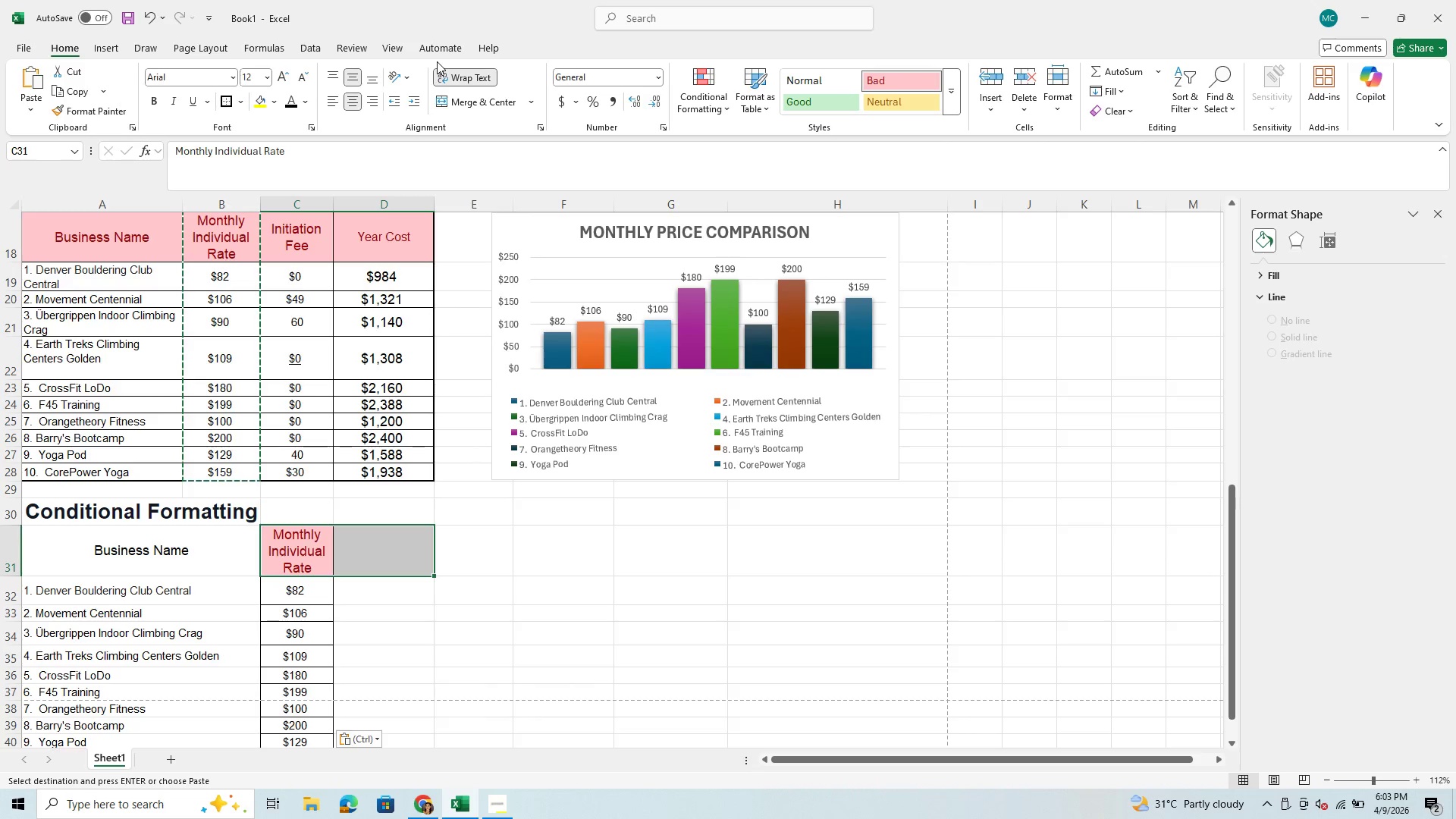 
left_click([457, 103])
 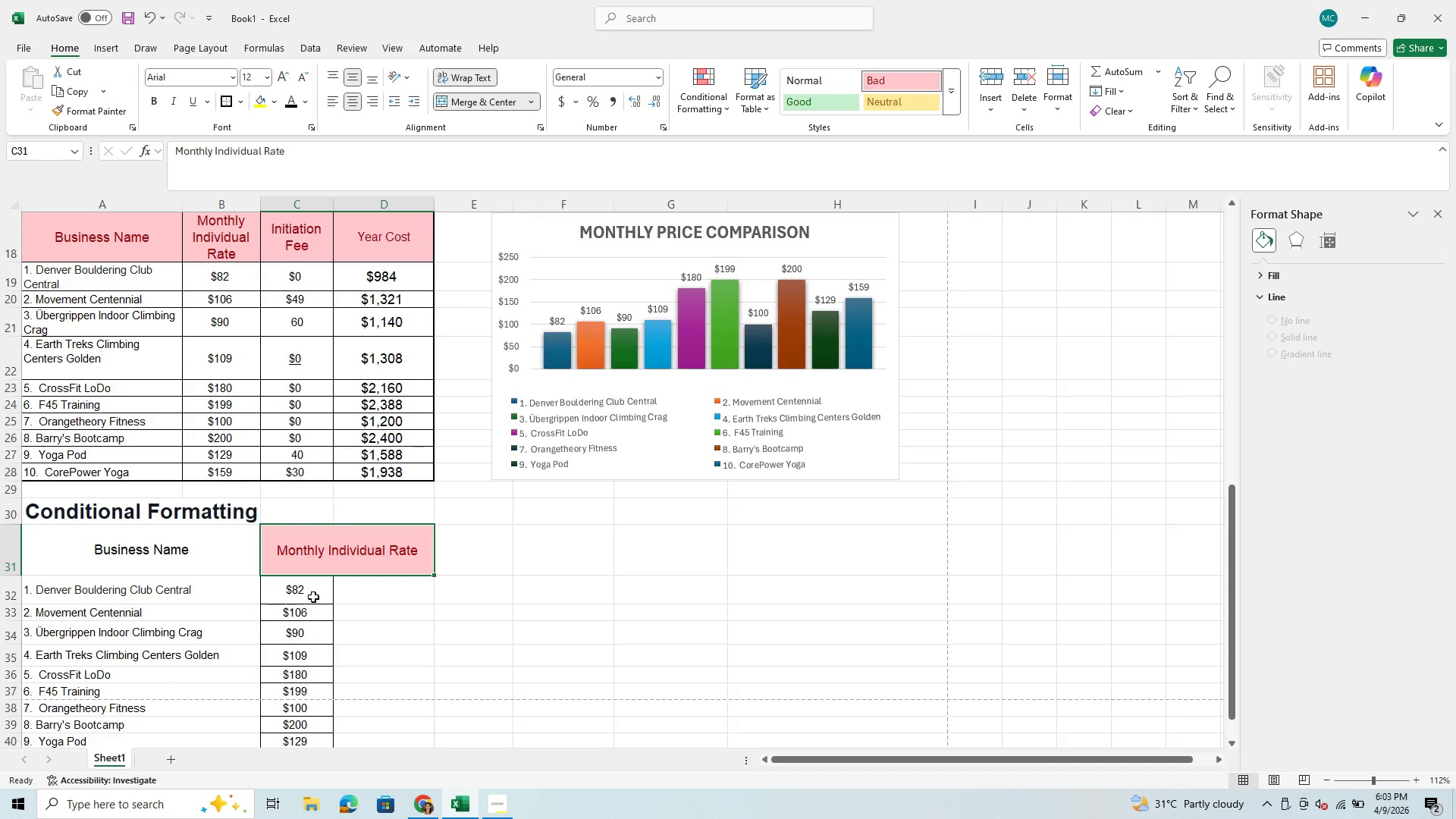 
left_click_drag(start_coordinate=[312, 596], to_coordinate=[359, 598])
 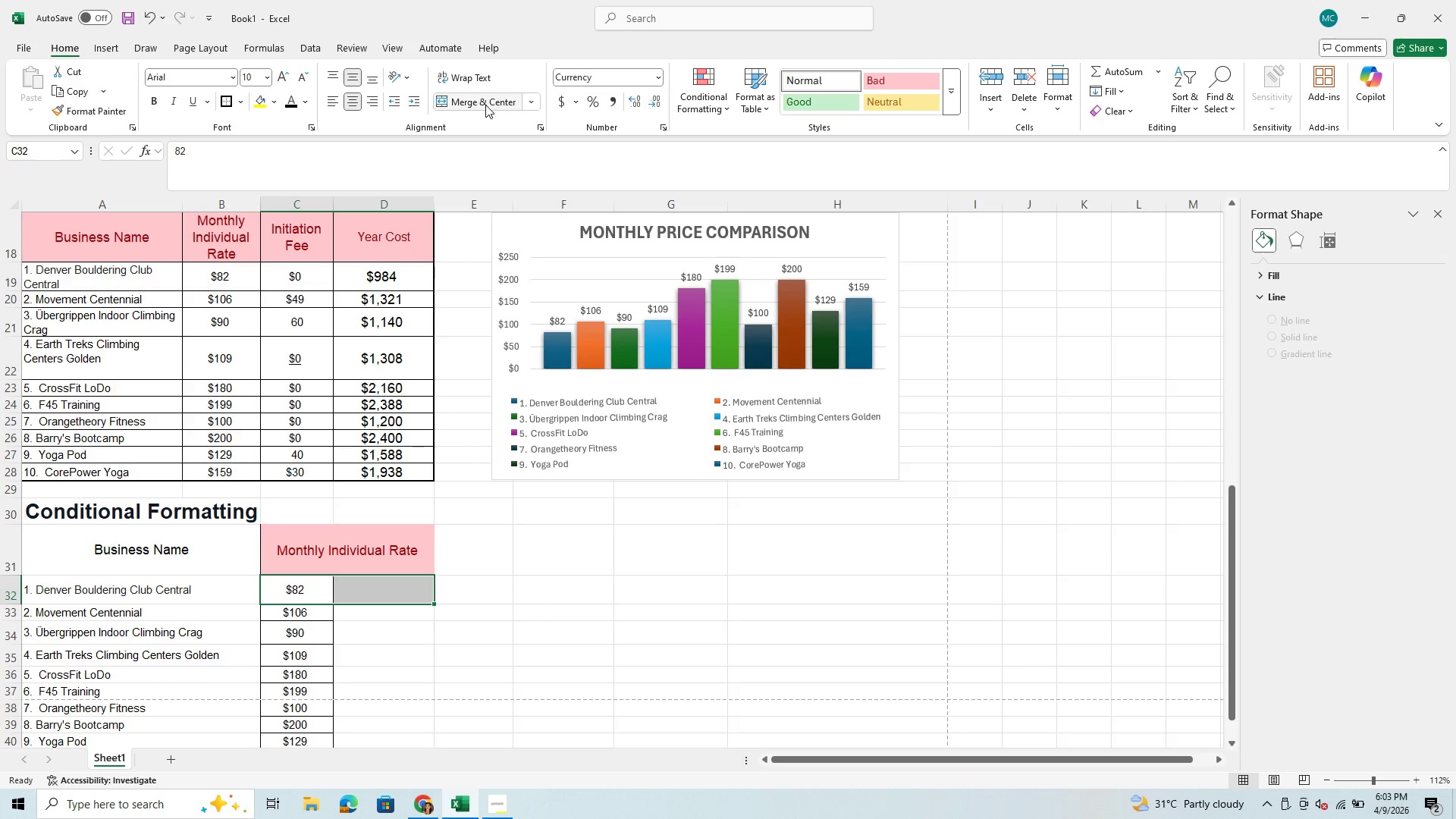 
left_click([485, 105])
 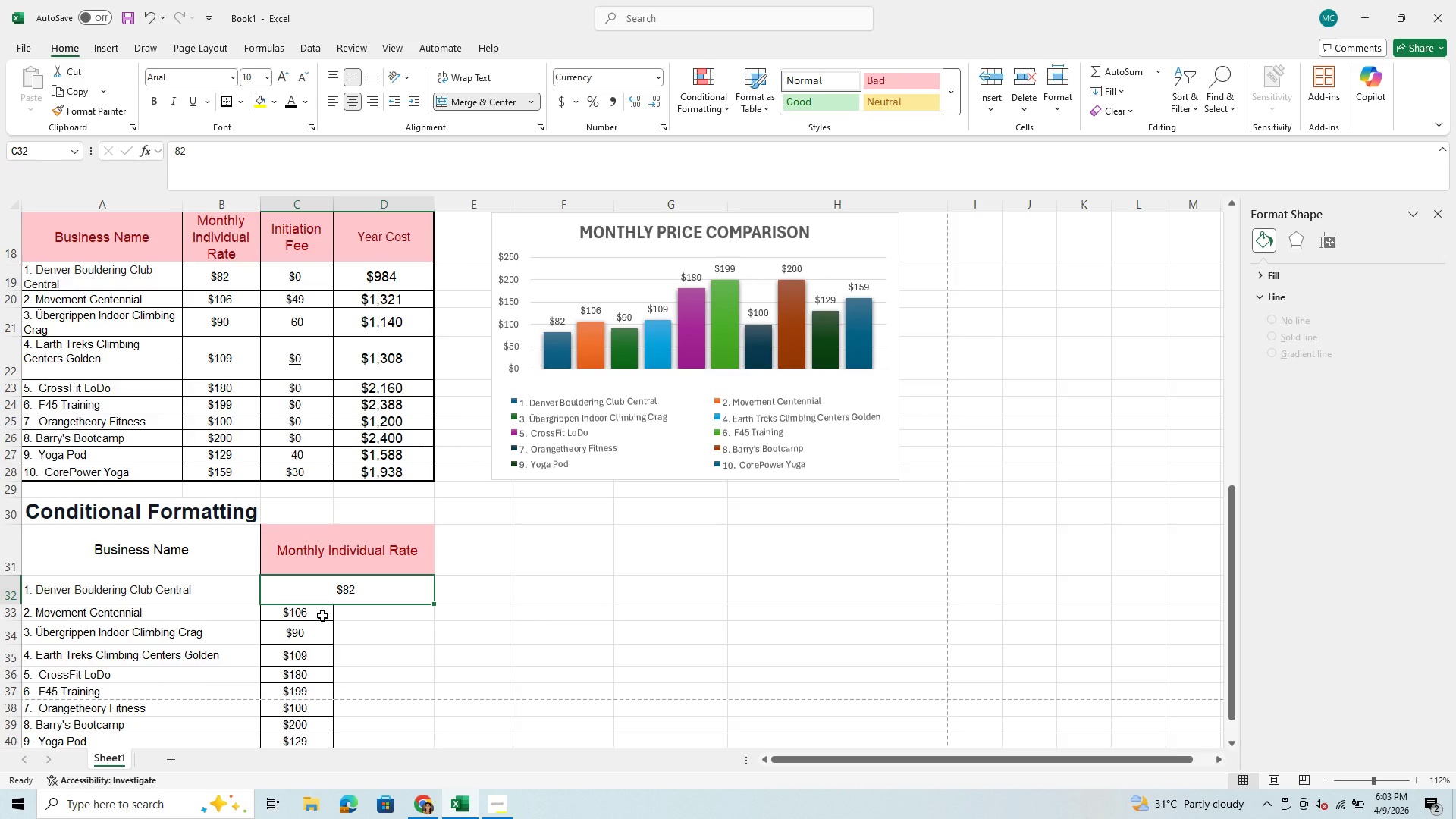 
left_click_drag(start_coordinate=[324, 615], to_coordinate=[359, 619])
 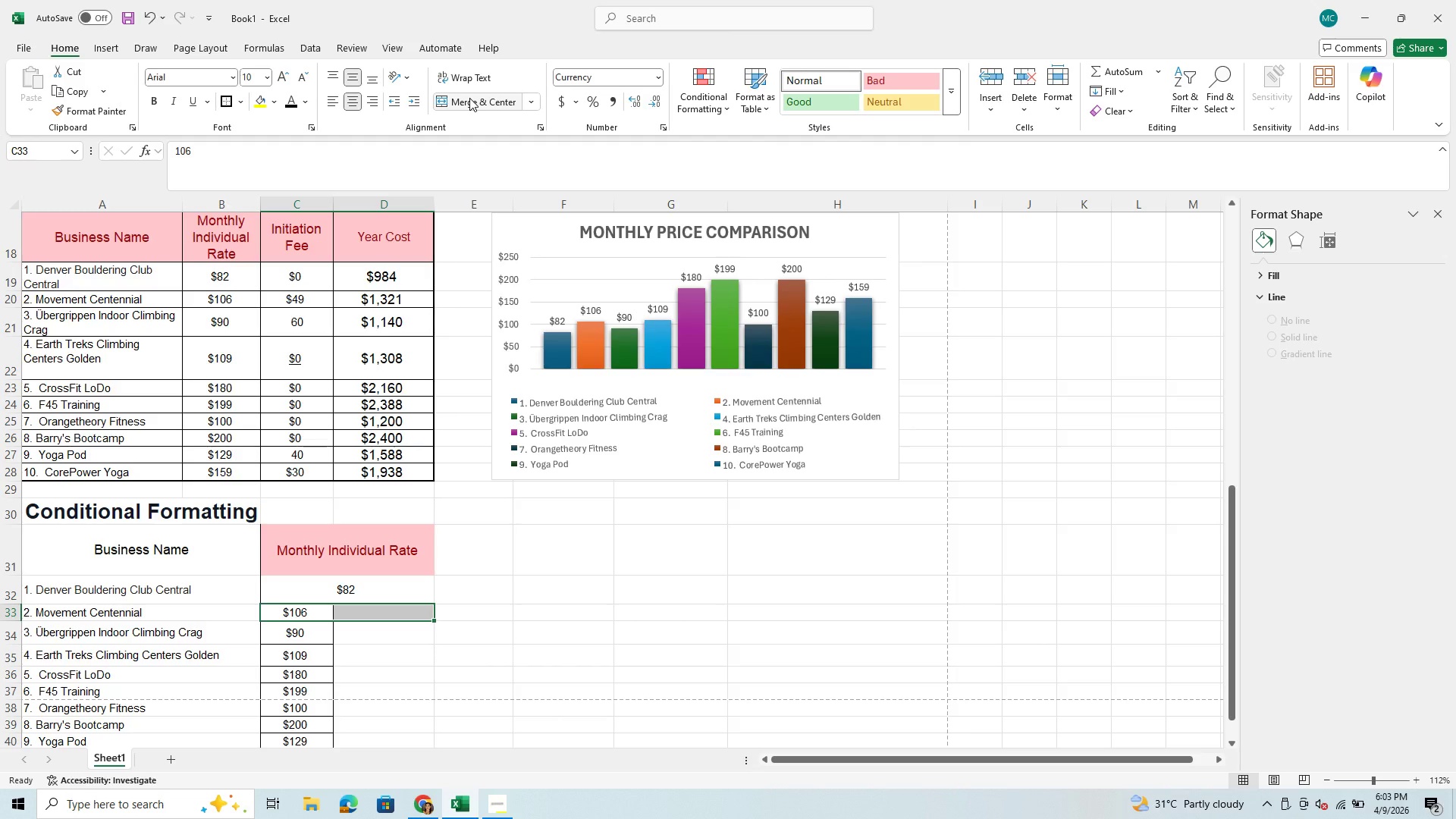 
left_click([469, 98])
 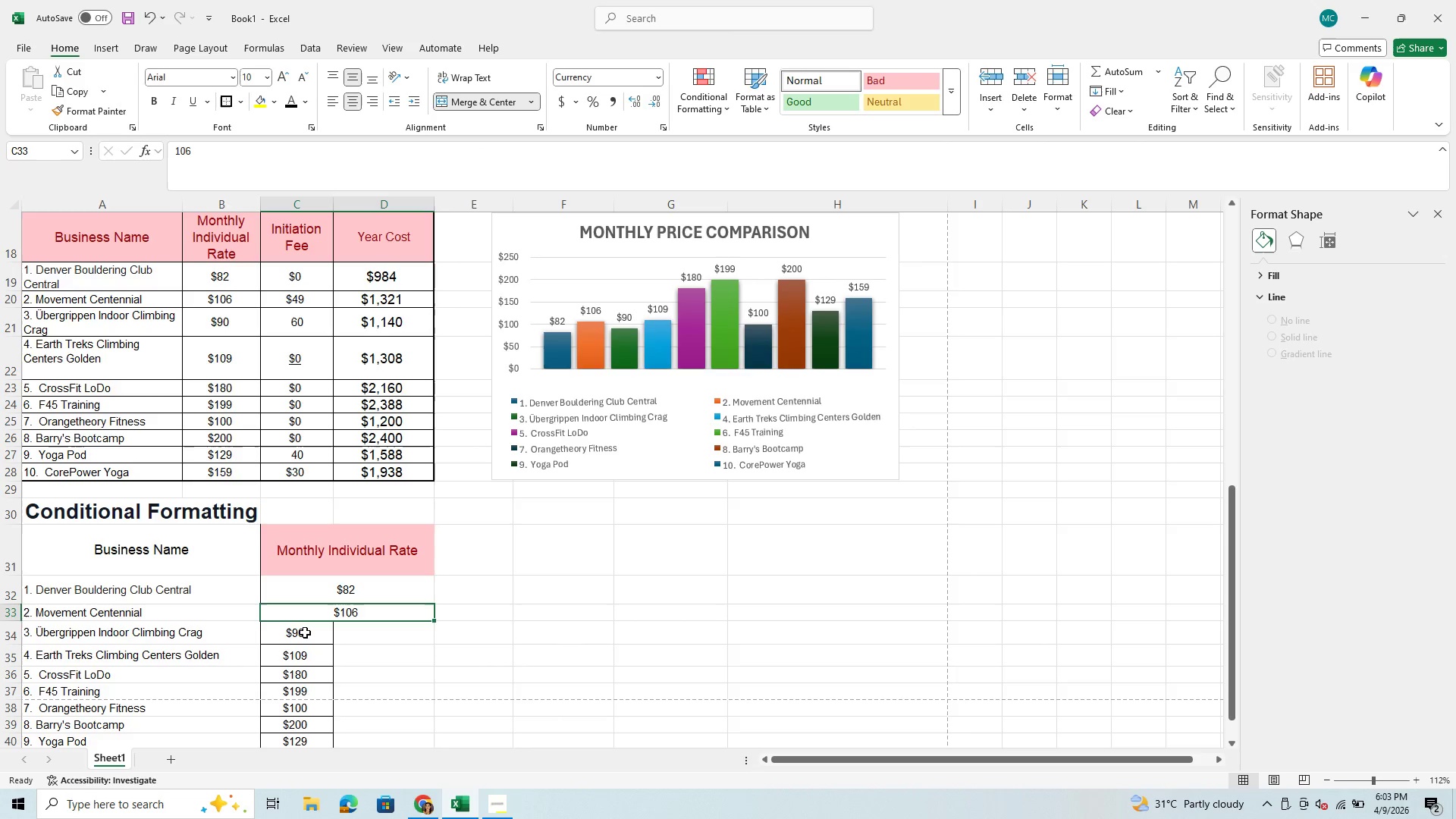 
left_click_drag(start_coordinate=[306, 632], to_coordinate=[356, 632])
 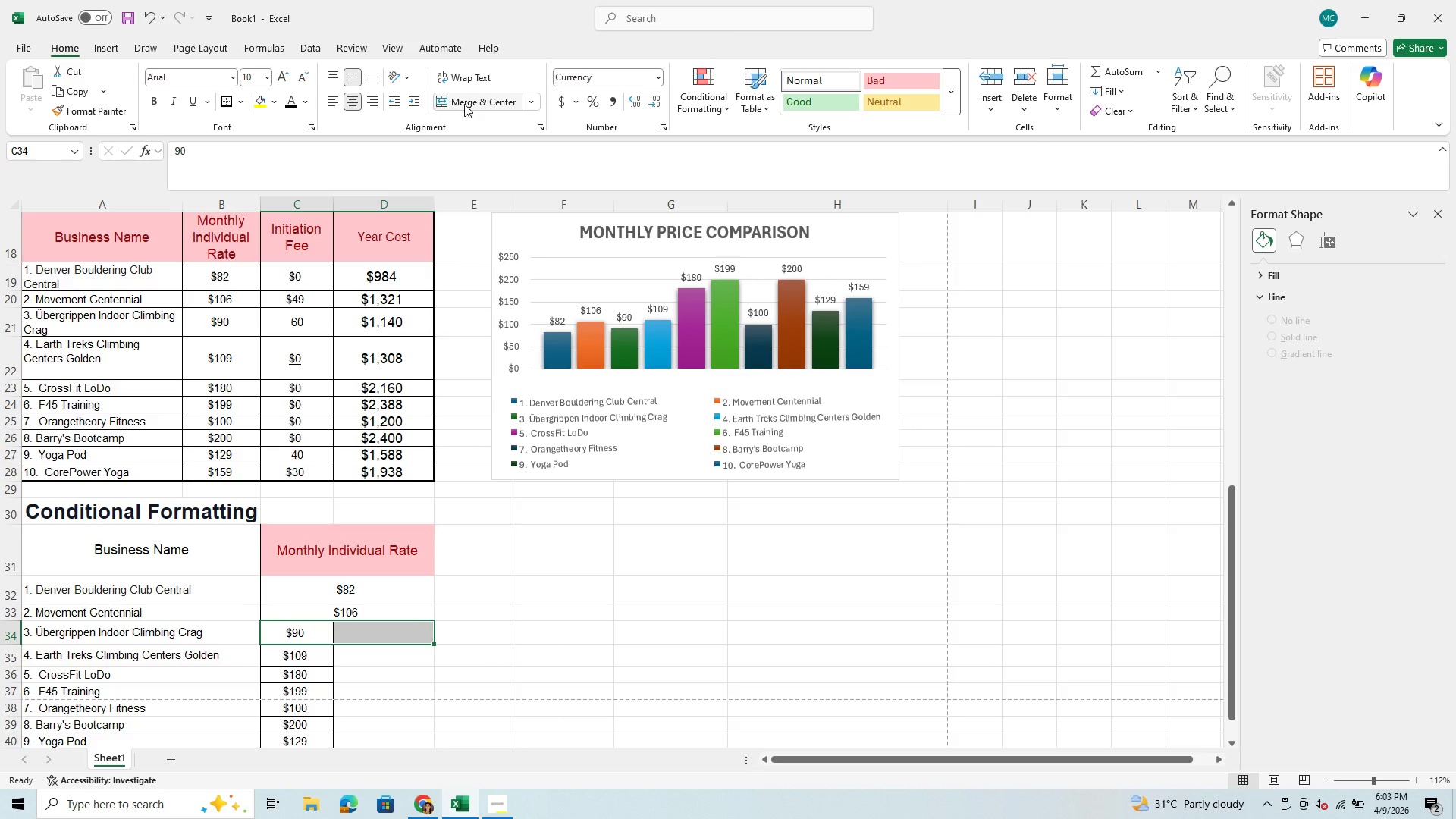 
left_click([464, 107])
 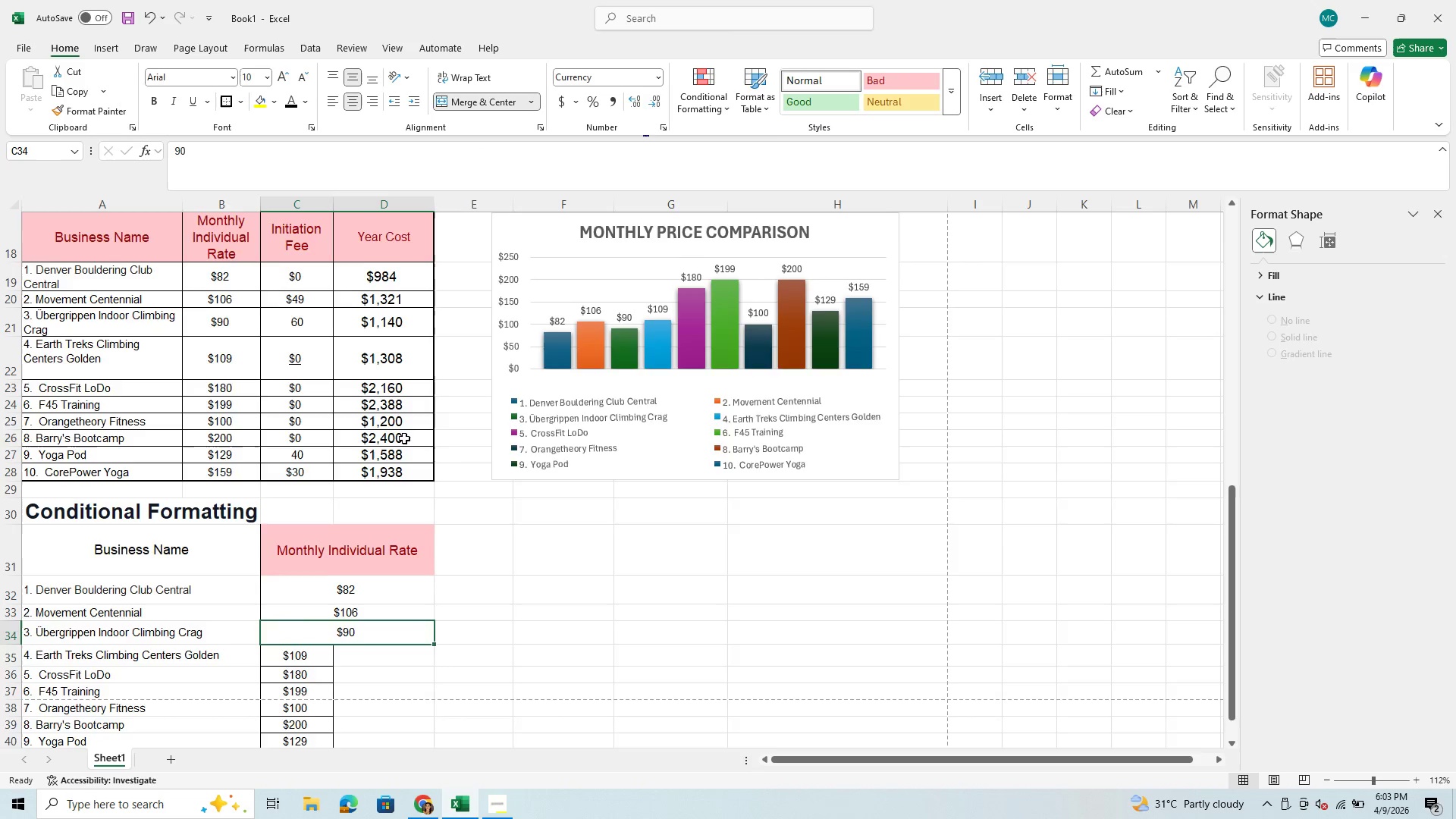 
scroll: coordinate [397, 466], scroll_direction: down, amount: 3.0
 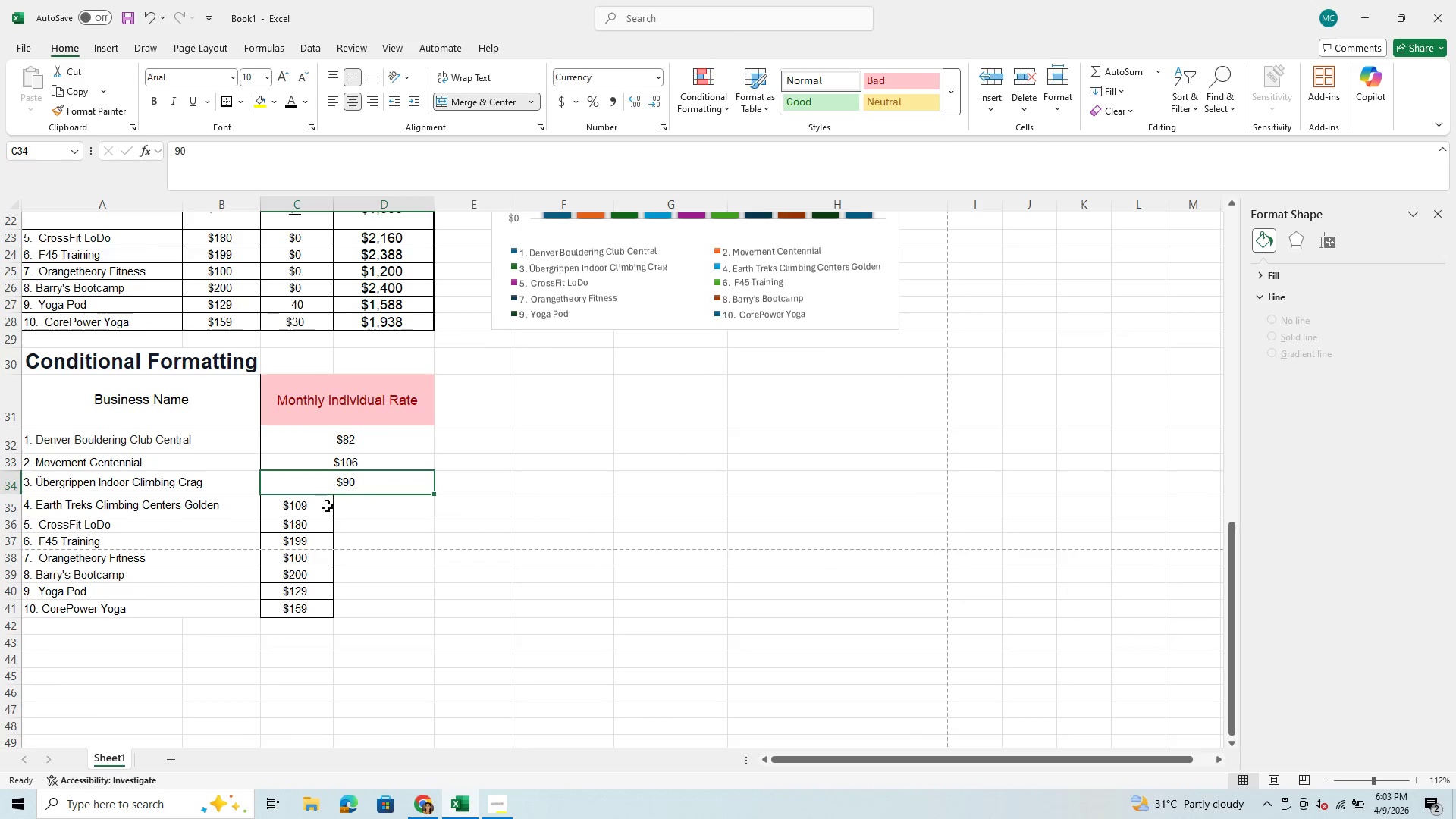 
left_click_drag(start_coordinate=[327, 506], to_coordinate=[366, 506])
 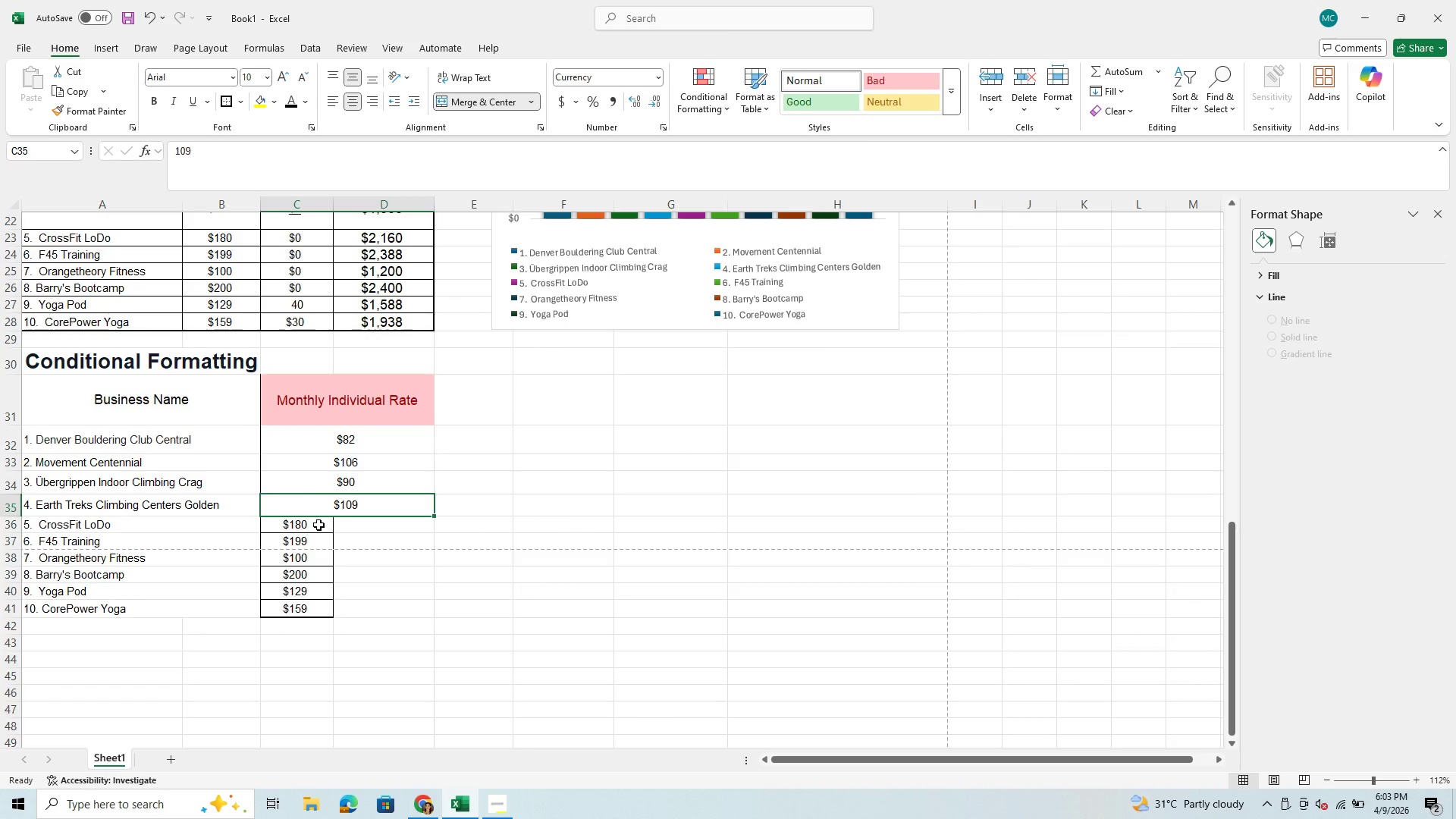 
left_click_drag(start_coordinate=[318, 525], to_coordinate=[366, 529])
 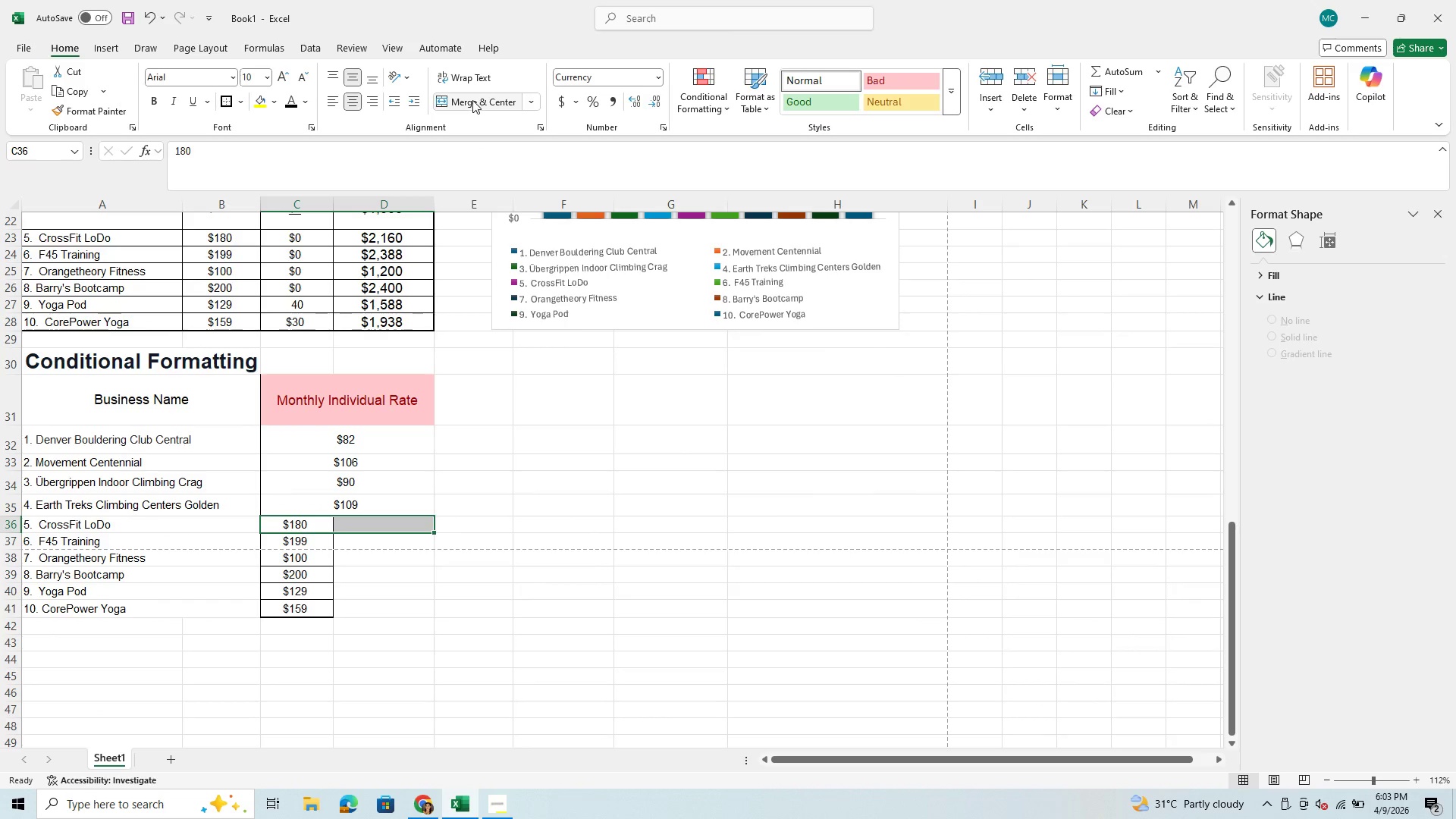 
left_click([472, 100])
 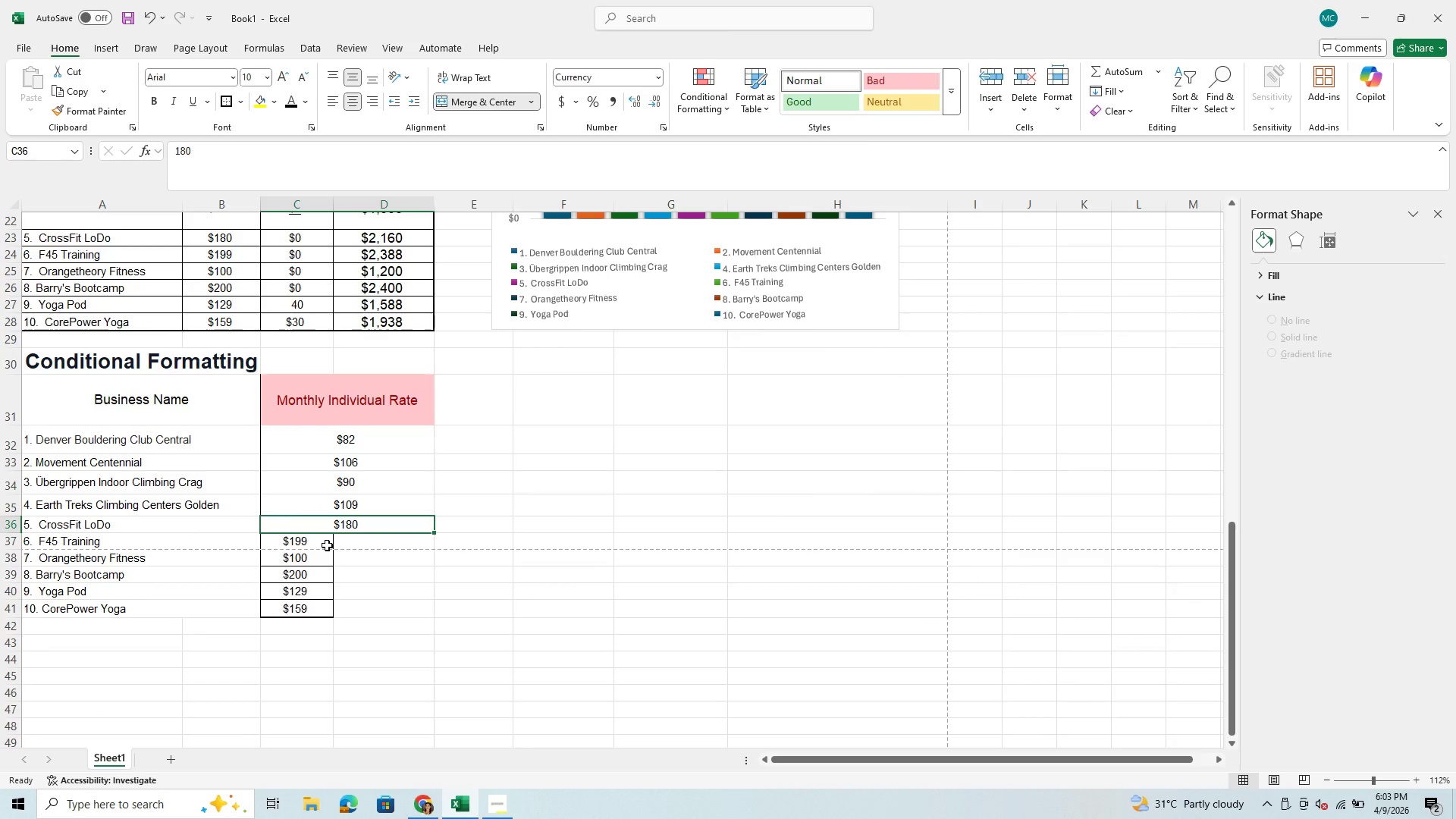 
left_click_drag(start_coordinate=[327, 545], to_coordinate=[372, 548])
 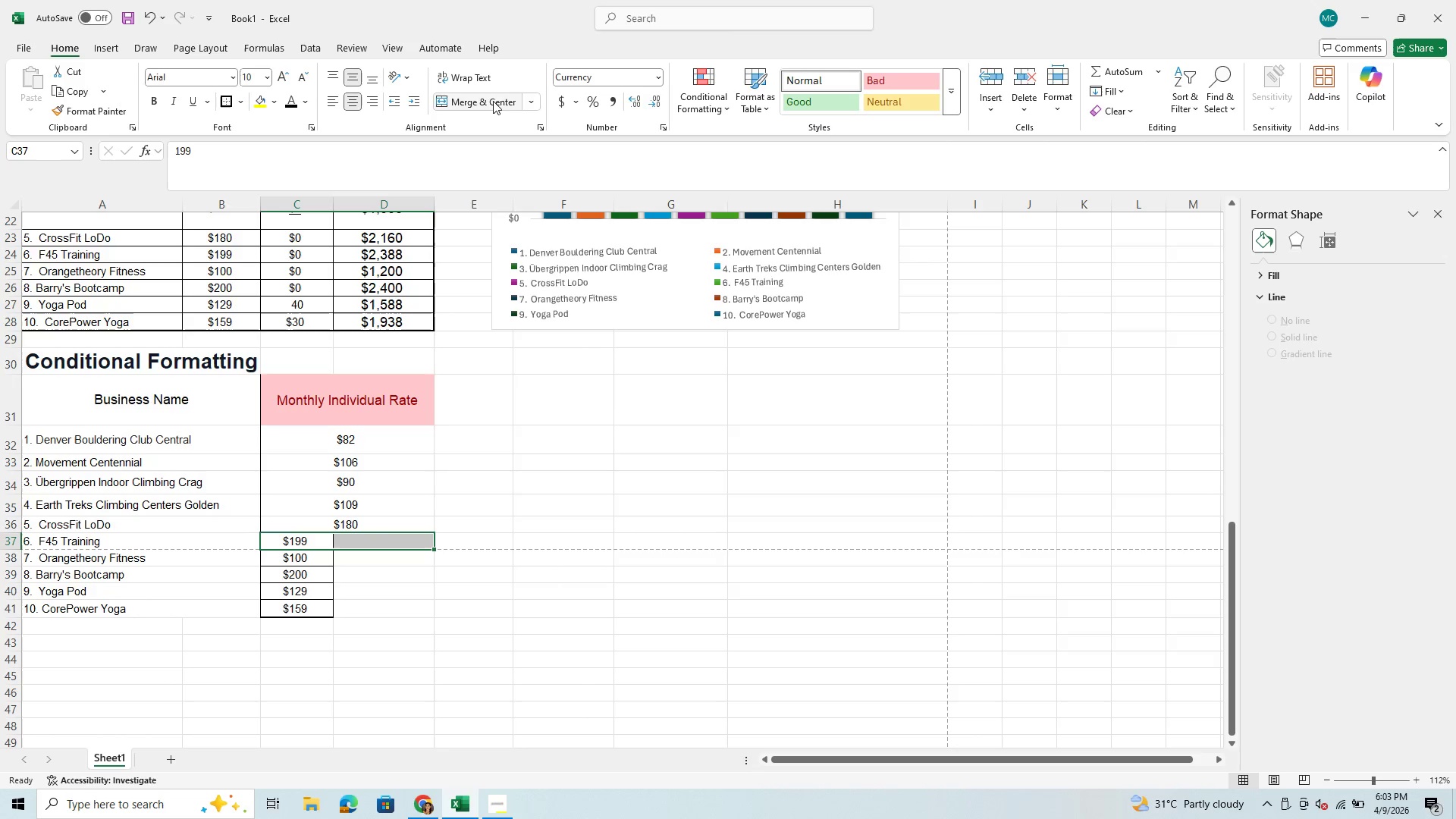 
left_click([493, 101])
 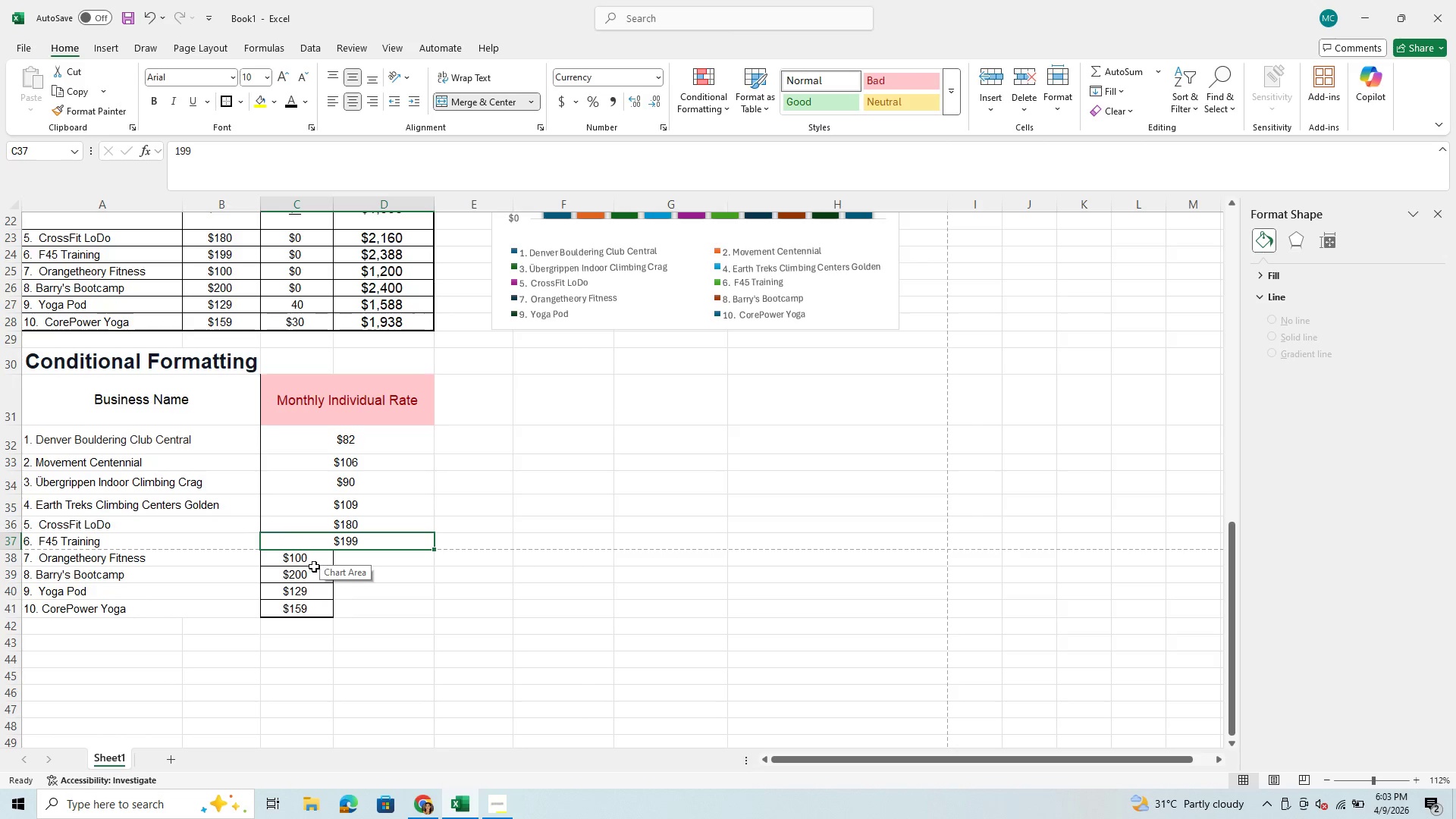 
left_click_drag(start_coordinate=[322, 557], to_coordinate=[355, 566])
 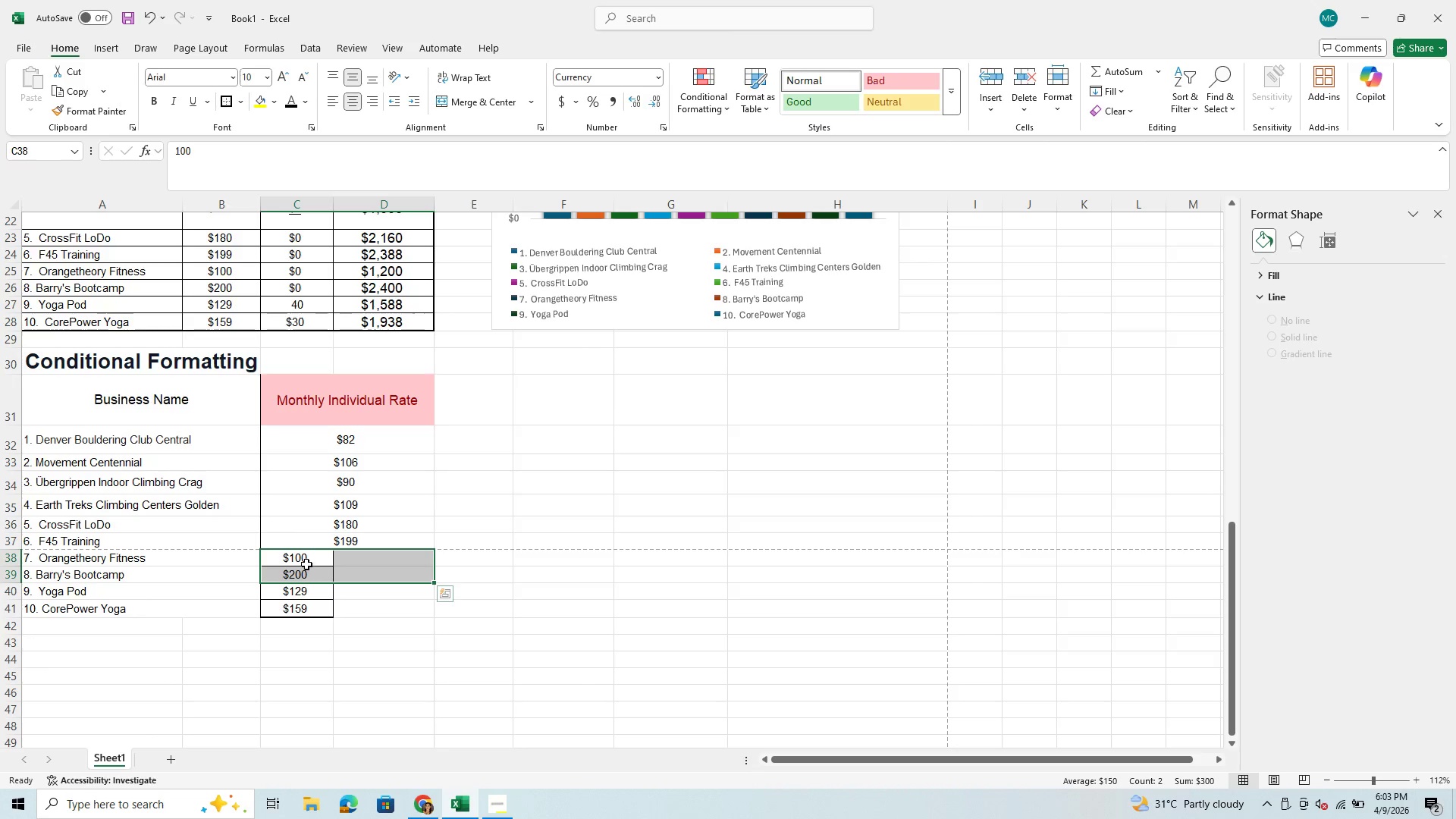 
left_click([306, 564])
 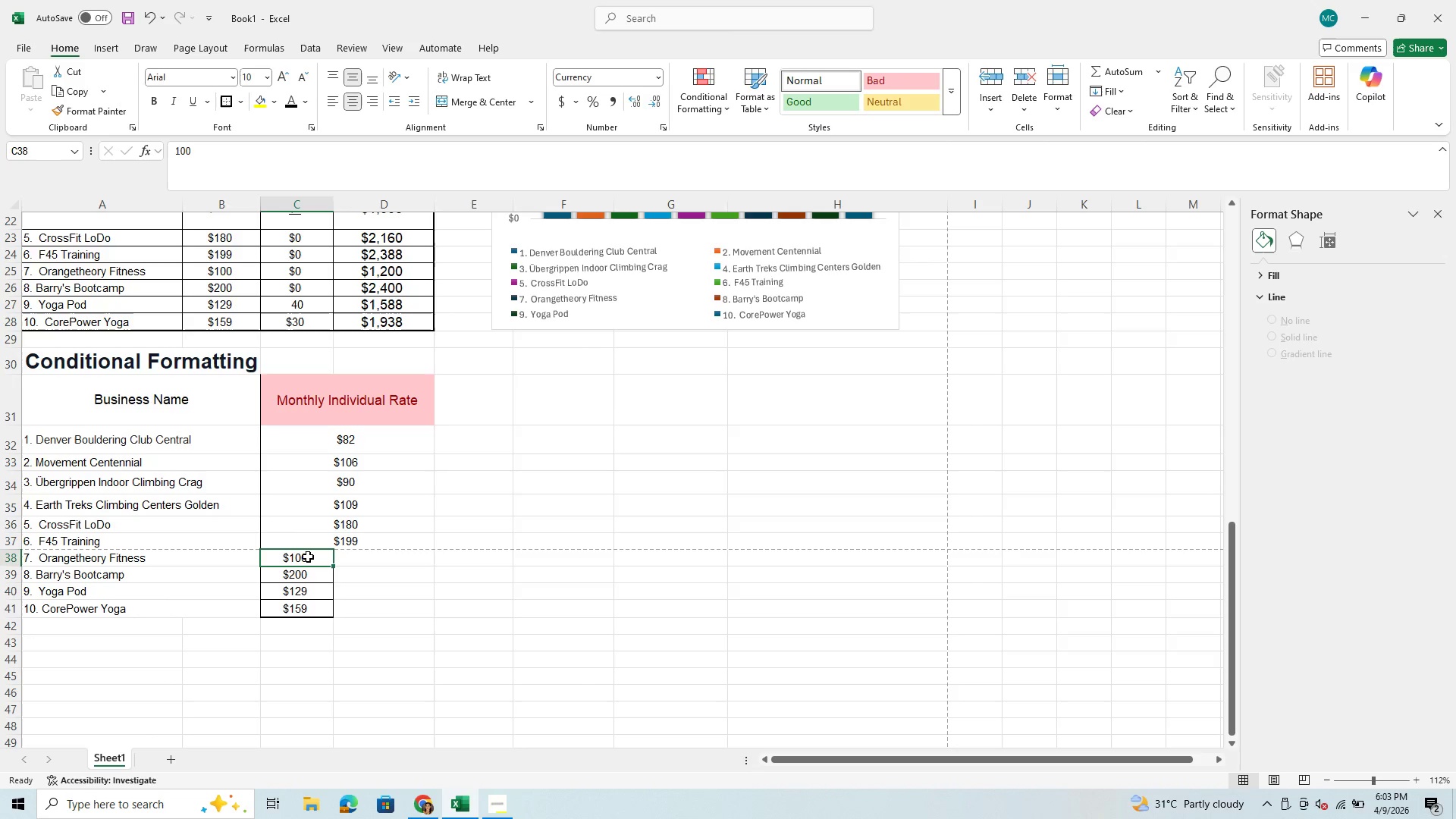 
left_click_drag(start_coordinate=[307, 558], to_coordinate=[360, 563])
 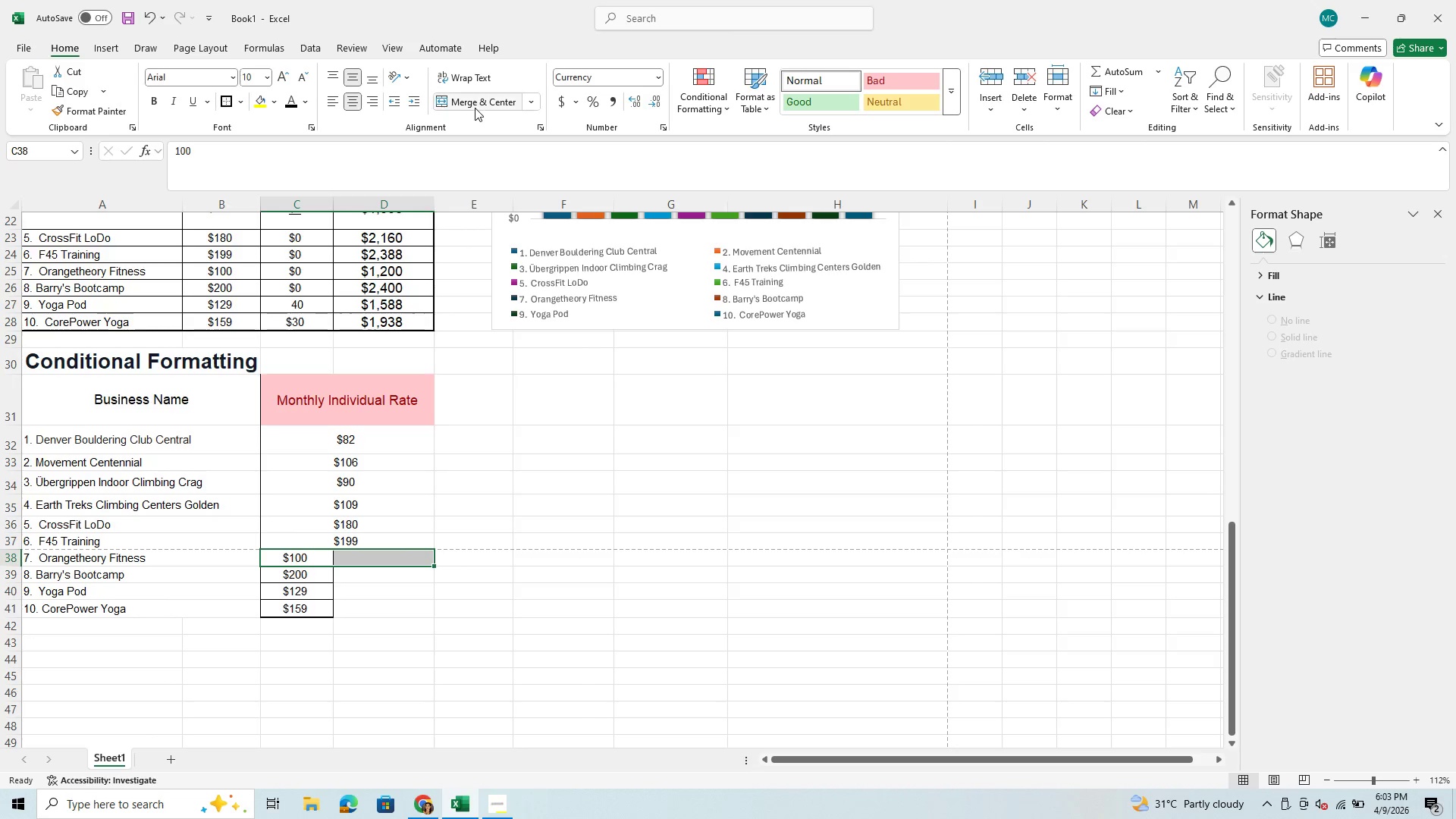 
left_click([476, 104])
 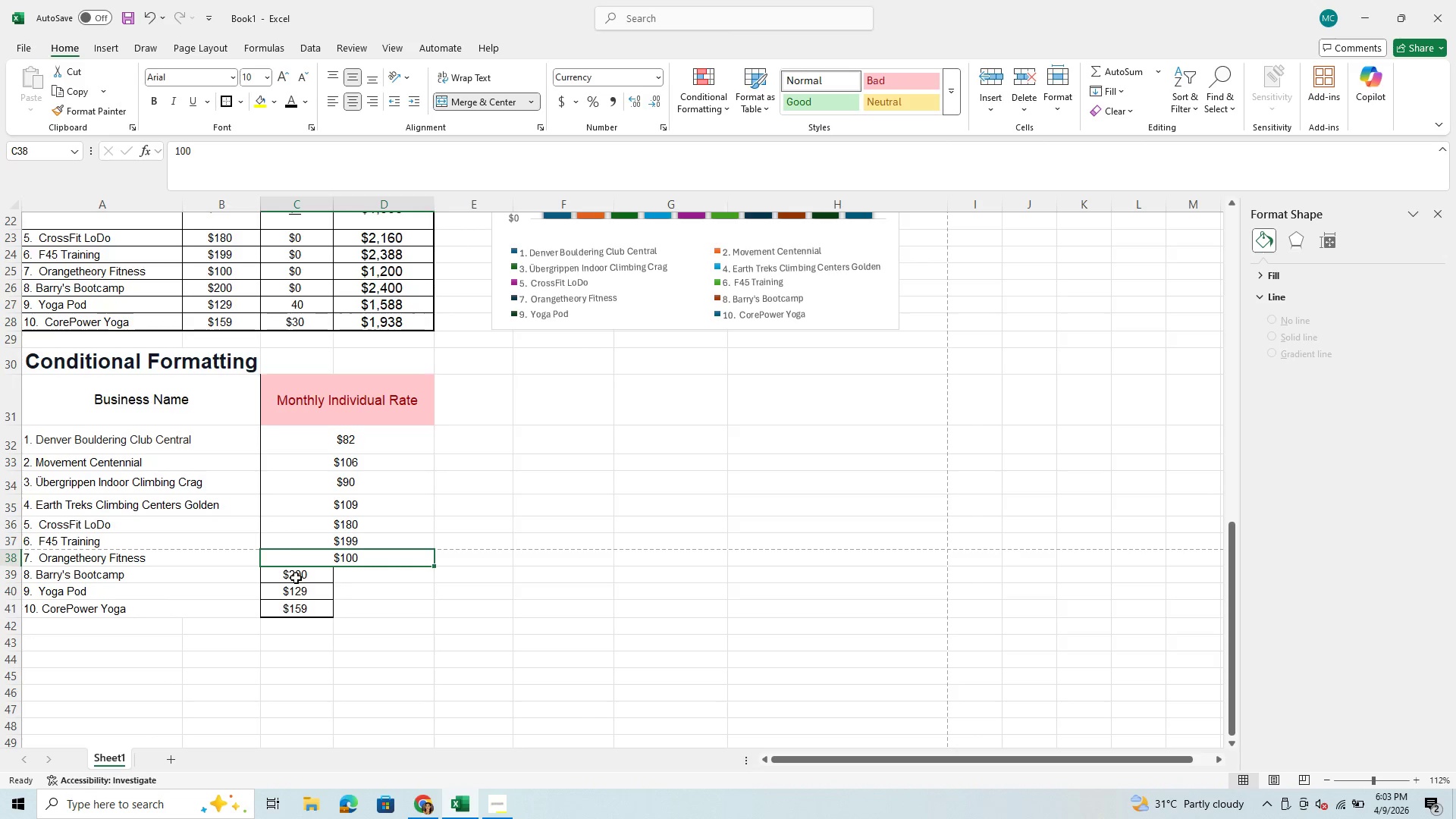 
left_click_drag(start_coordinate=[298, 579], to_coordinate=[350, 573])
 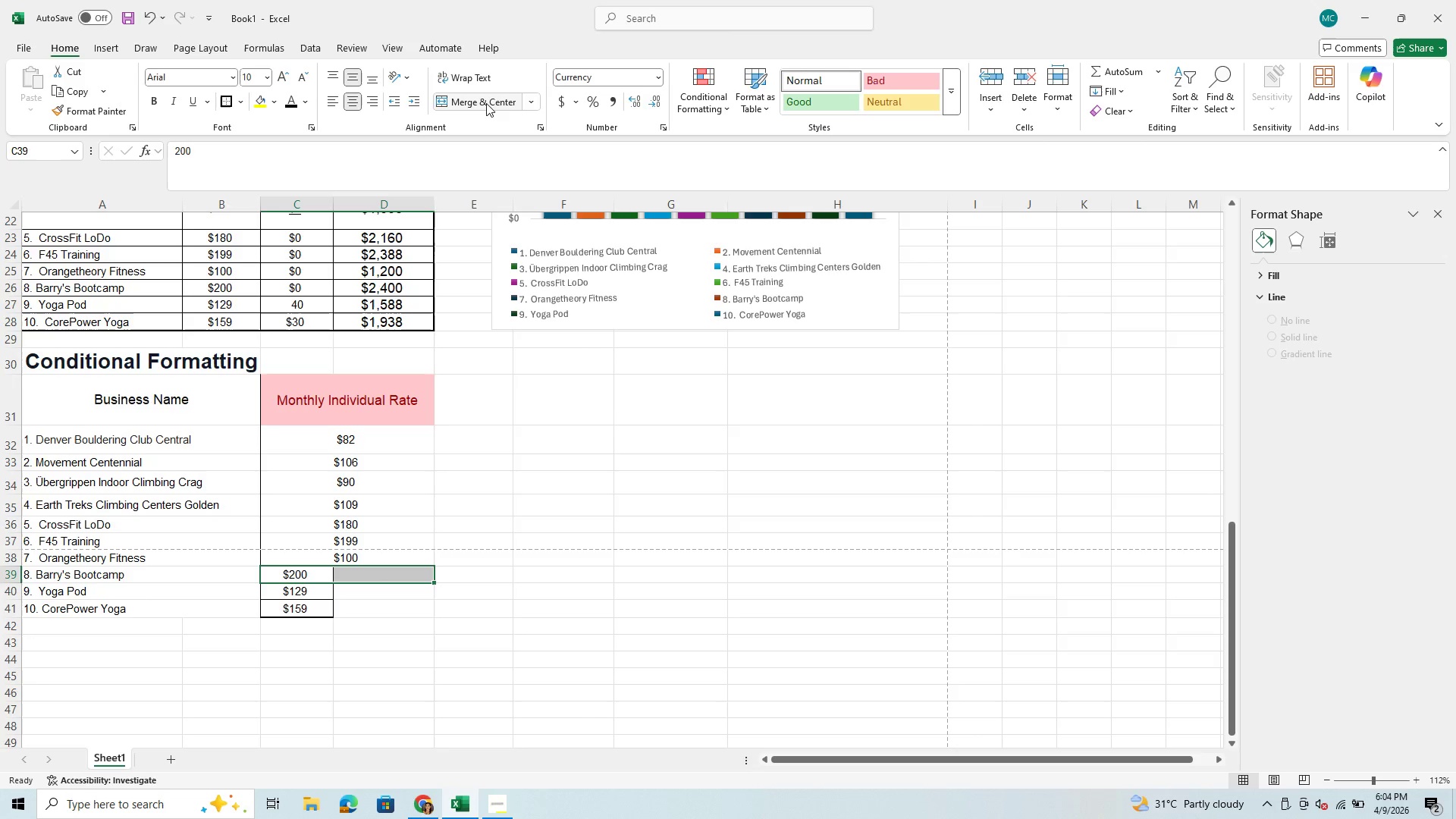 
left_click([486, 103])
 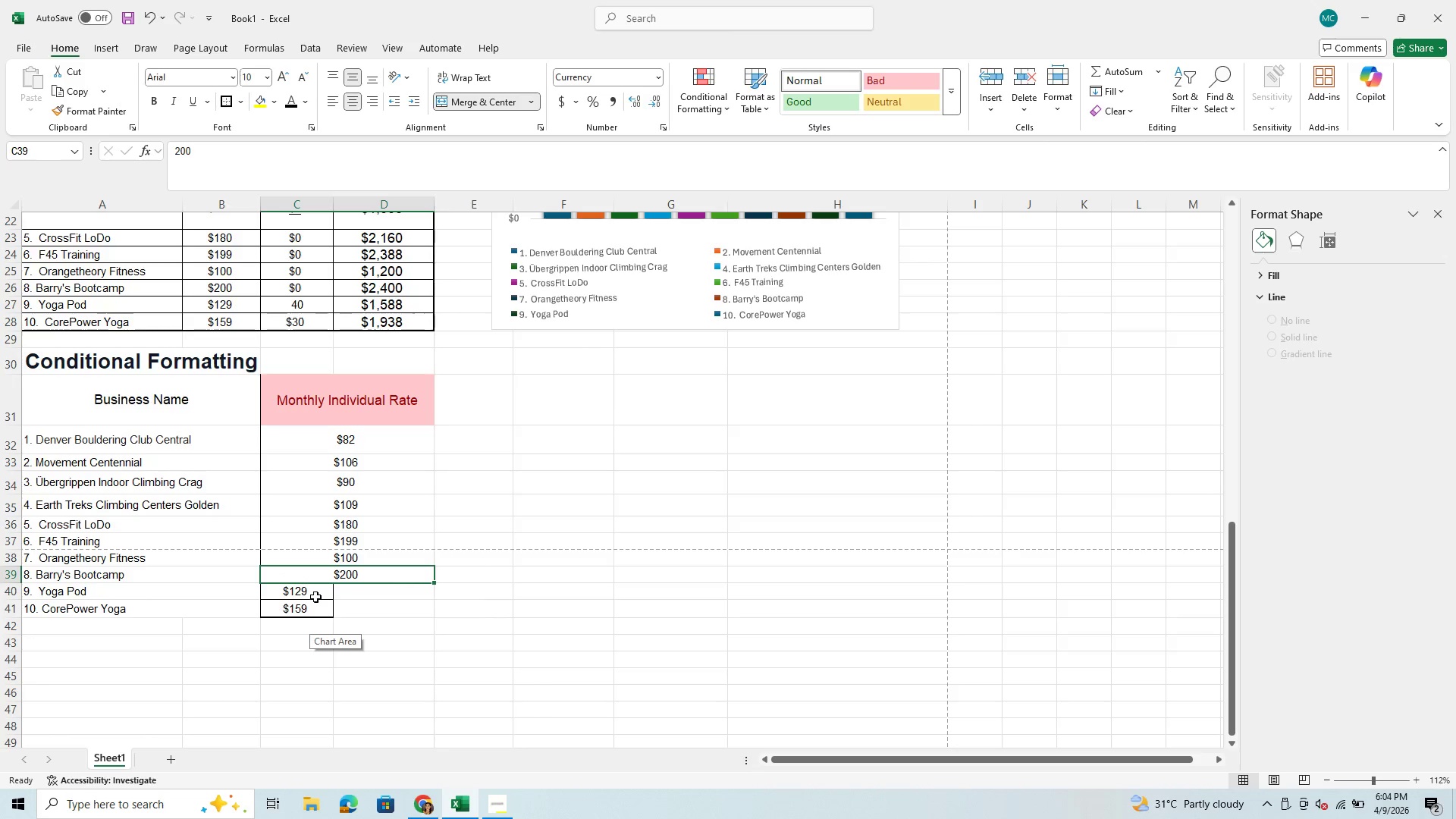 
left_click_drag(start_coordinate=[317, 593], to_coordinate=[368, 595])
 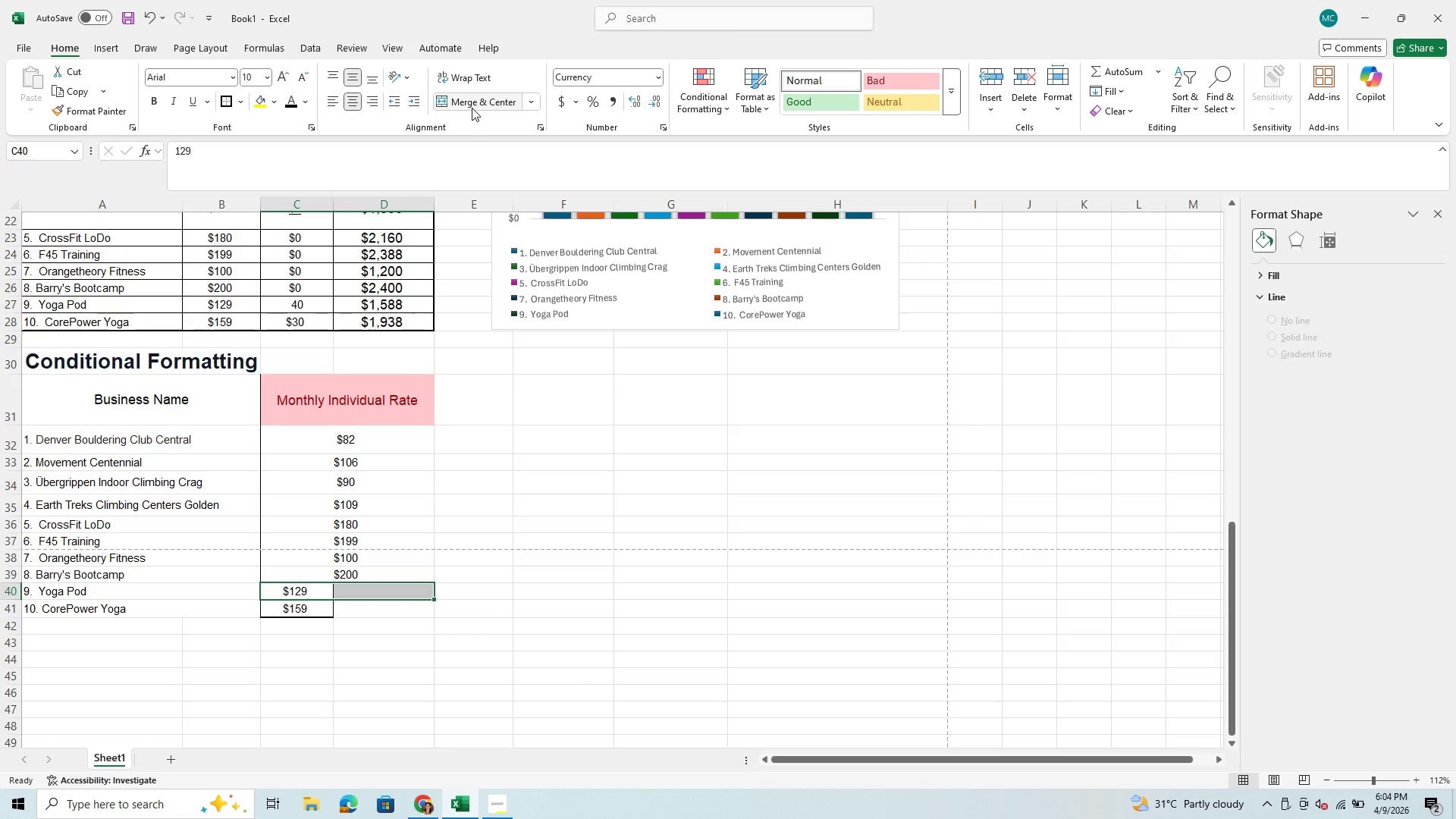 
left_click([472, 108])
 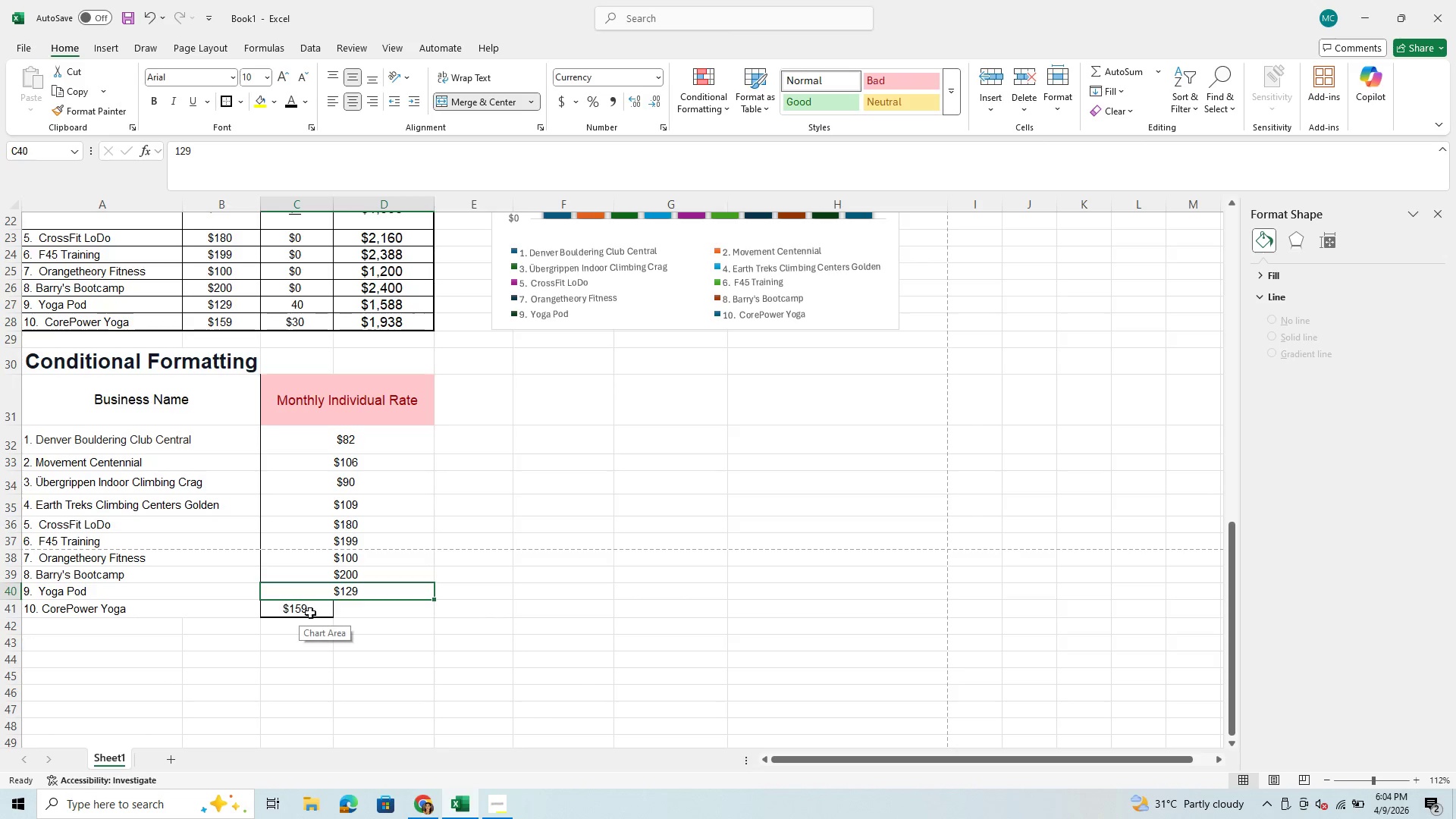 
left_click_drag(start_coordinate=[312, 610], to_coordinate=[366, 605])
 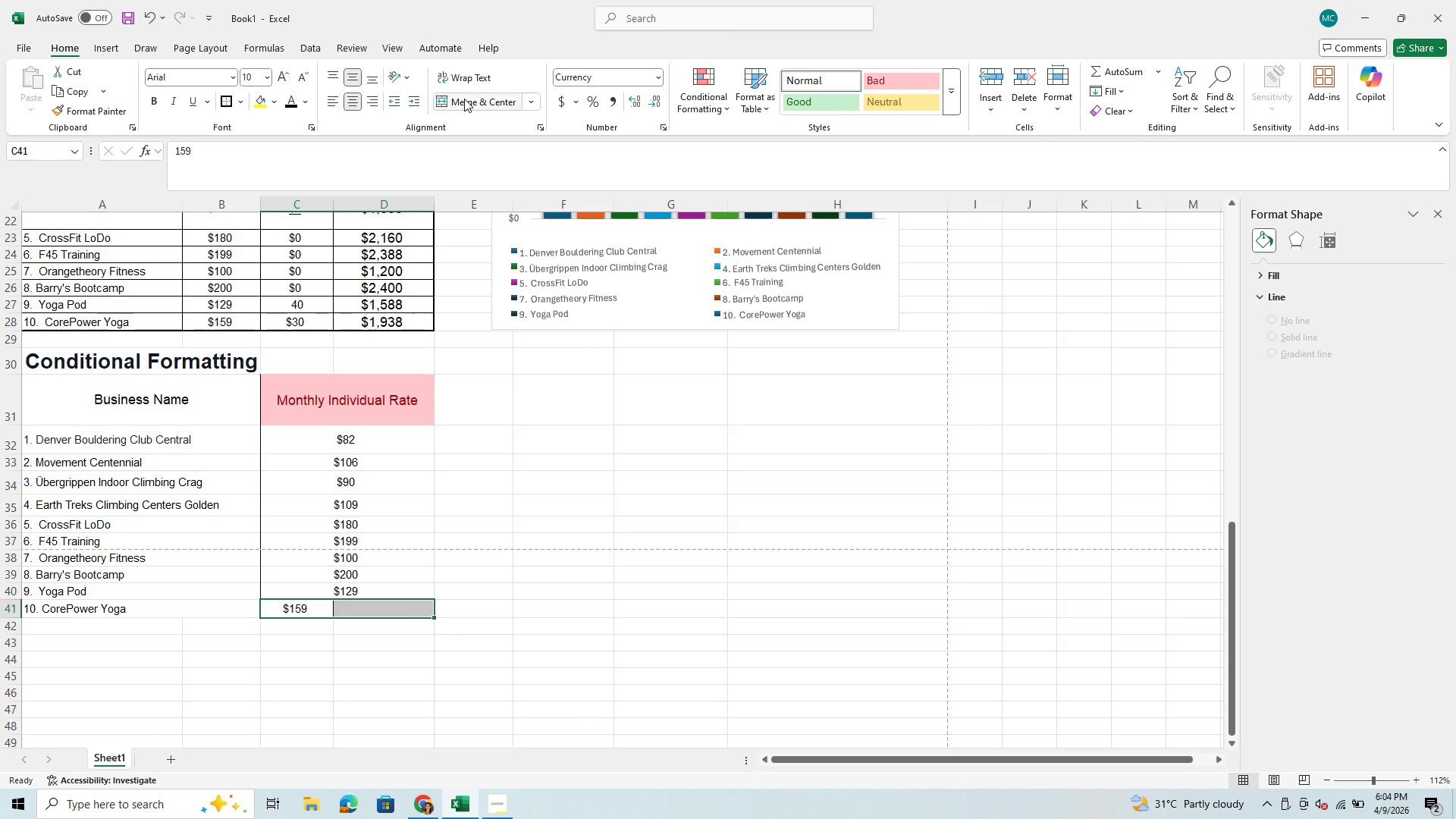 
left_click([465, 99])
 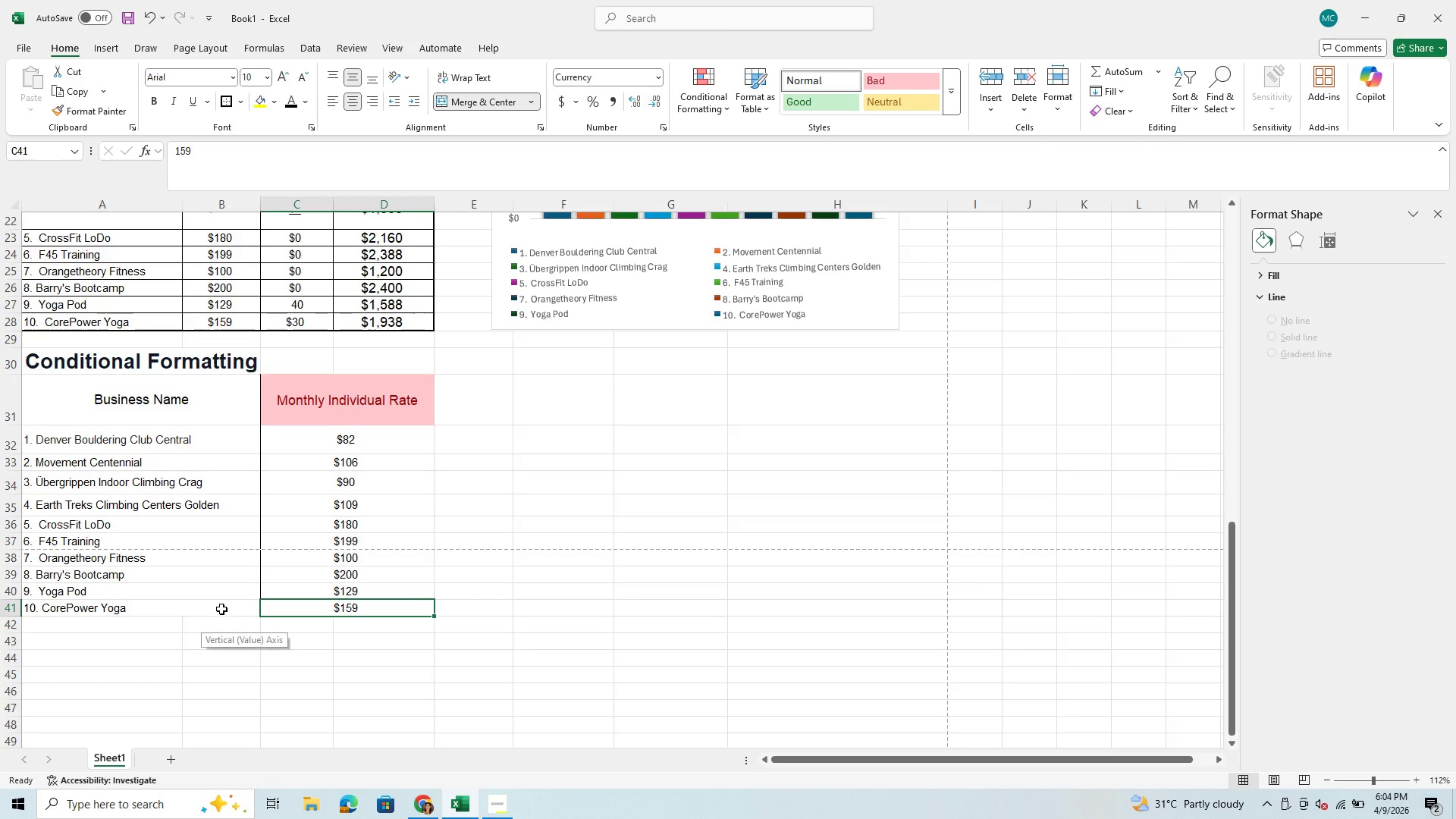 
scroll: coordinate [221, 609], scroll_direction: up, amount: 18.0
 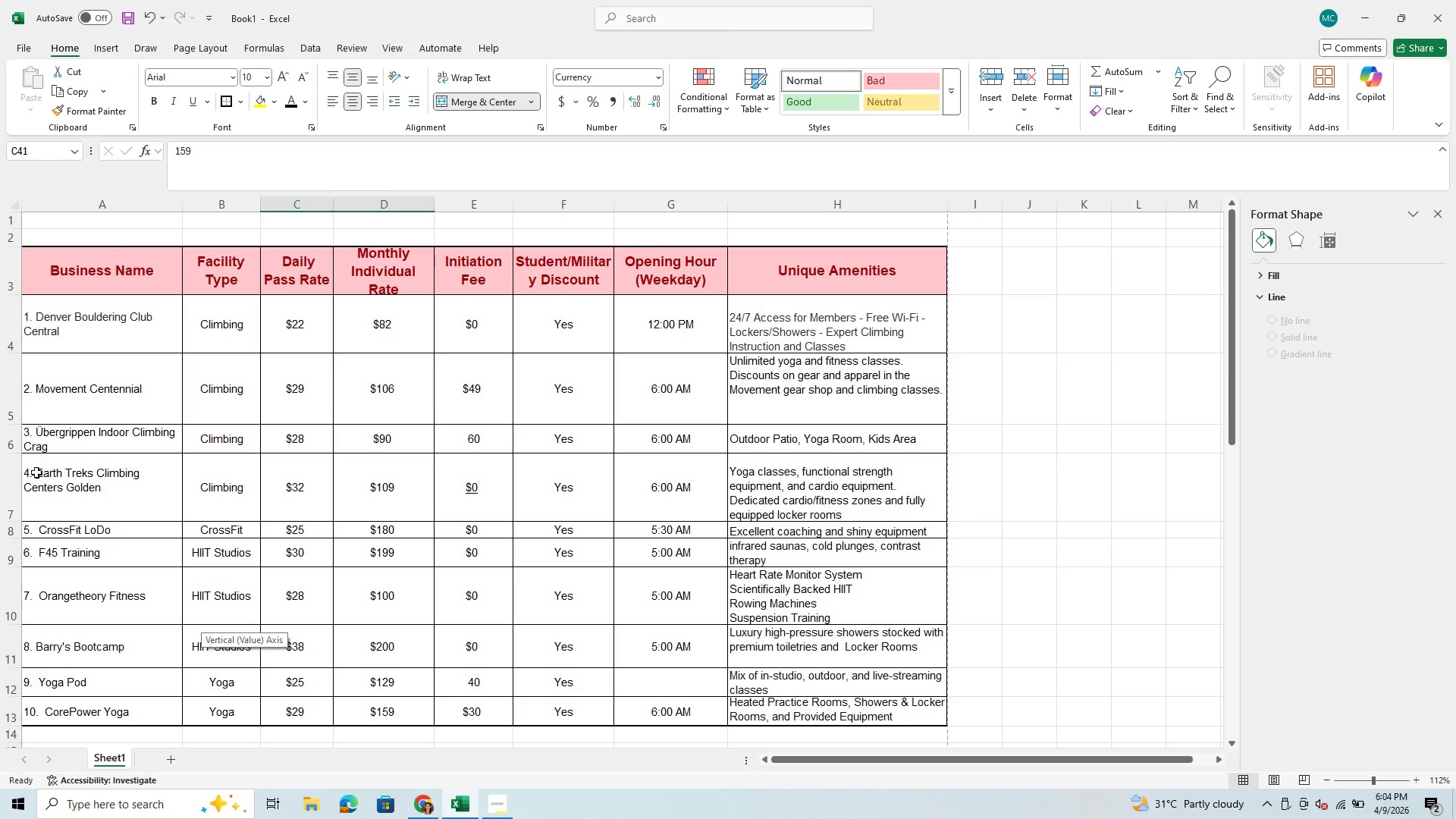 
left_click_drag(start_coordinate=[11, 422], to_coordinate=[33, 397])
 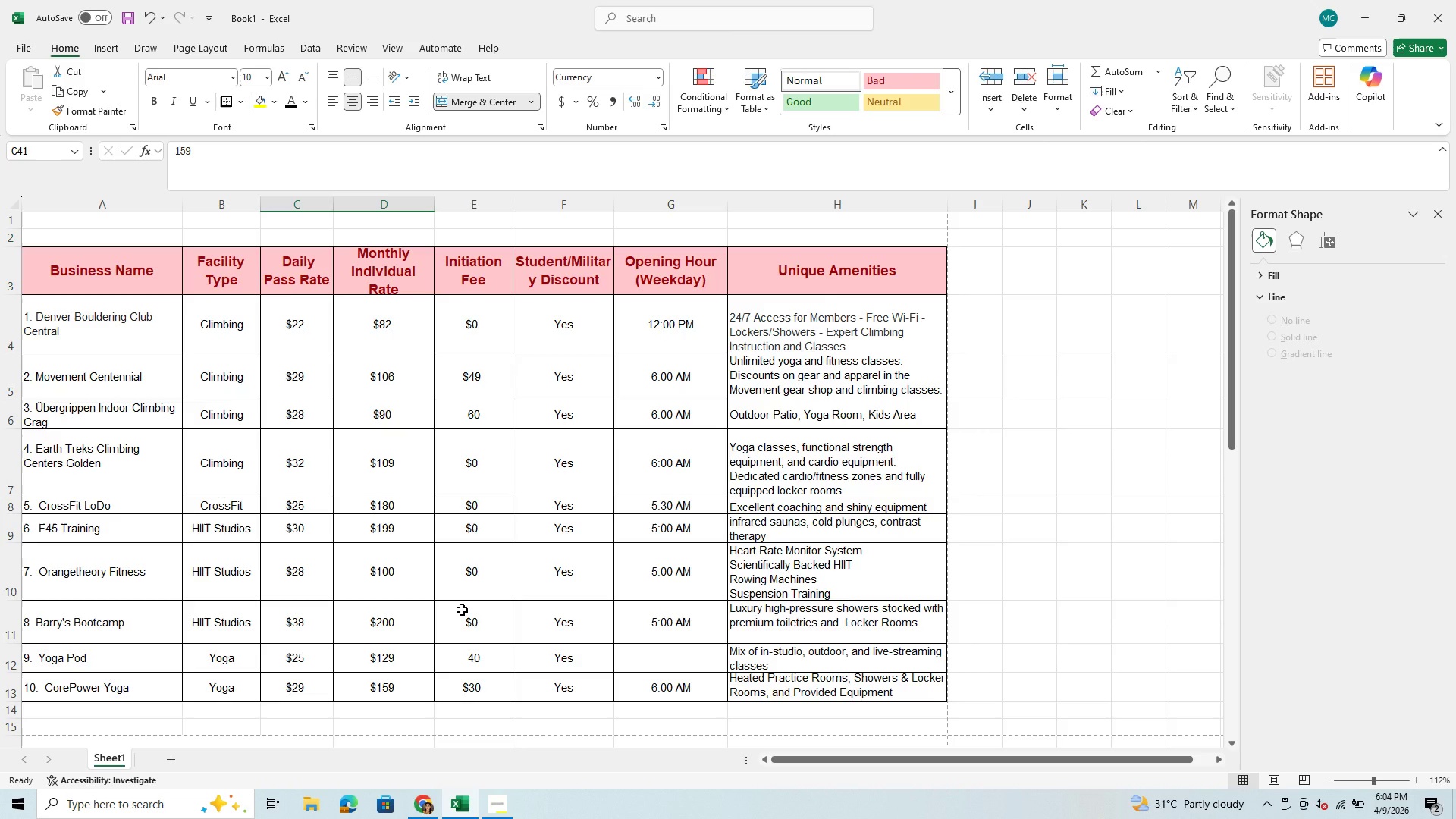 
scroll: coordinate [461, 610], scroll_direction: down, amount: 12.0
 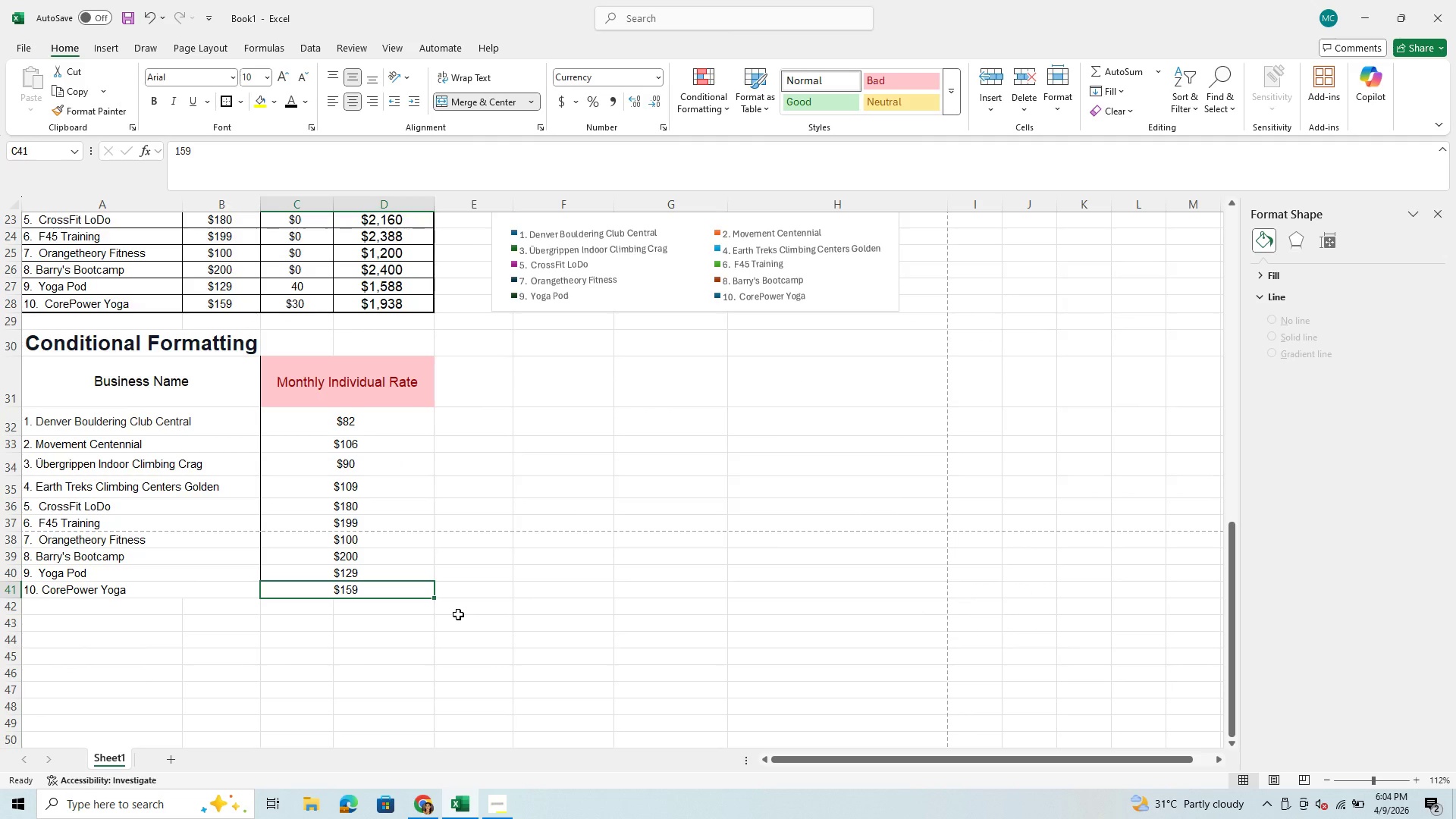 
scroll: coordinate [458, 614], scroll_direction: up, amount: 1.0
 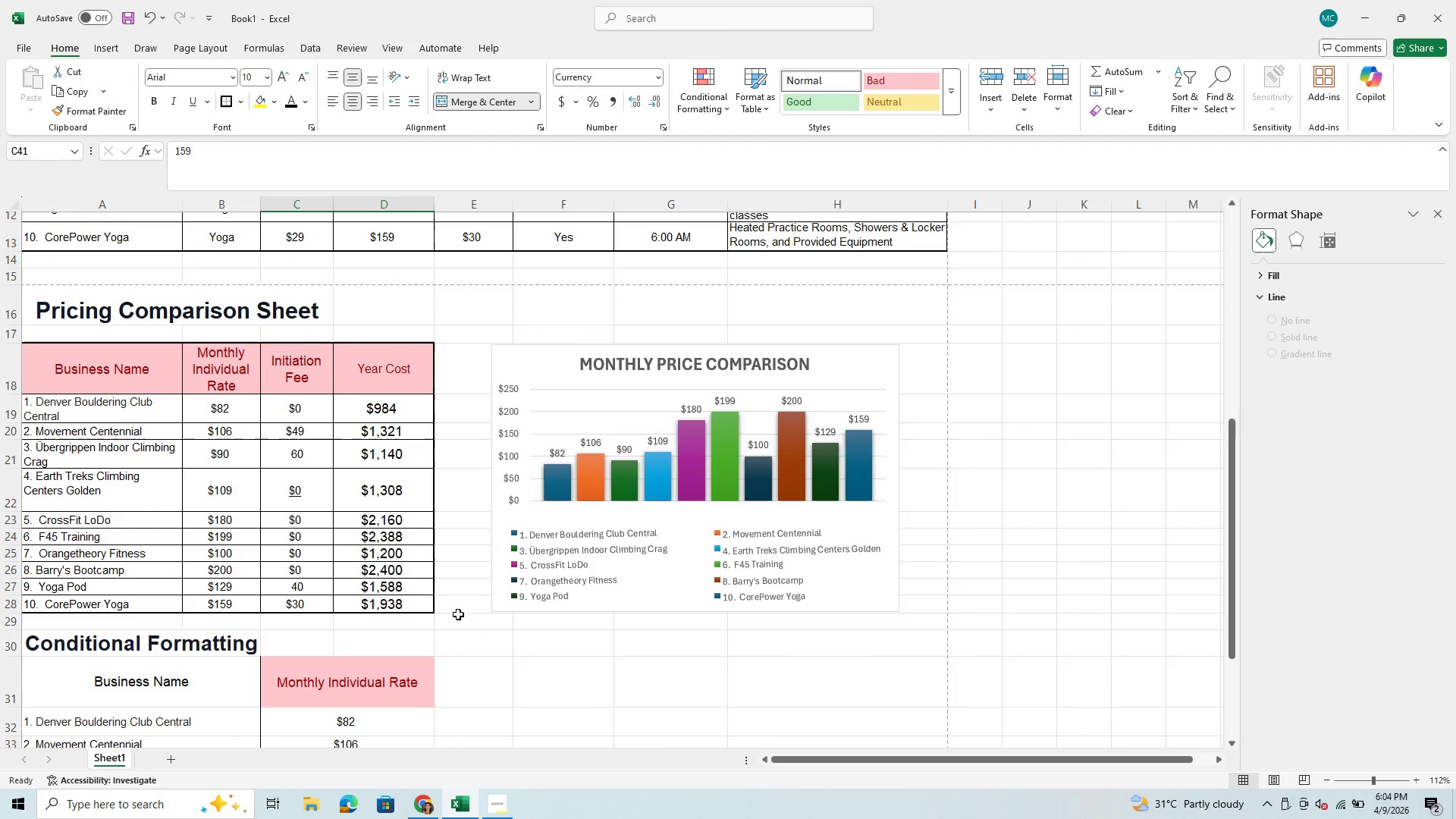 
scroll: coordinate [458, 614], scroll_direction: down, amount: 4.0
 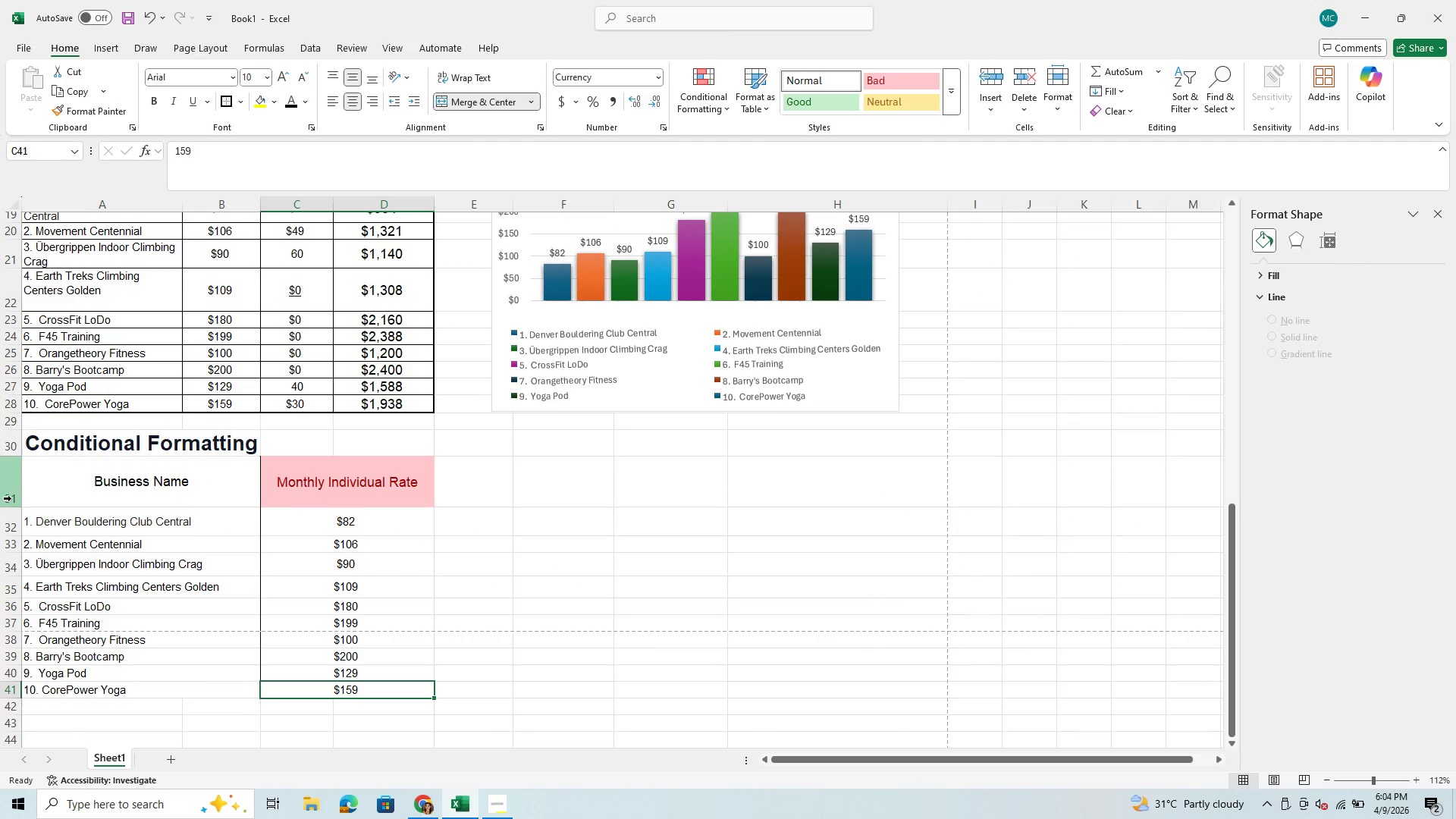 
left_click_drag(start_coordinate=[8, 507], to_coordinate=[29, 481])
 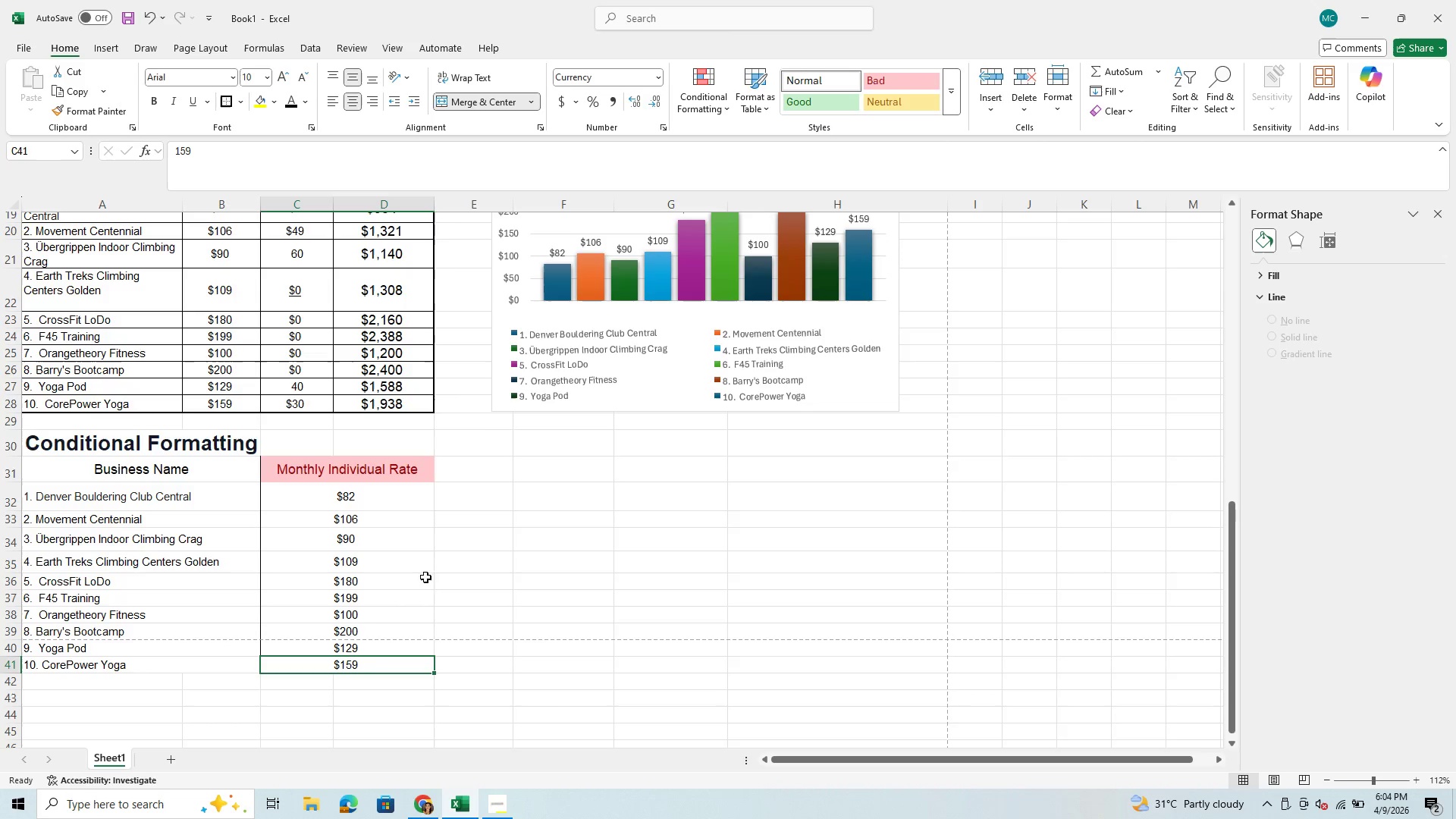 
left_click_drag(start_coordinate=[69, 466], to_coordinate=[325, 666])
 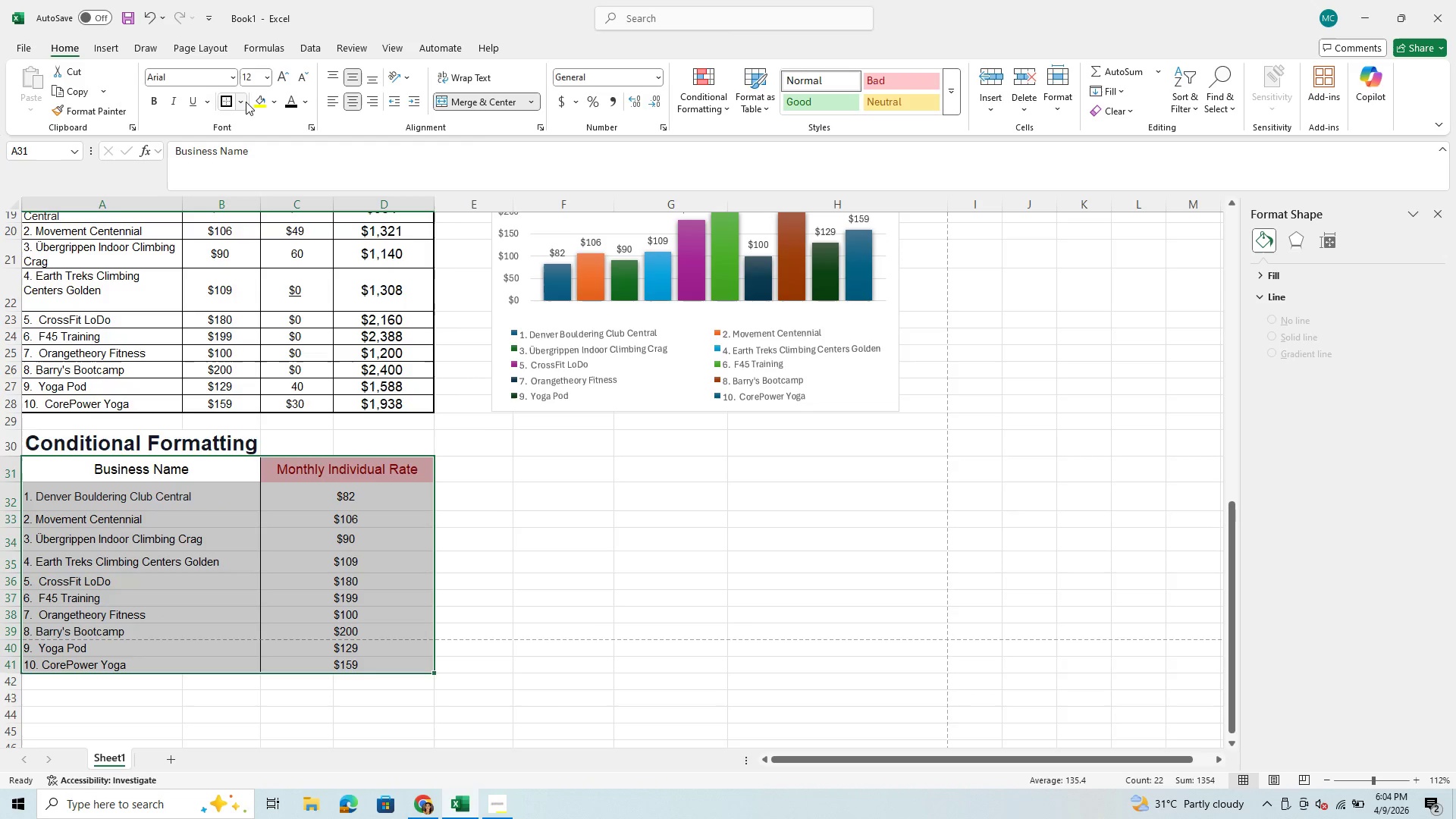 
left_click([248, 102])
 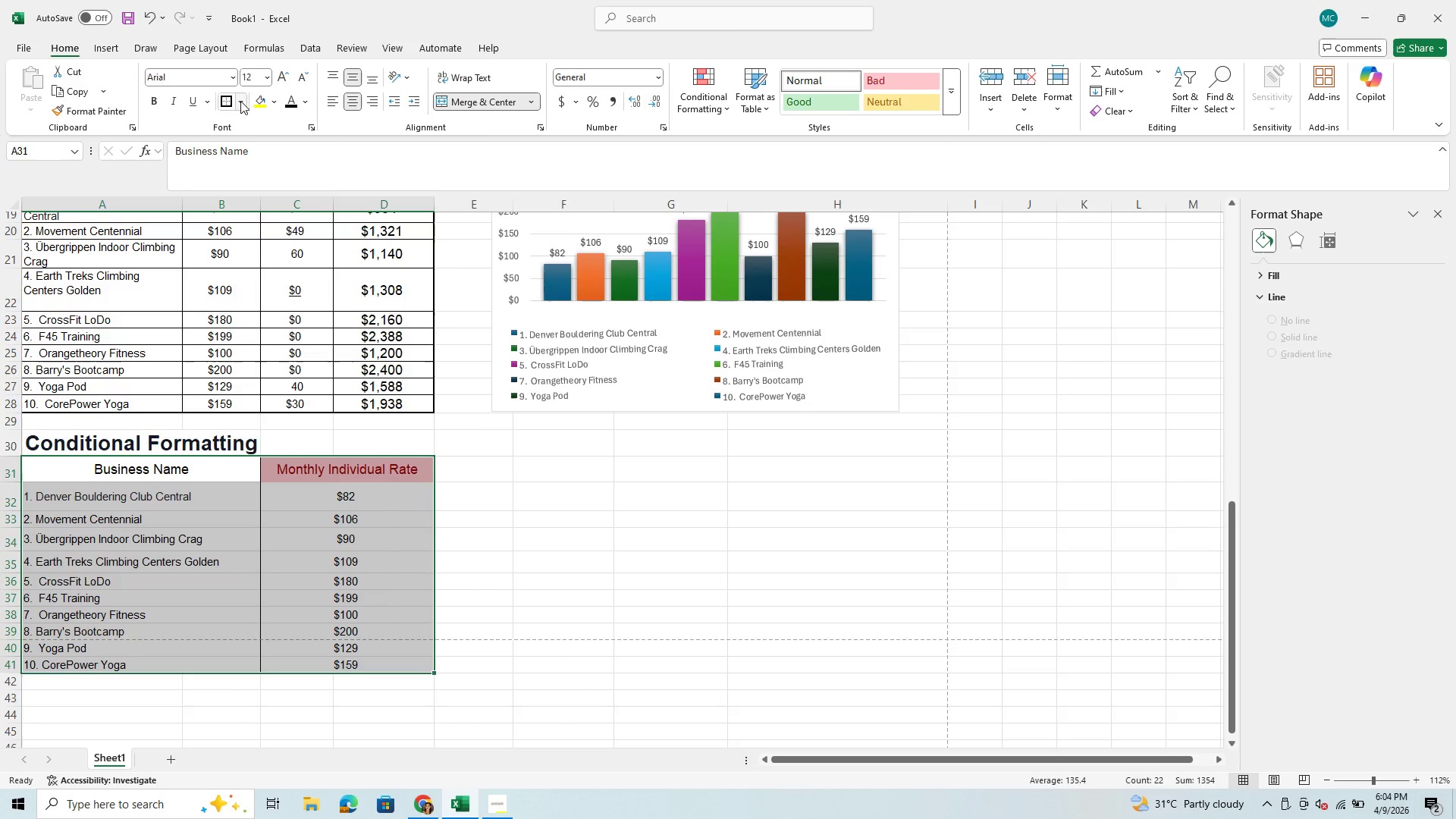 
left_click([240, 101])
 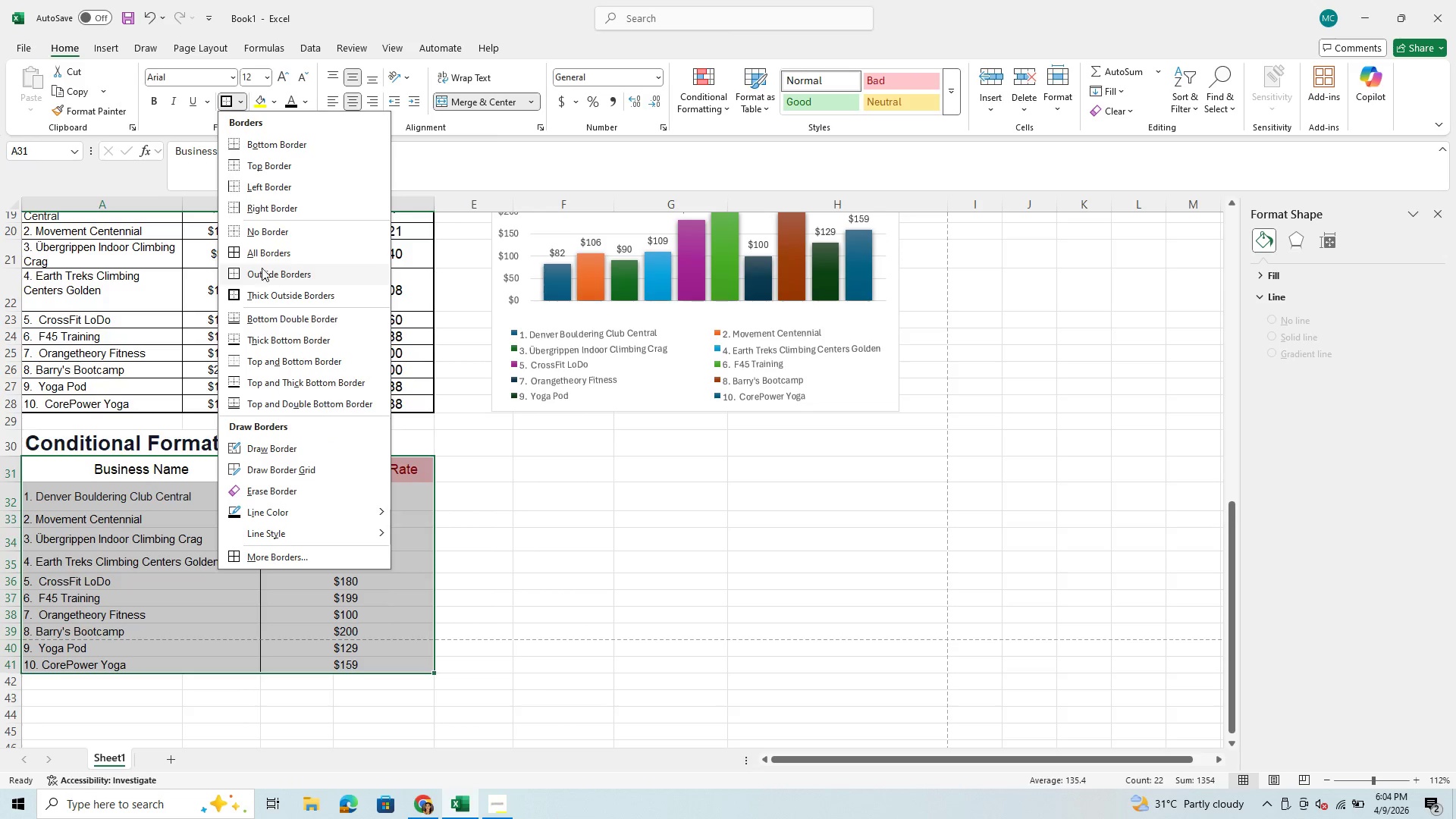 
left_click([259, 254])
 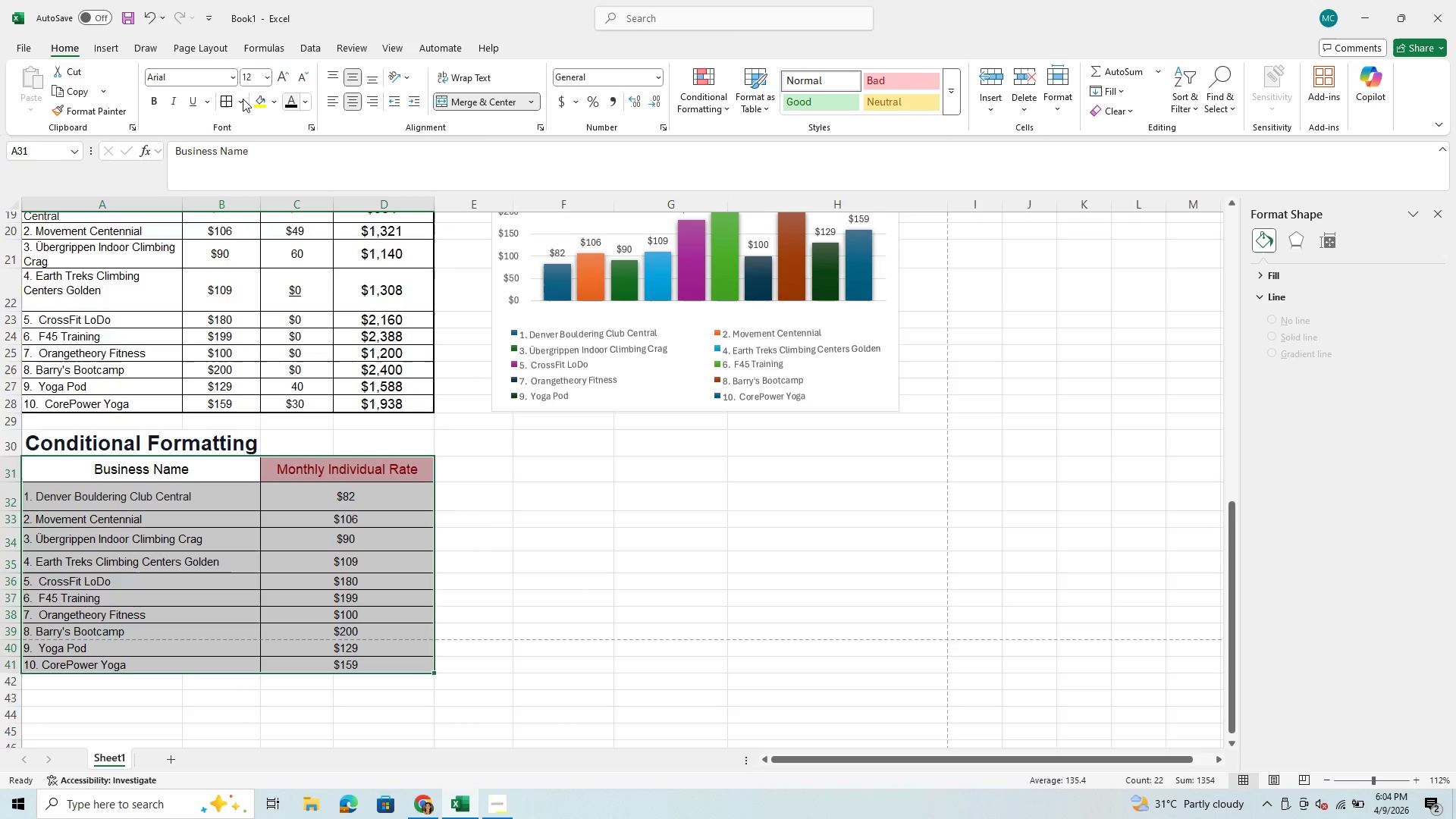 
left_click([240, 99])
 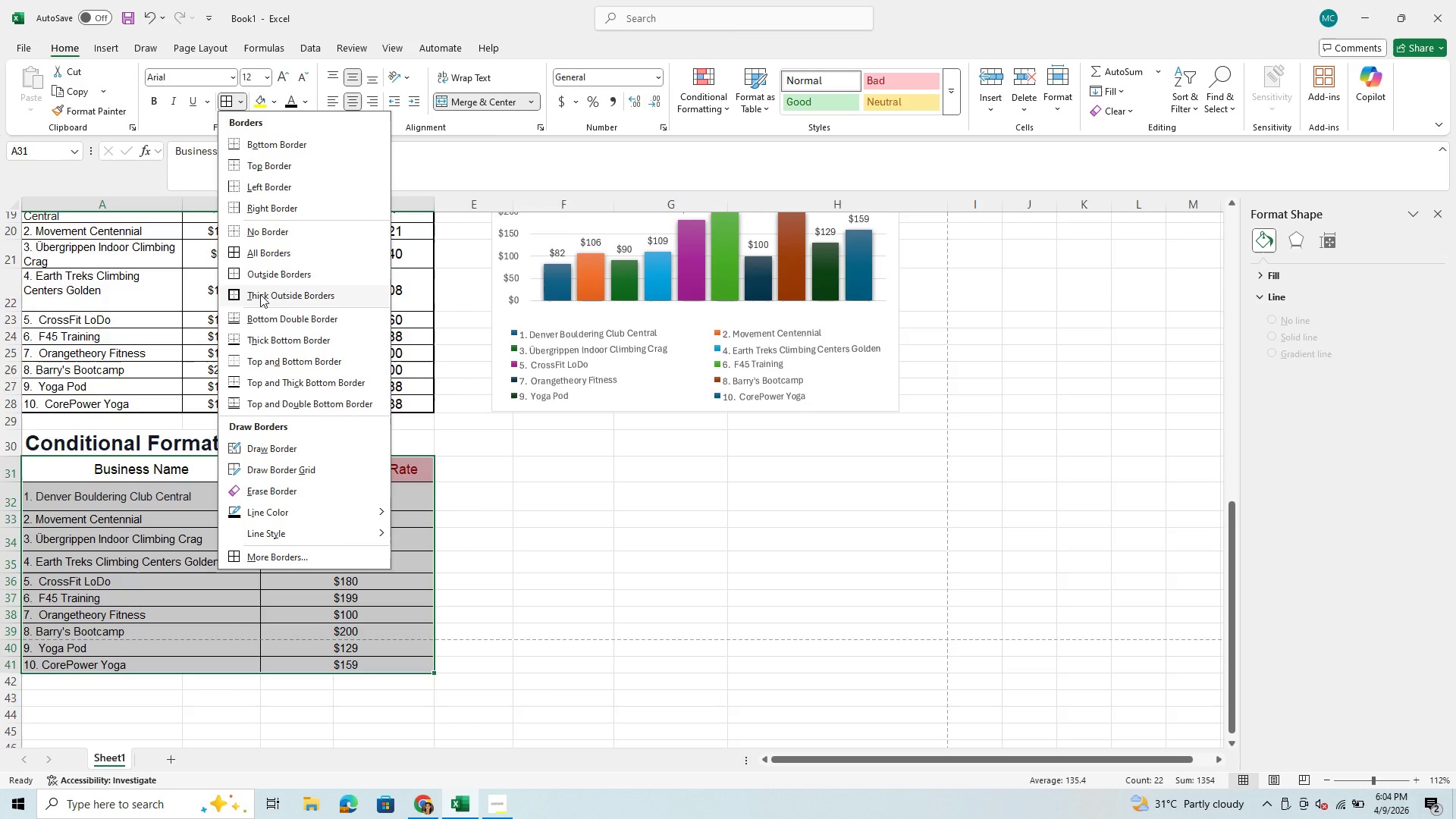 
left_click([260, 294])
 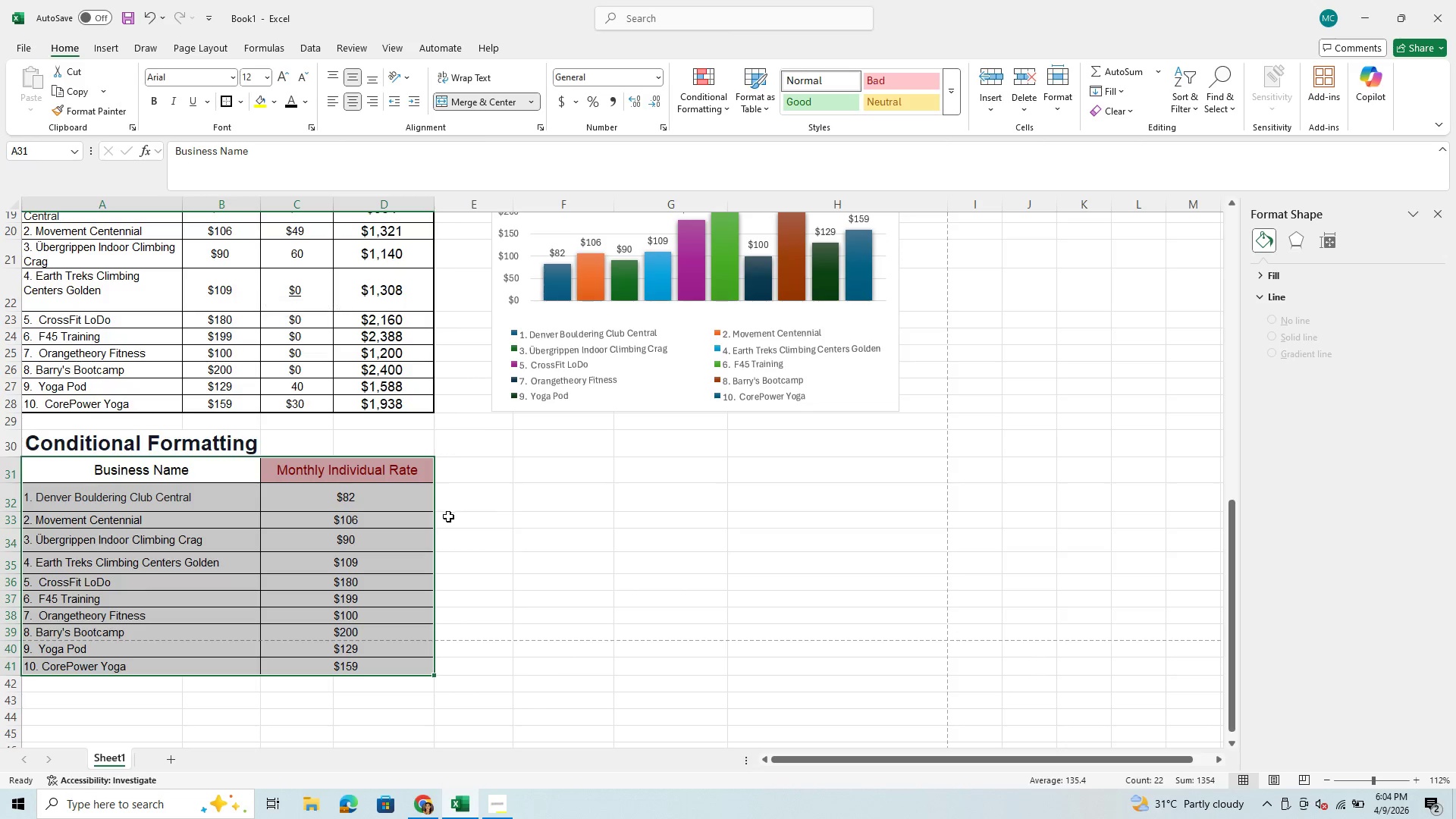 
left_click([462, 524])
 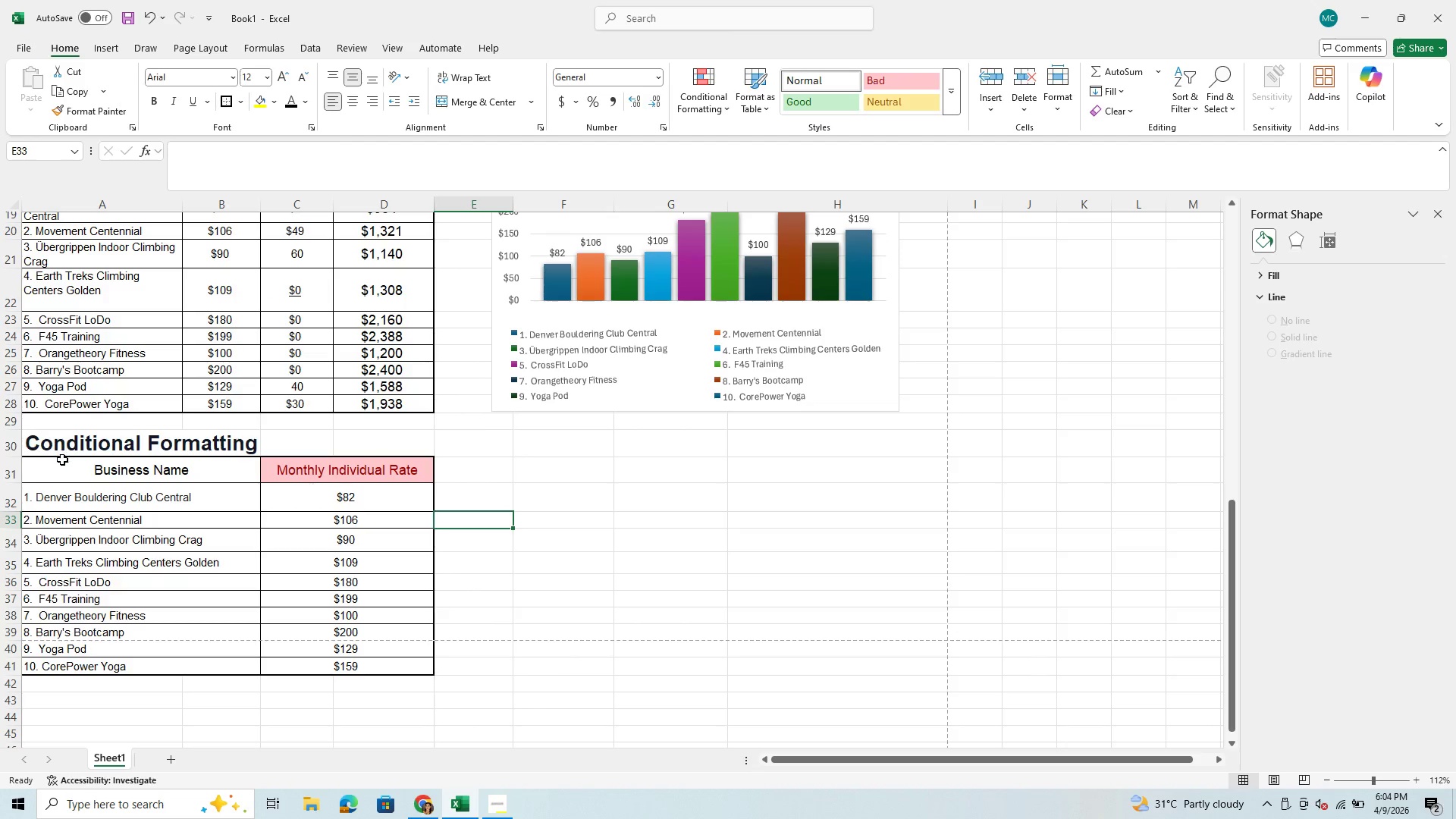 
left_click_drag(start_coordinate=[51, 469], to_coordinate=[301, 473])
 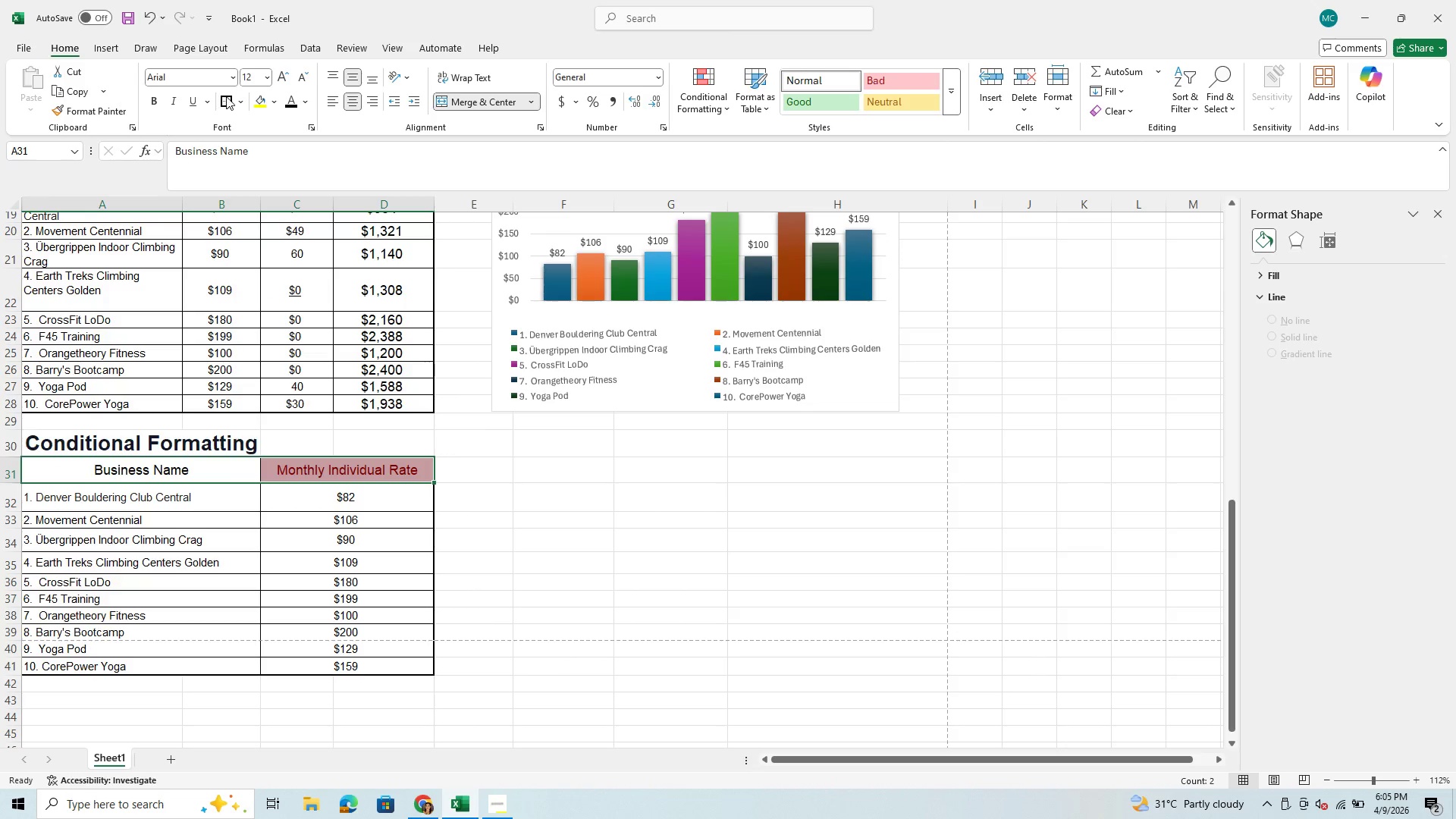 
left_click([226, 99])
 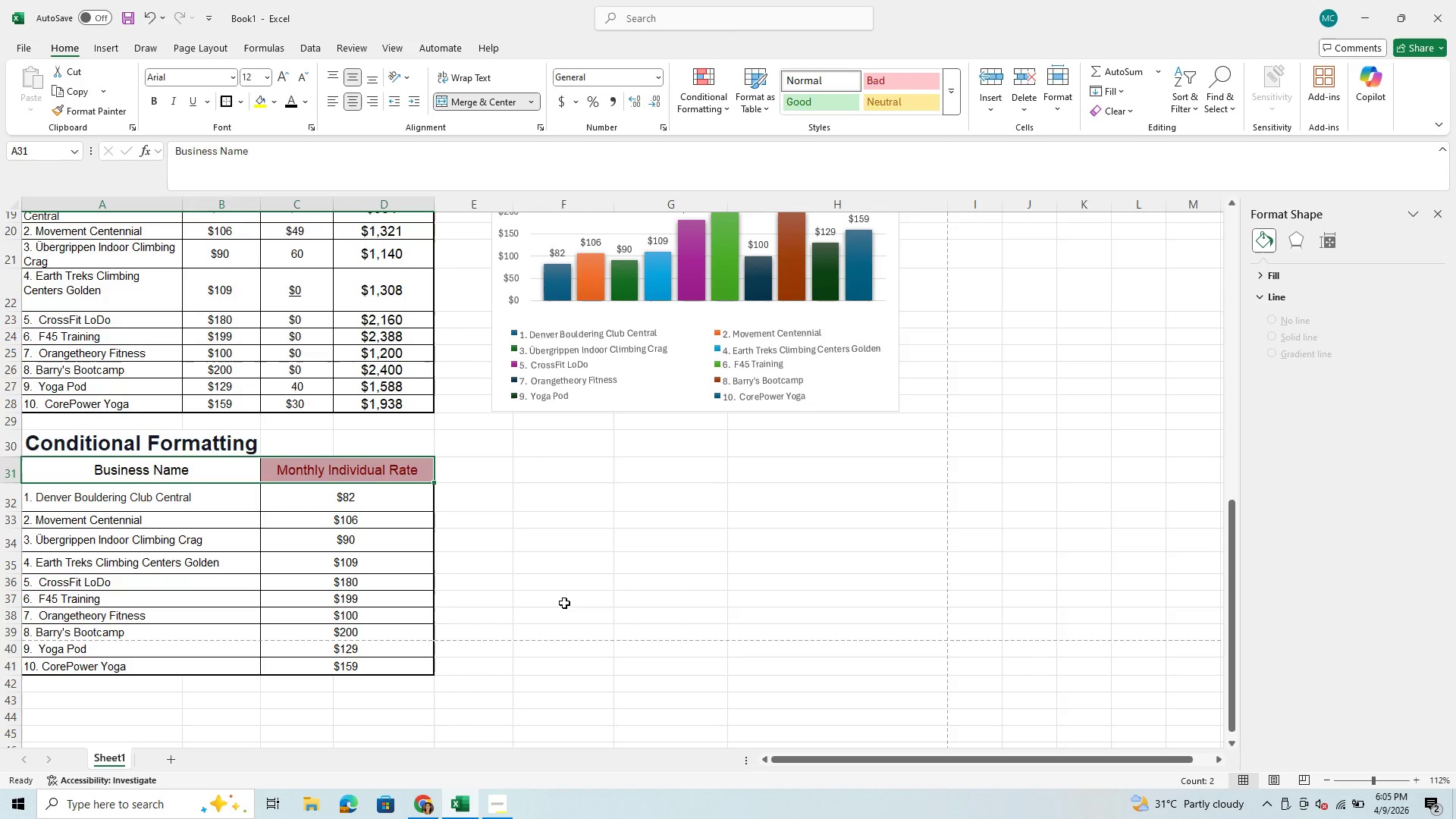 
left_click([564, 603])
 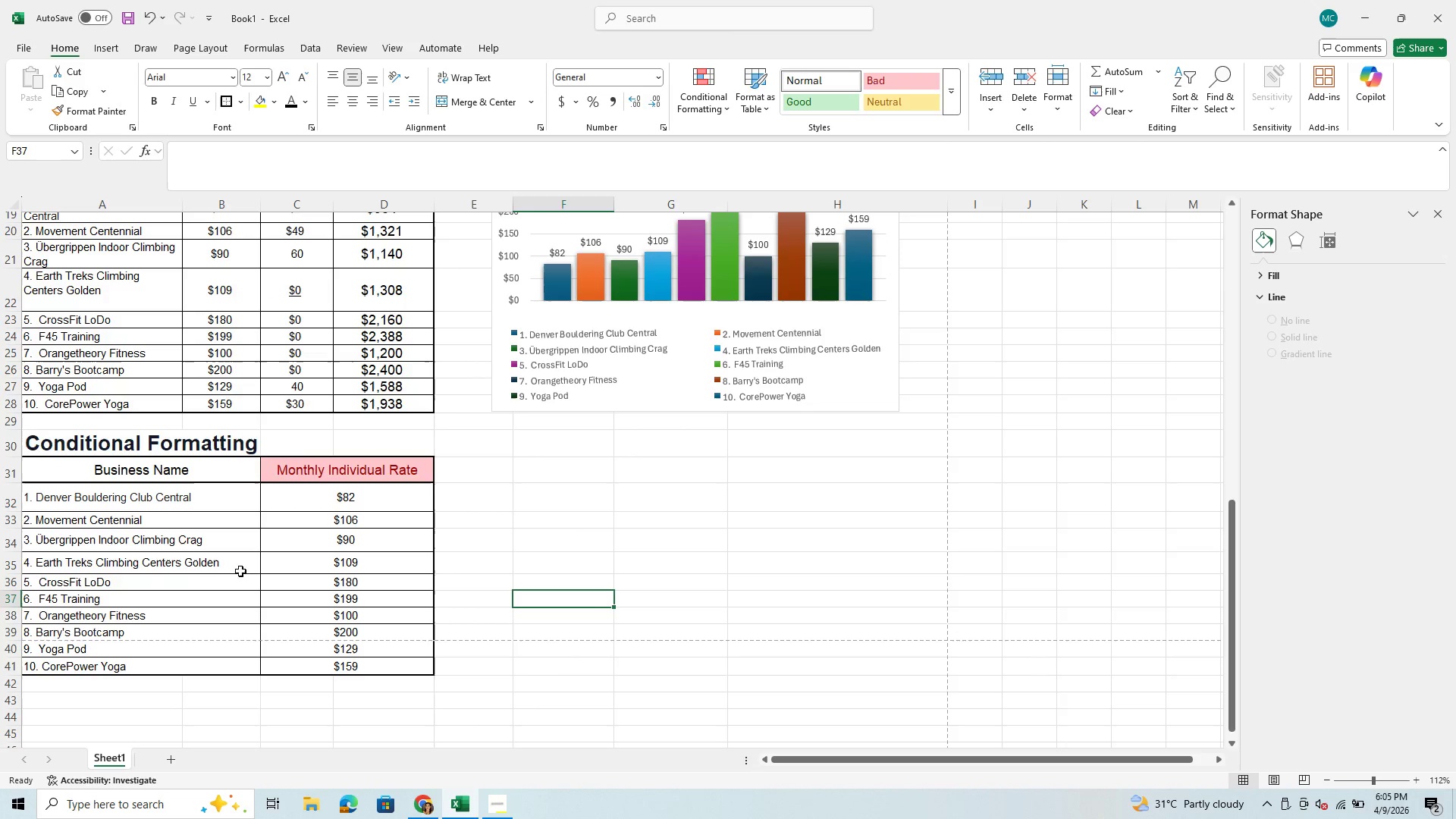 
scroll: coordinate [221, 606], scroll_direction: down, amount: 2.0
 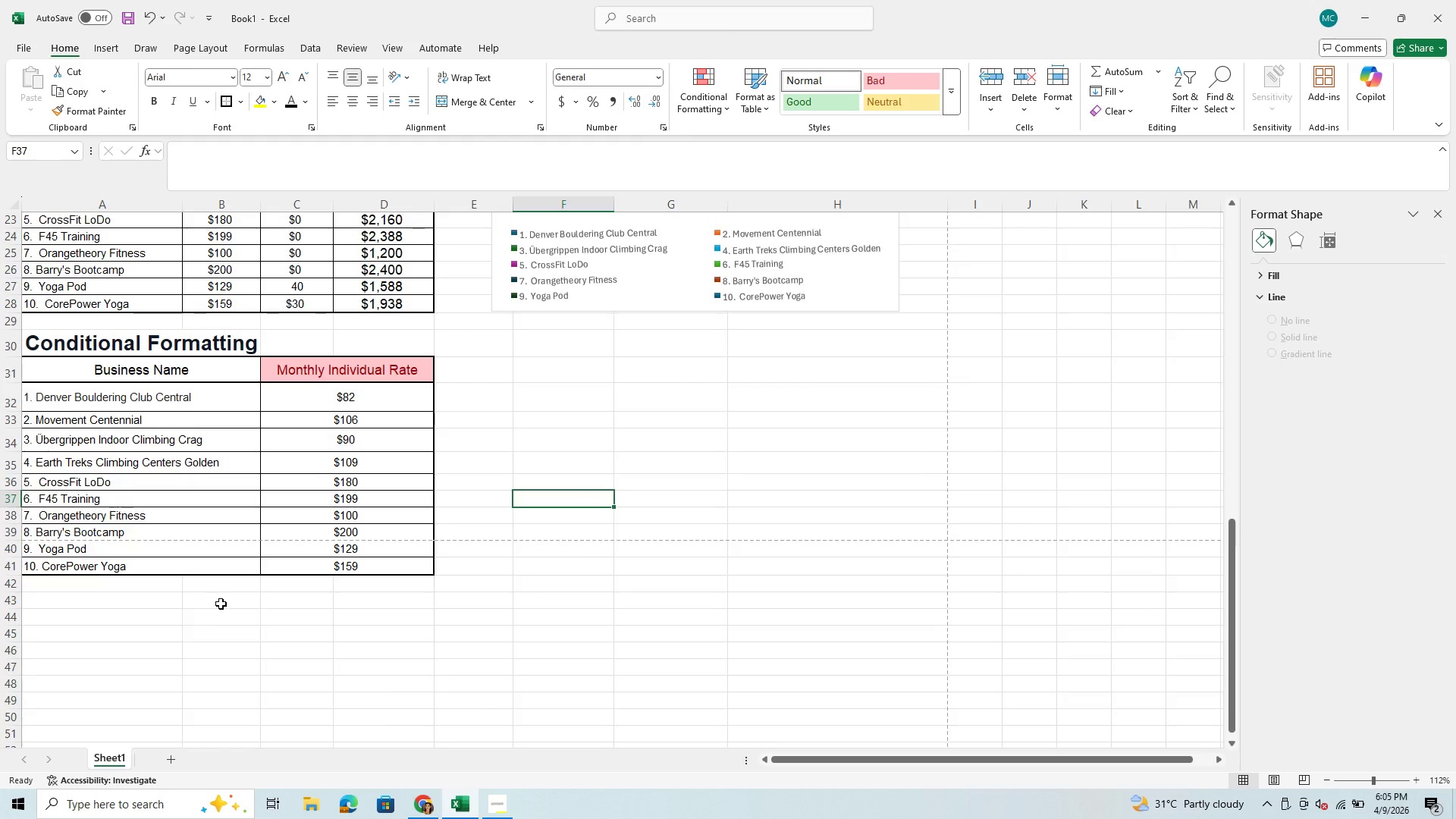 
scroll: coordinate [243, 488], scroll_direction: up, amount: 18.0
 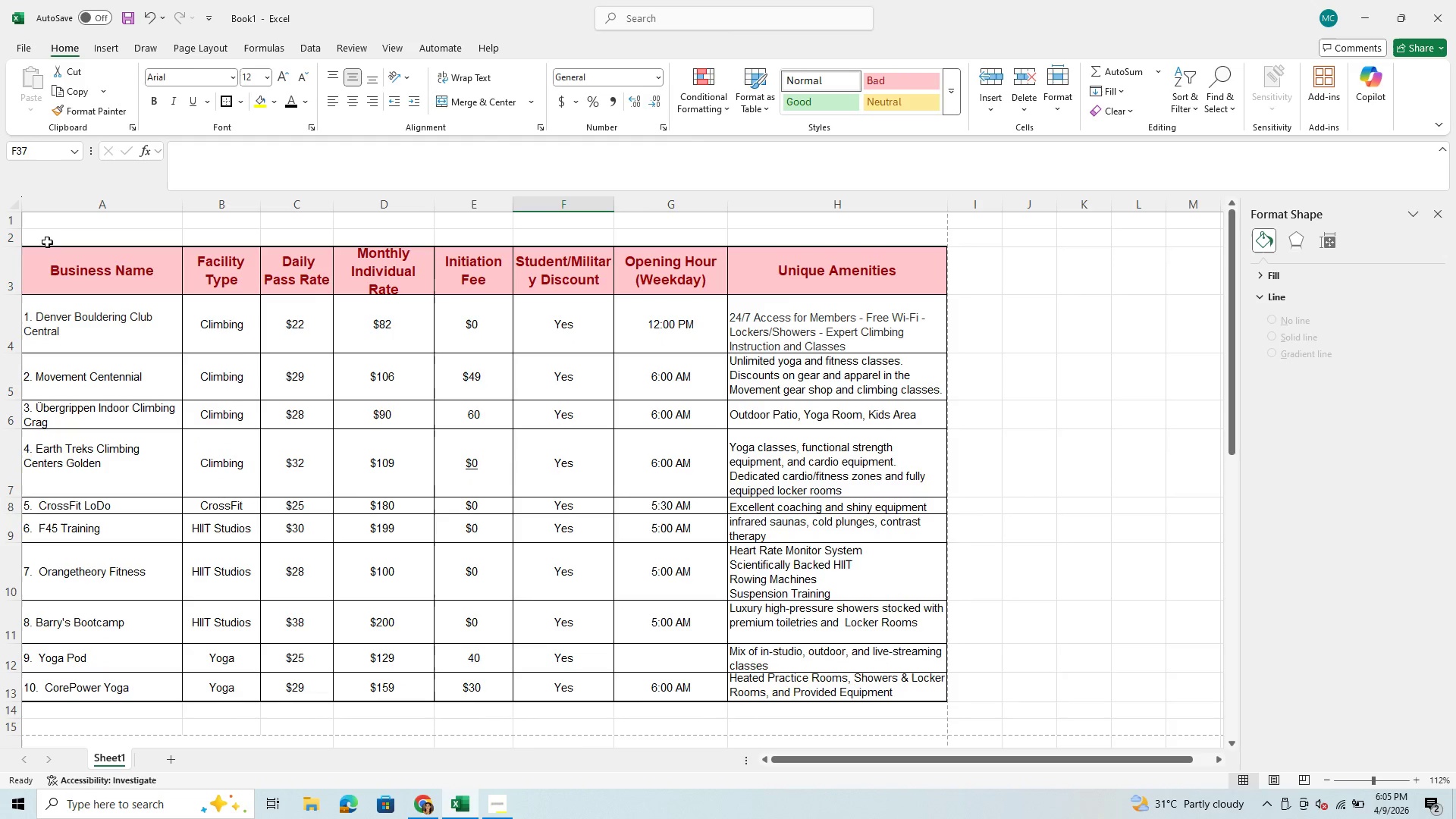 
scroll: coordinate [305, 474], scroll_direction: down, amount: 3.0
 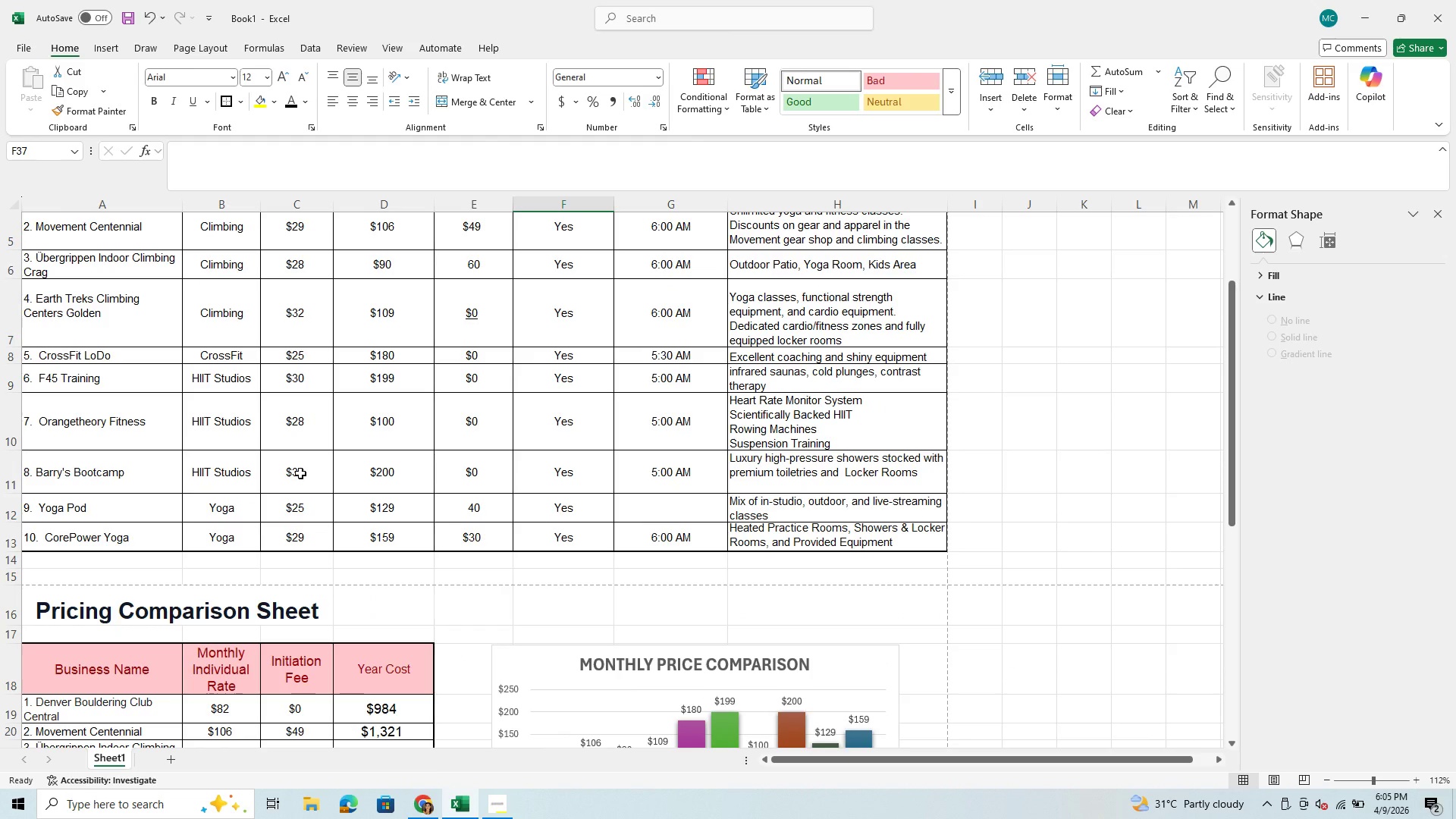 
scroll: coordinate [655, 453], scroll_direction: up, amount: 5.0
 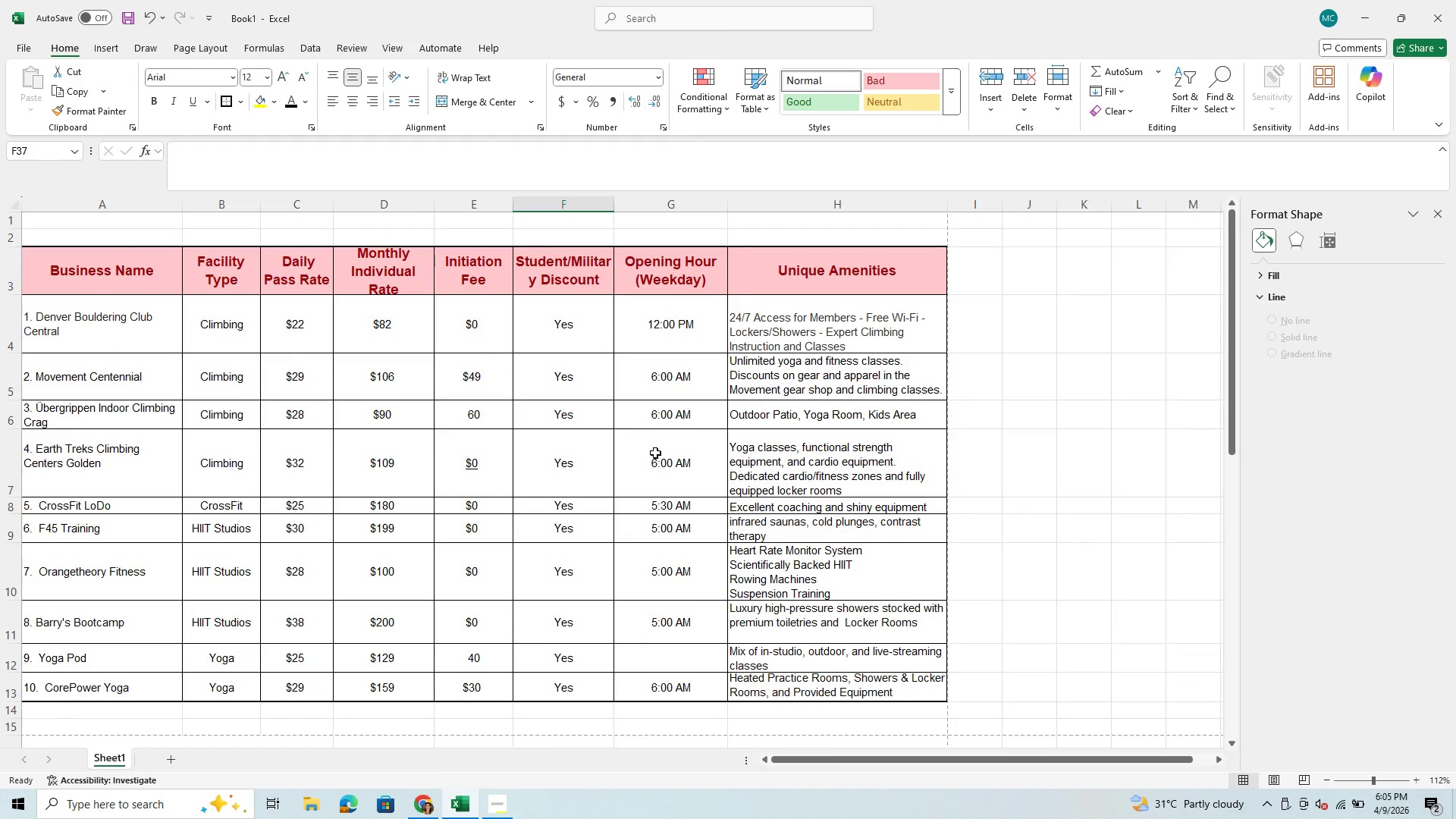 
scroll: coordinate [653, 456], scroll_direction: down, amount: 10.0
 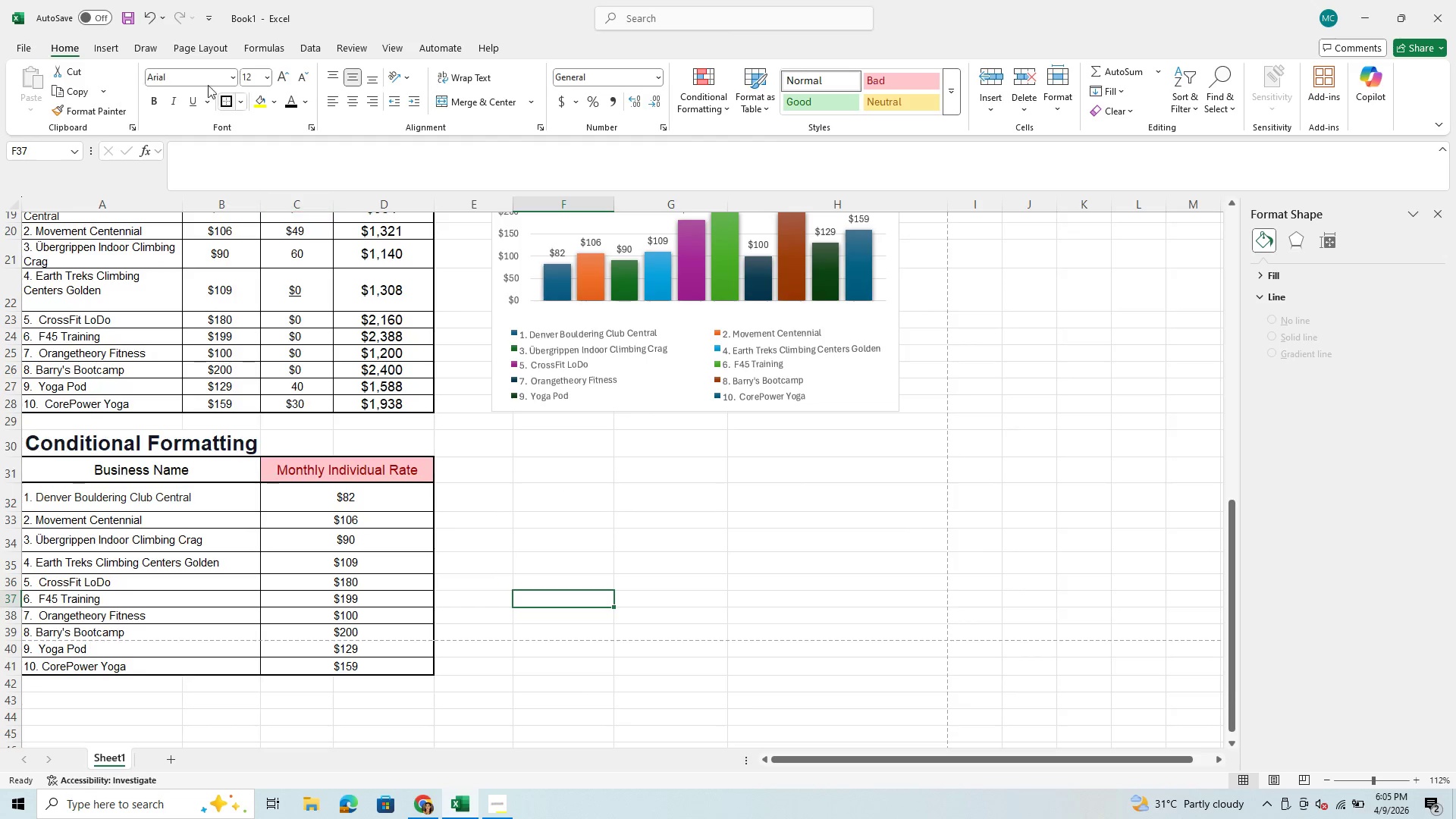 
mouse_move([21, 53])
 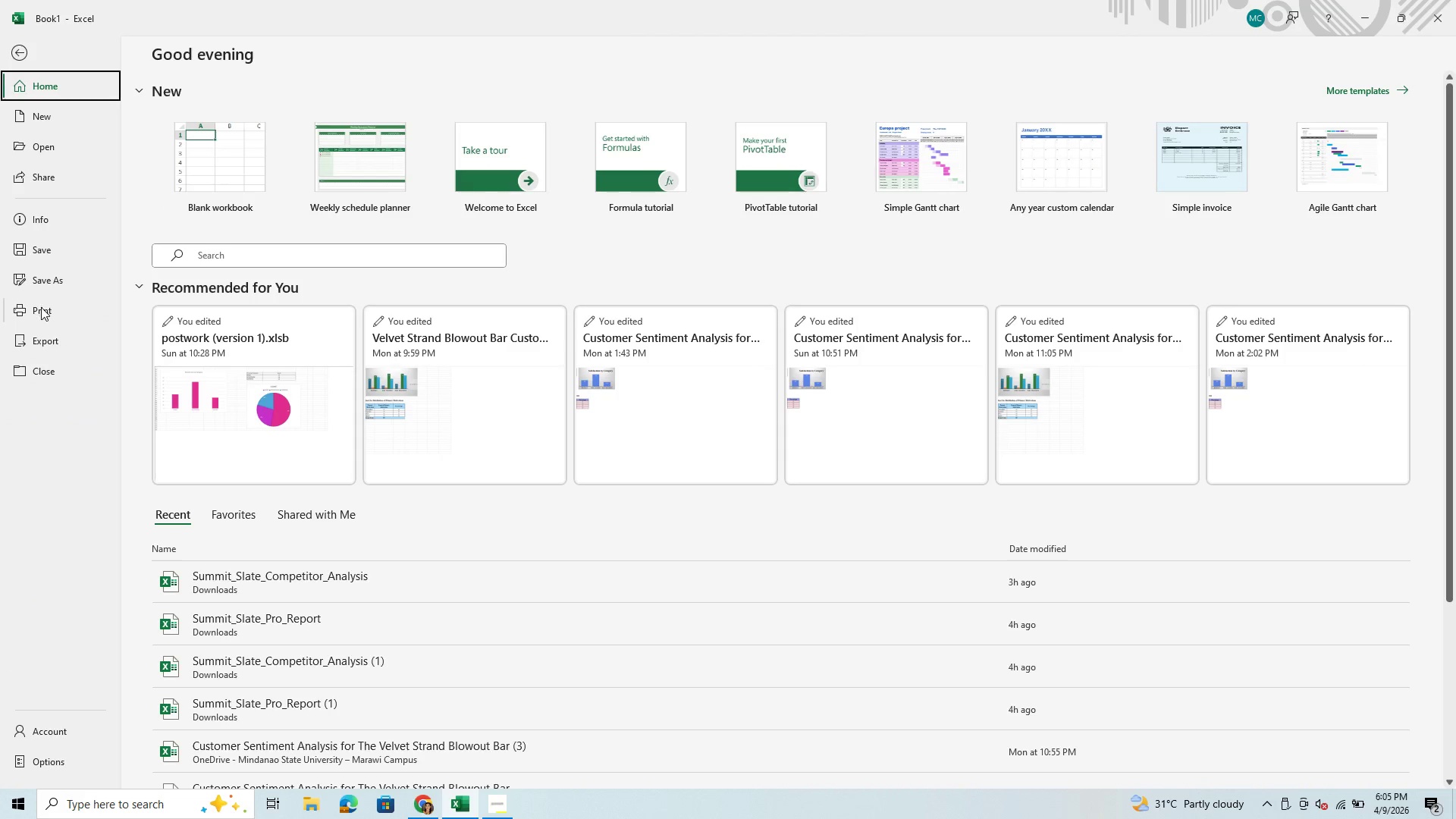 
left_click([41, 307])
 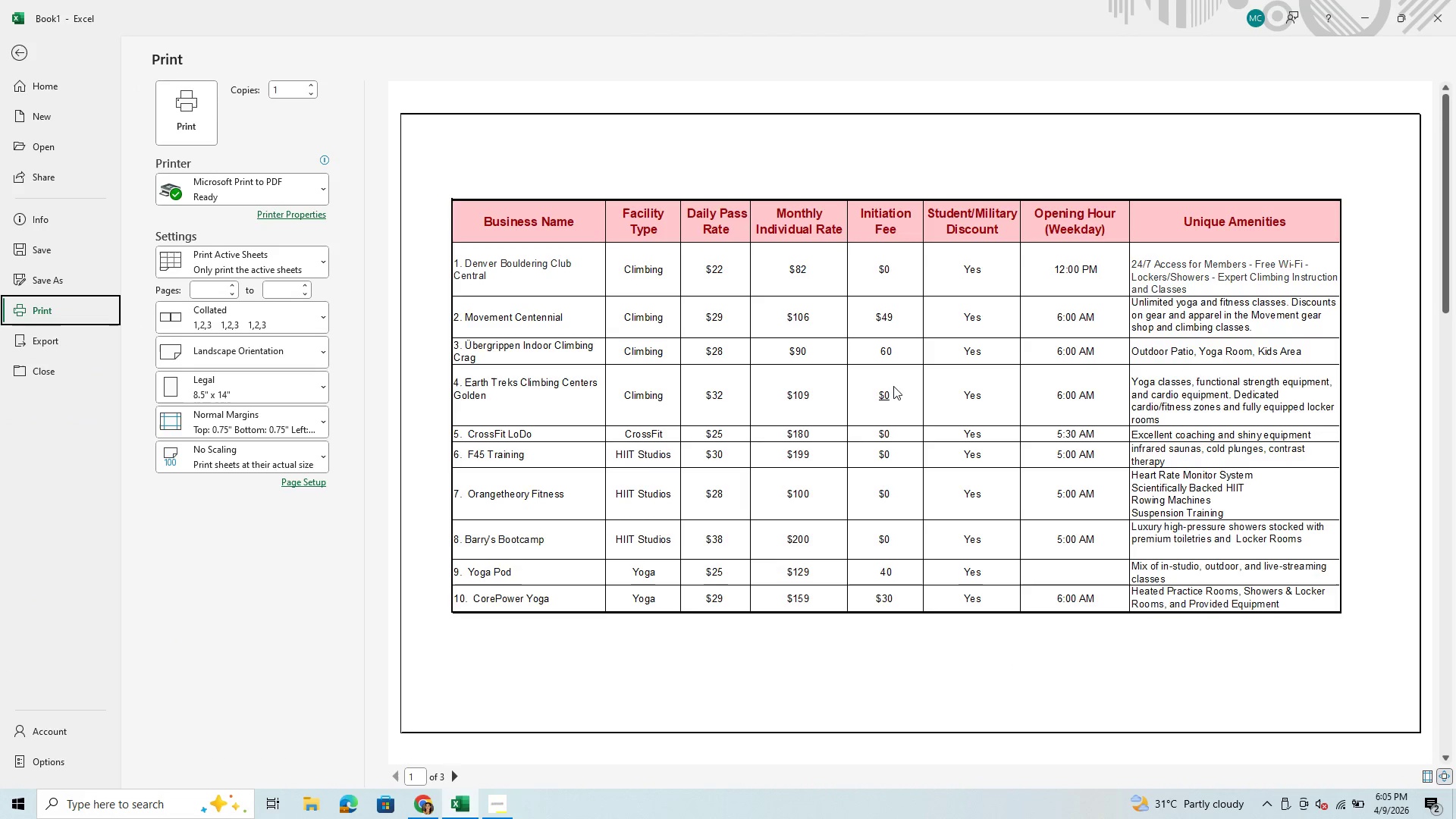 
scroll: coordinate [893, 386], scroll_direction: down, amount: 2.0
 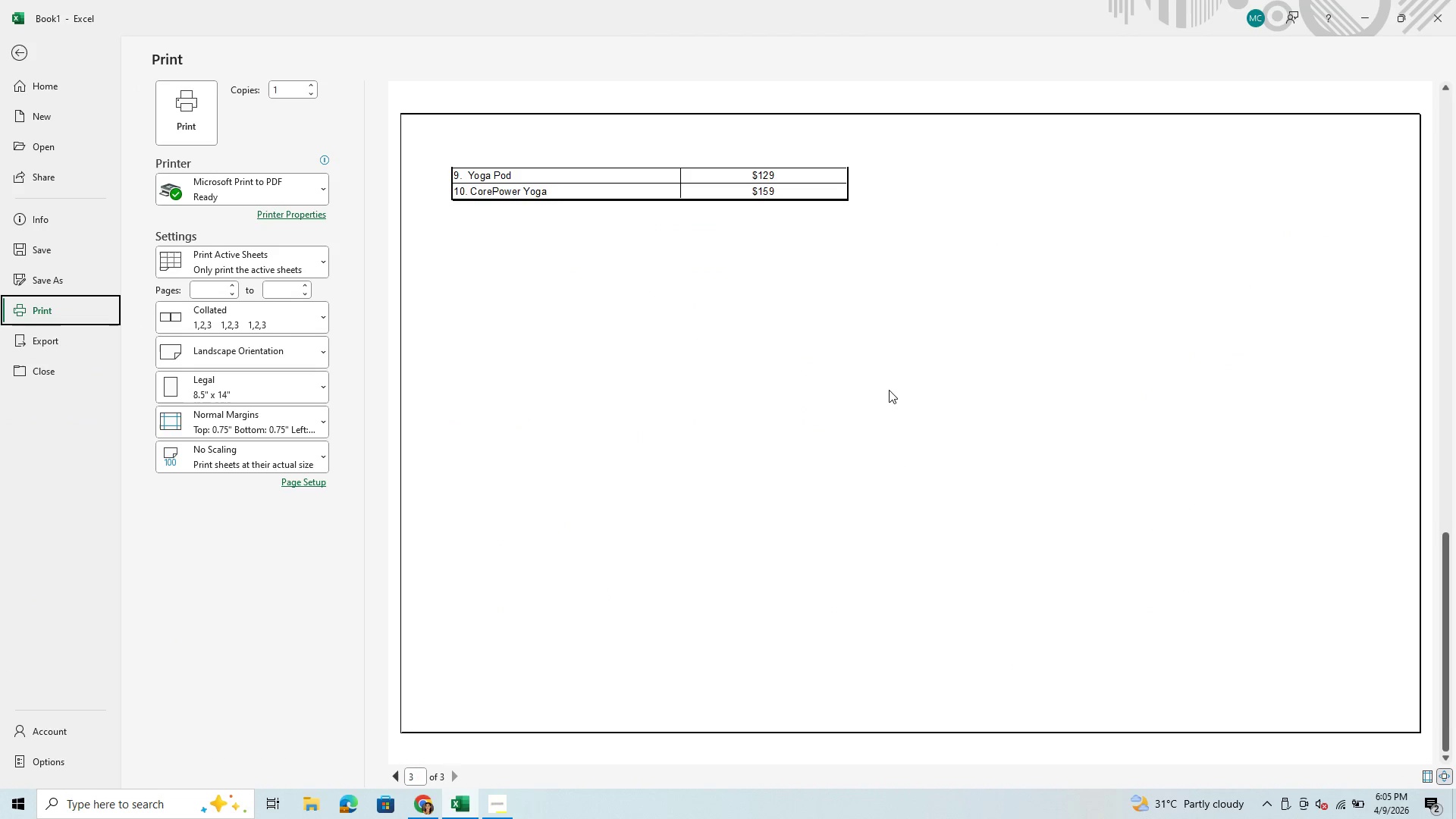 
scroll: coordinate [889, 390], scroll_direction: up, amount: 2.0
 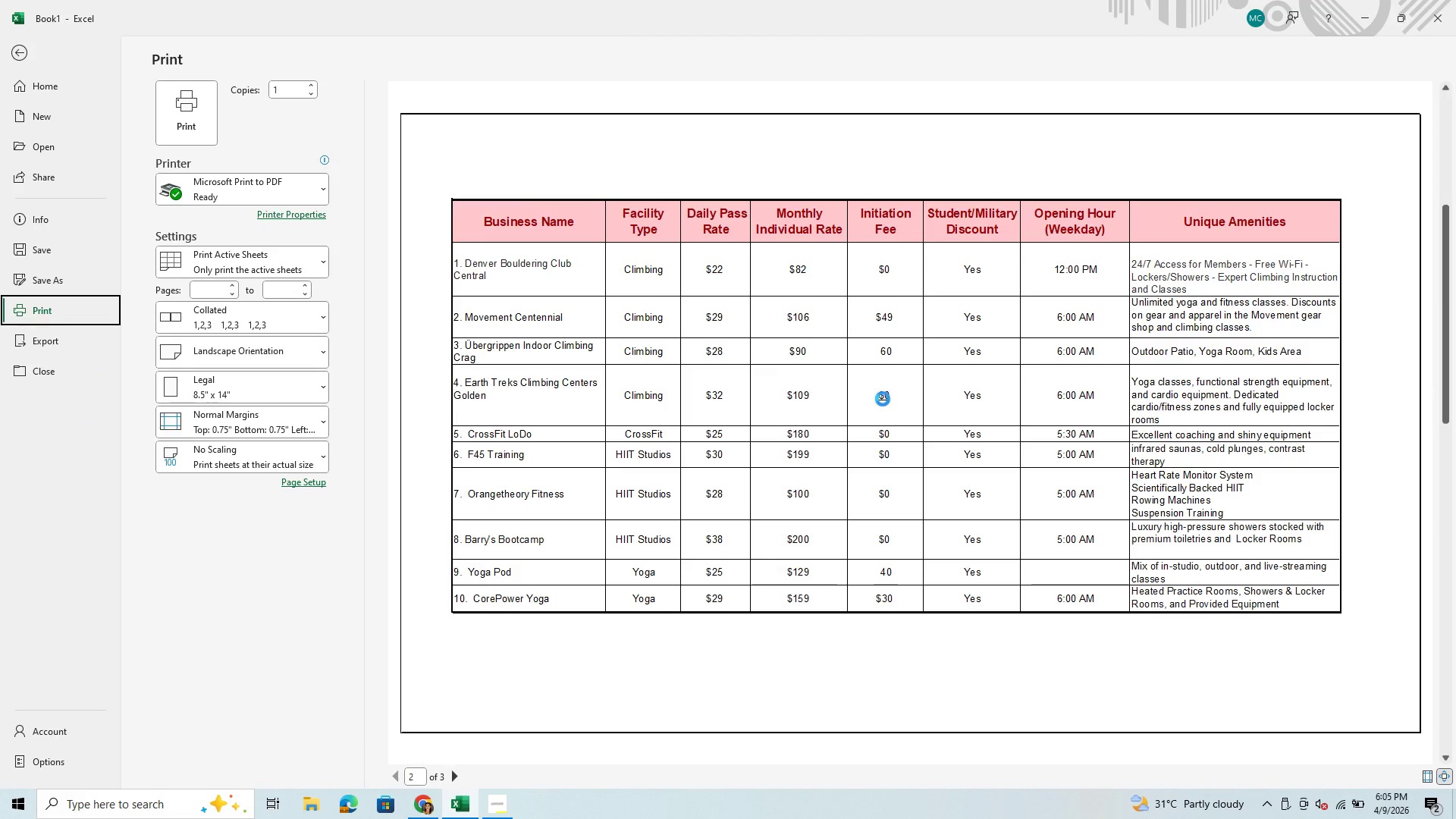 
scroll: coordinate [847, 553], scroll_direction: down, amount: 2.0
 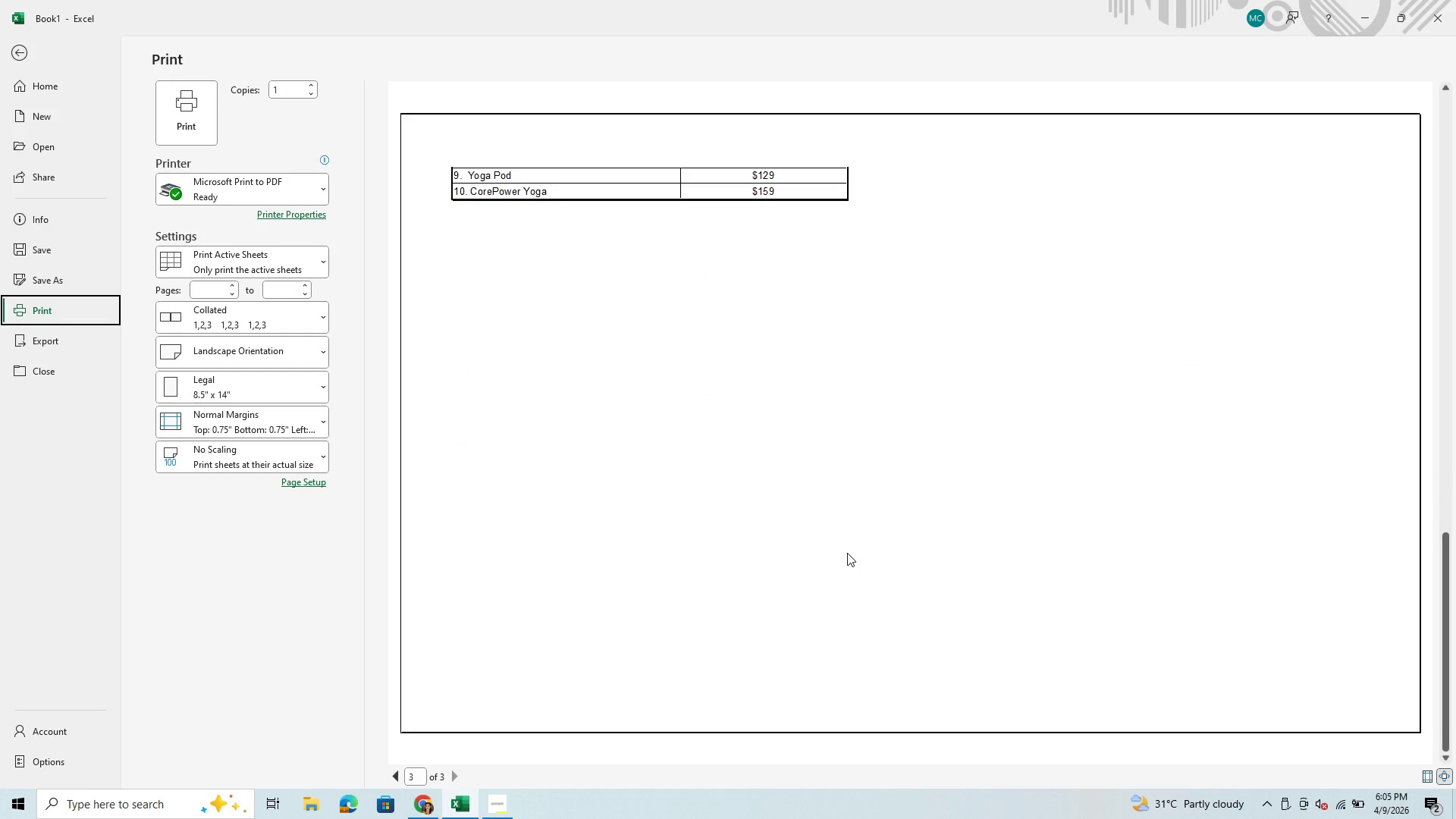 
scroll: coordinate [847, 553], scroll_direction: up, amount: 2.0
 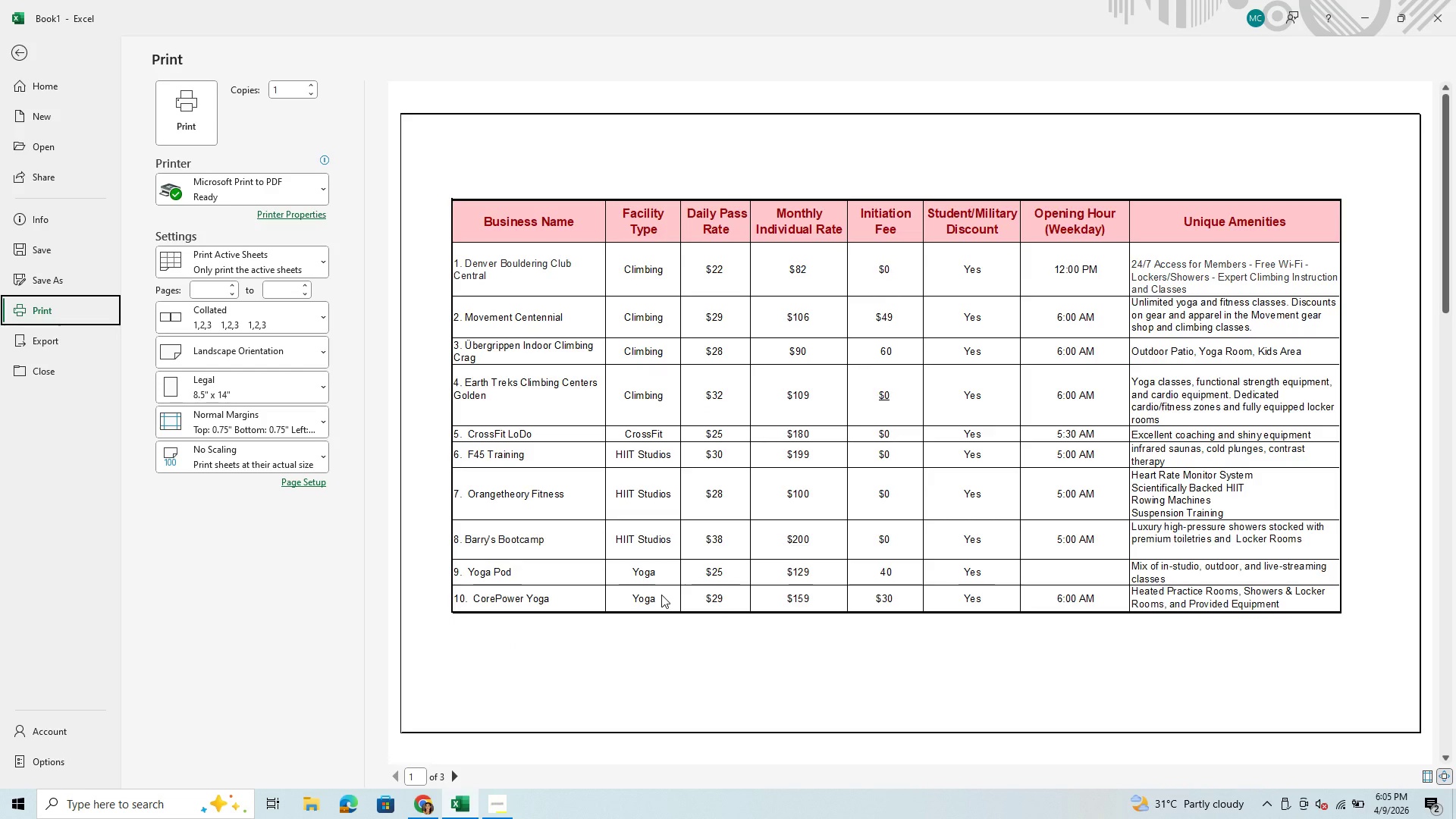 
scroll: coordinate [661, 595], scroll_direction: down, amount: 2.0
 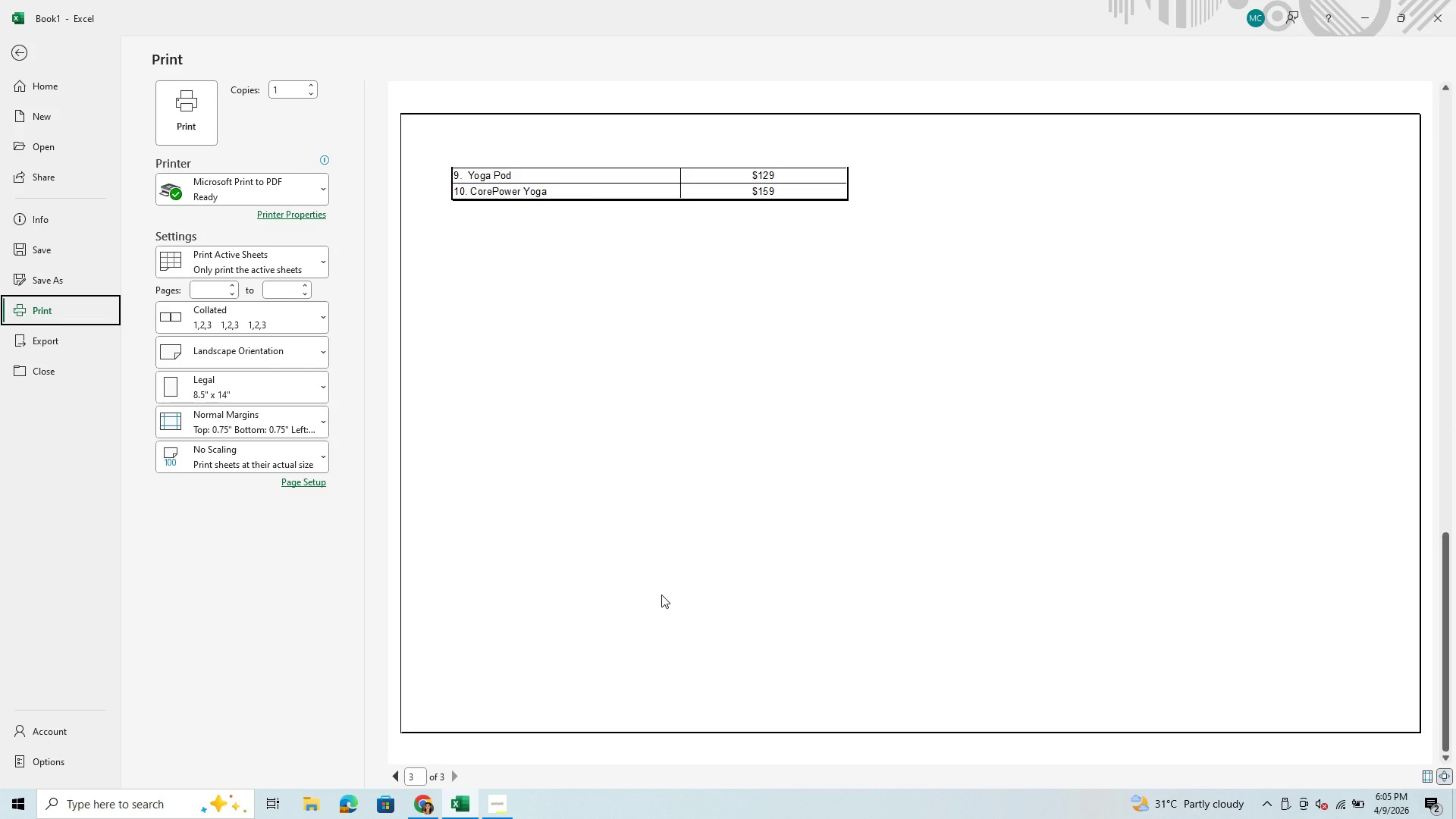 
scroll: coordinate [661, 595], scroll_direction: up, amount: 2.0
 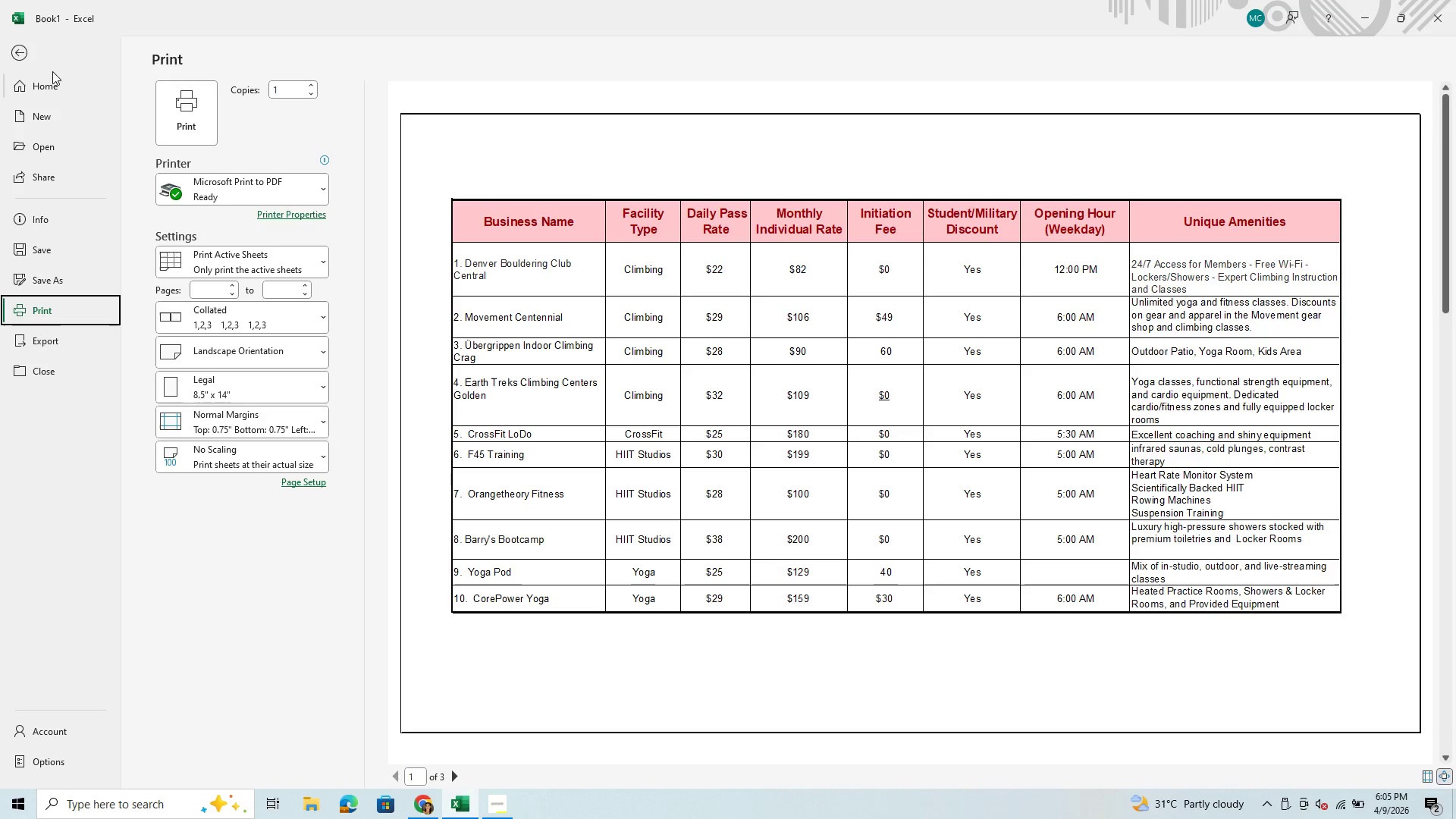 
wait(13.61)
 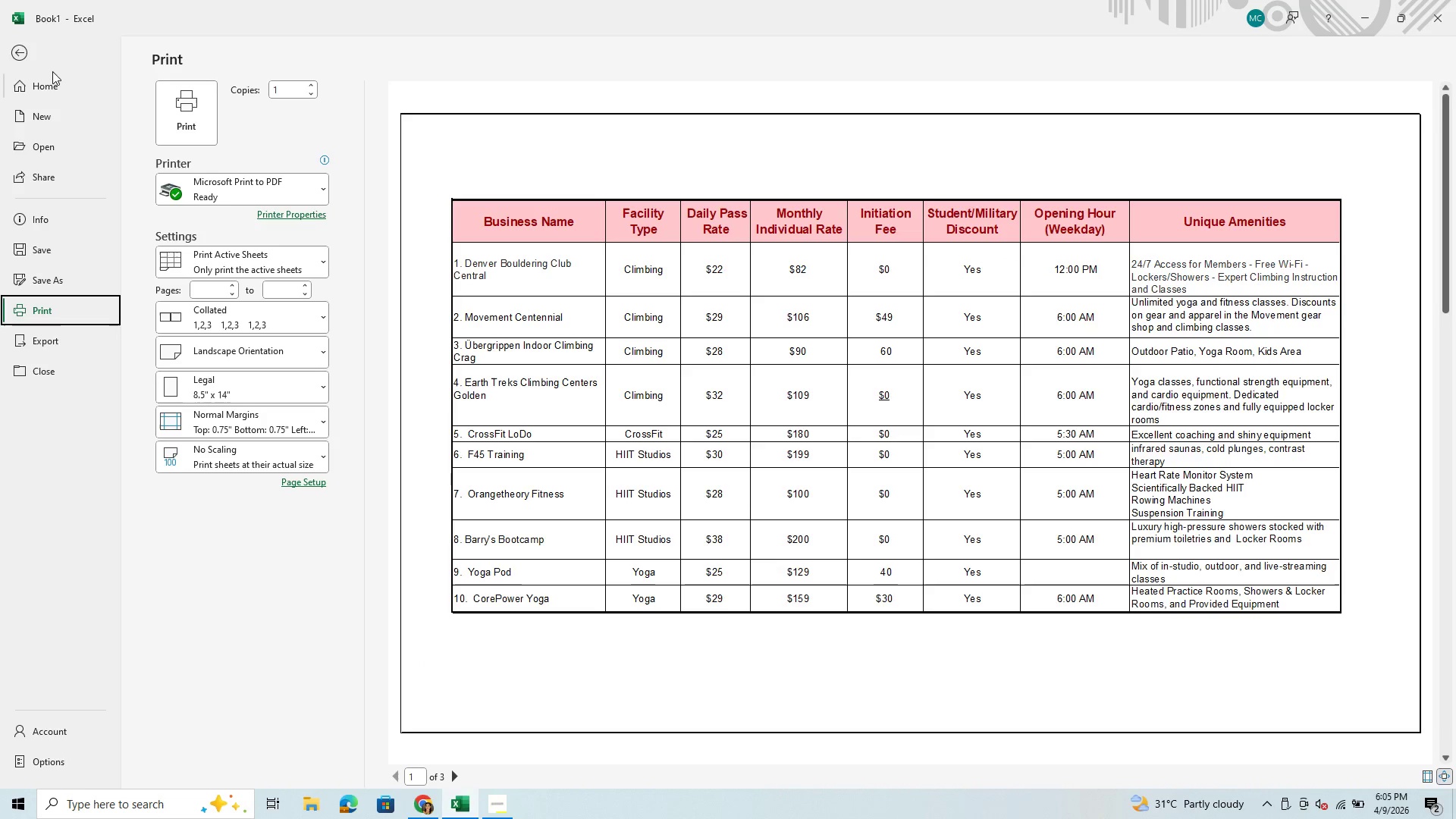 
left_click([18, 55])
 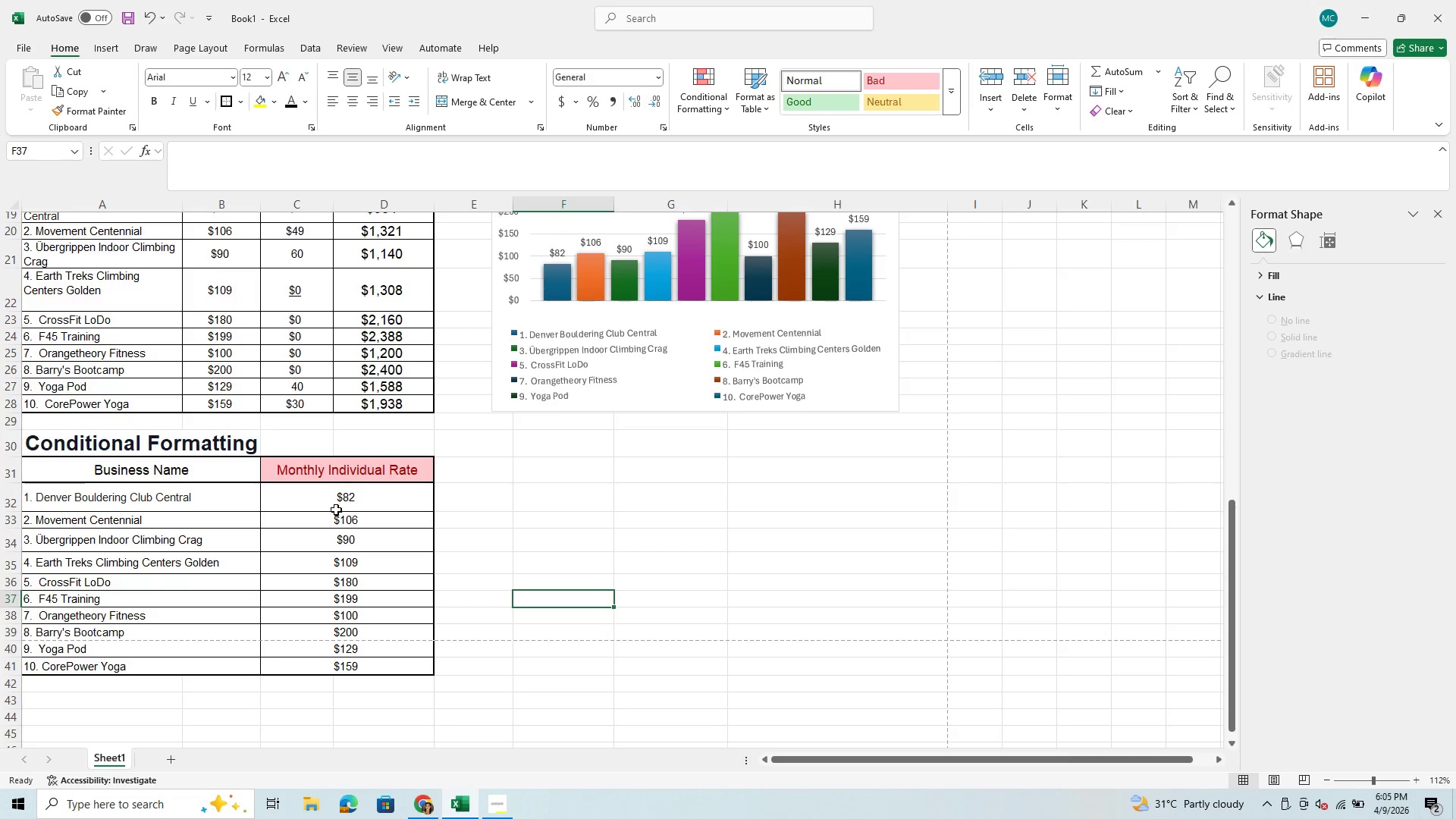 
scroll: coordinate [338, 514], scroll_direction: down, amount: 2.0
 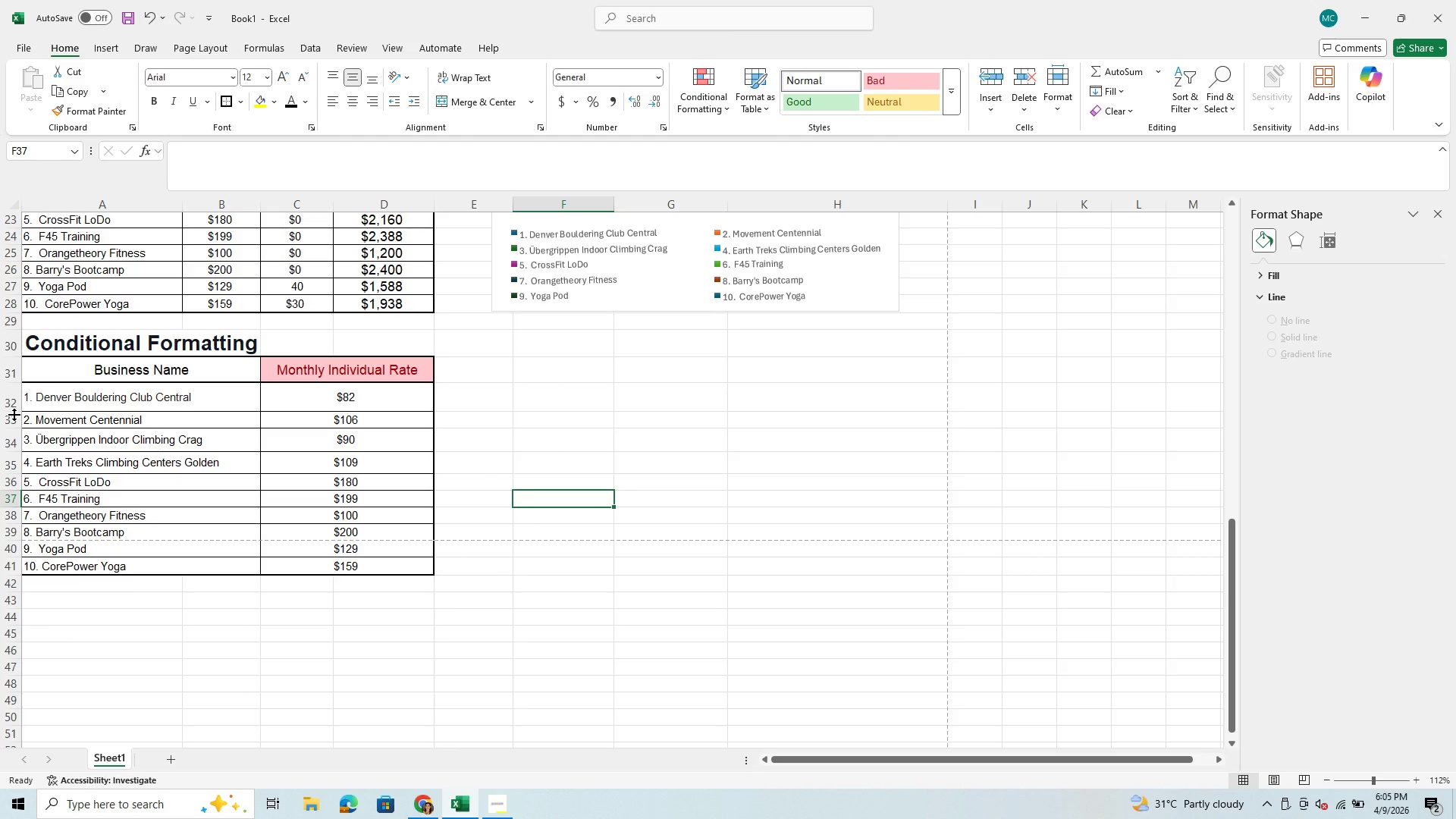 
left_click_drag(start_coordinate=[10, 411], to_coordinate=[14, 404])
 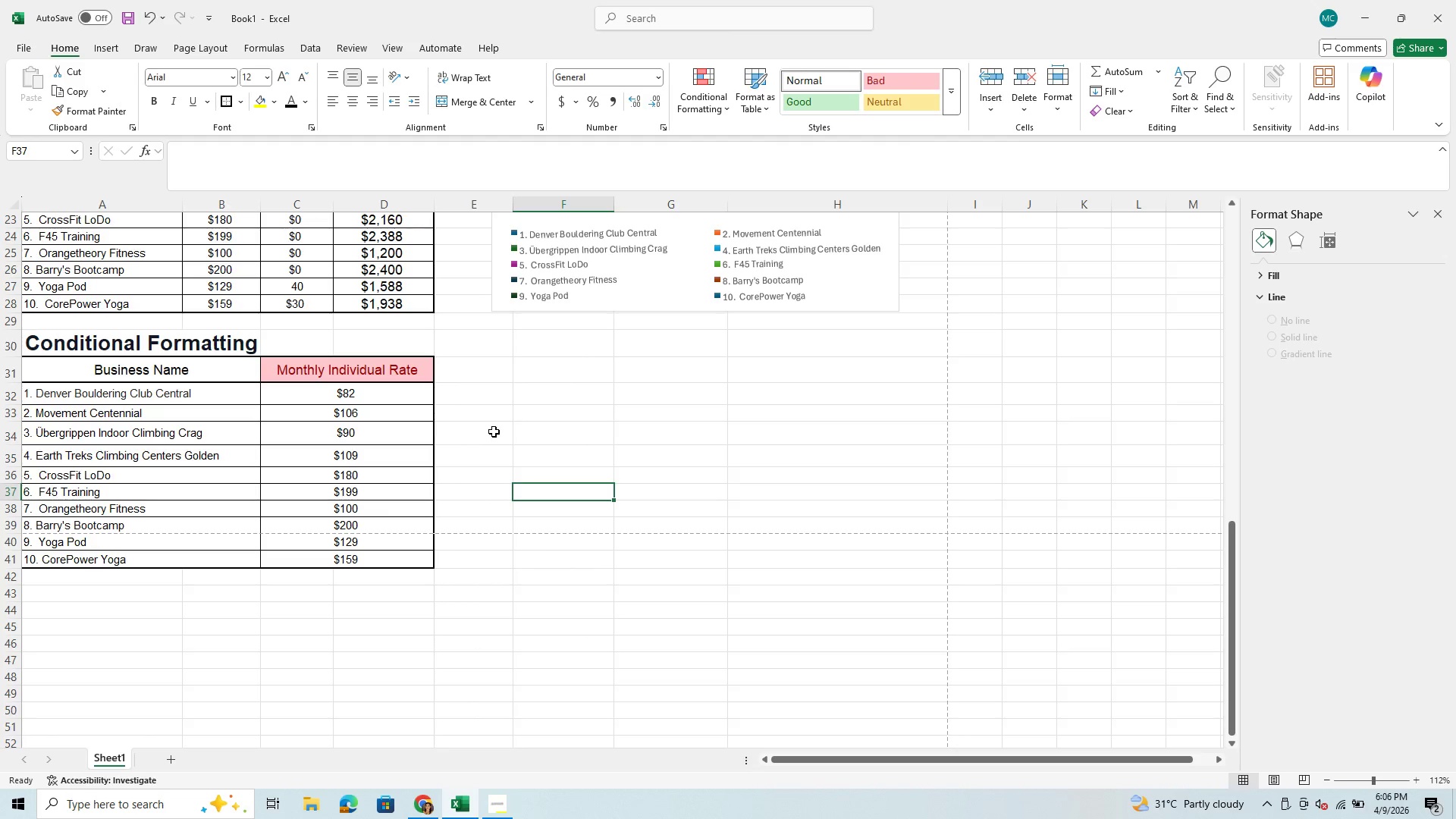 
wait(9.48)
 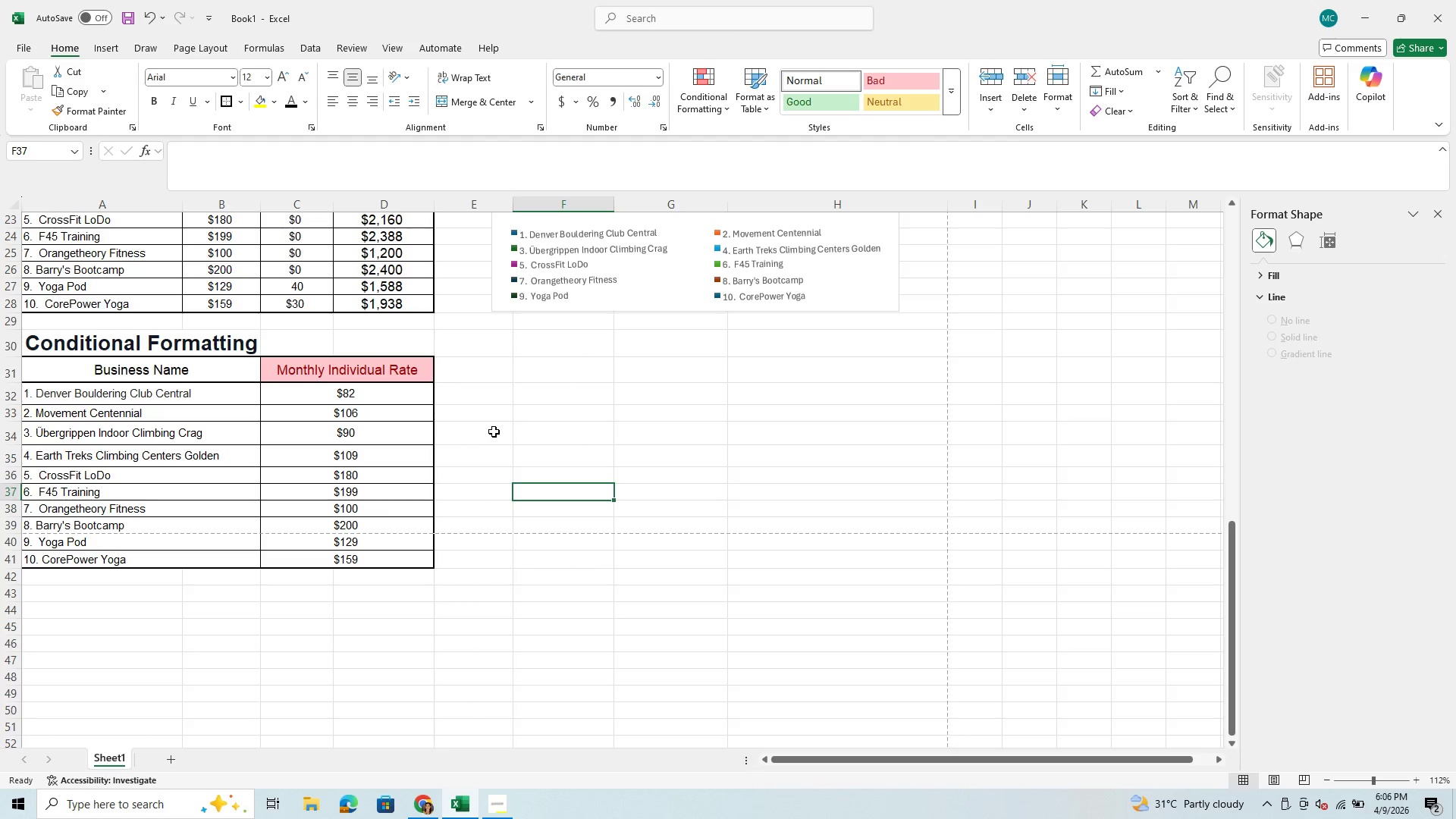 
left_click_drag(start_coordinate=[25, 391], to_coordinate=[360, 561])
 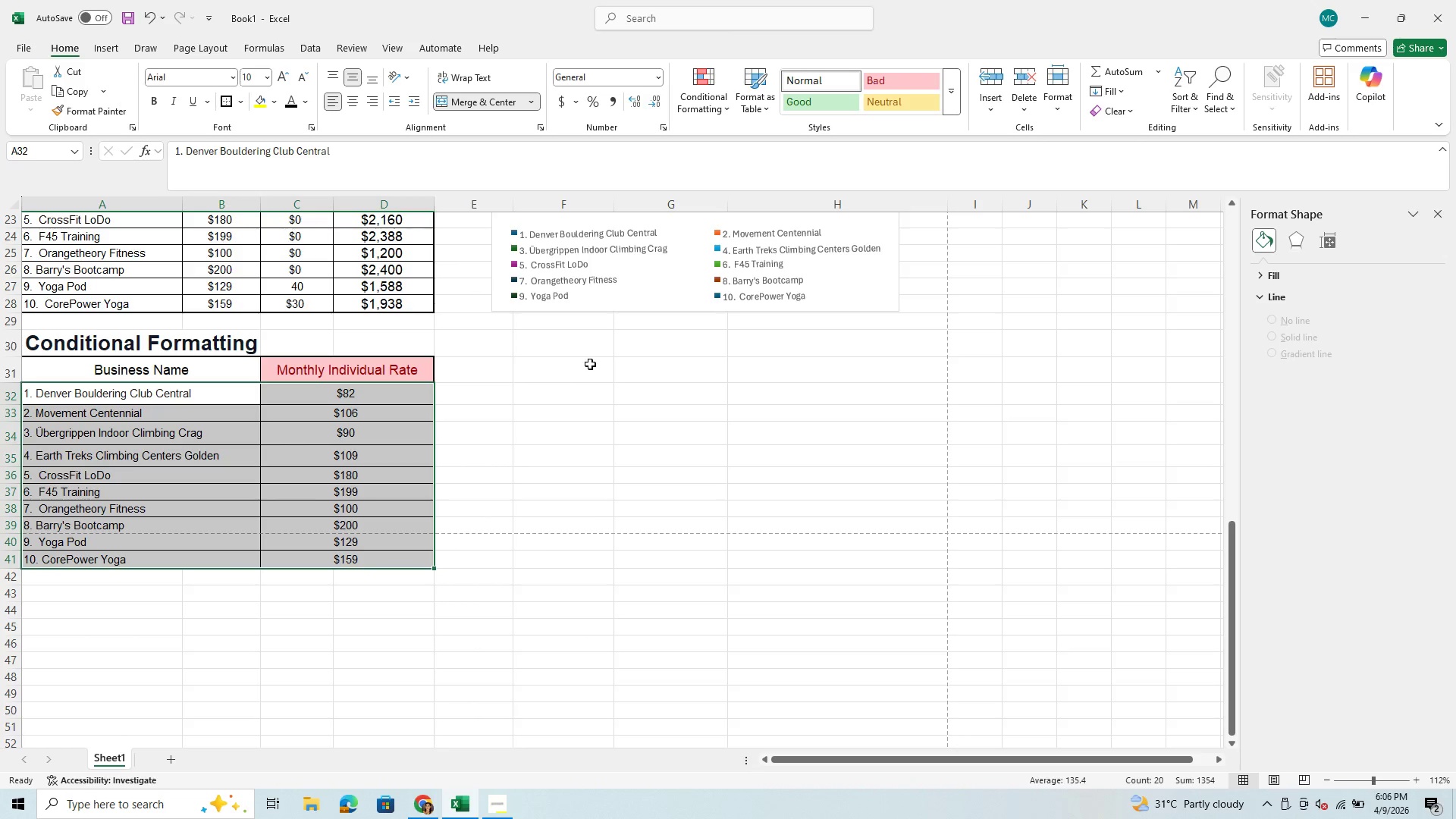 
left_click([590, 364])
 